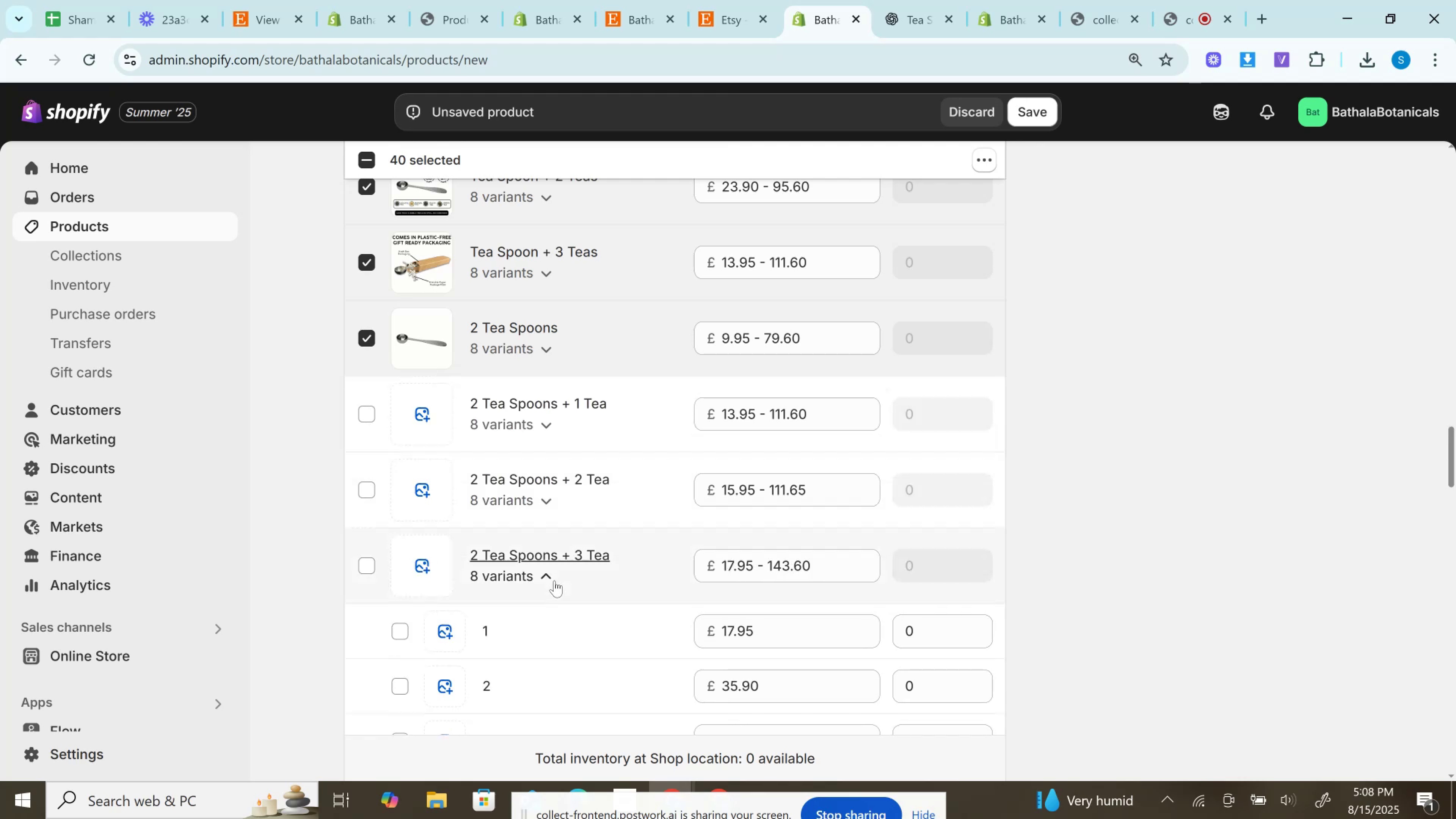 
left_click([553, 582])
 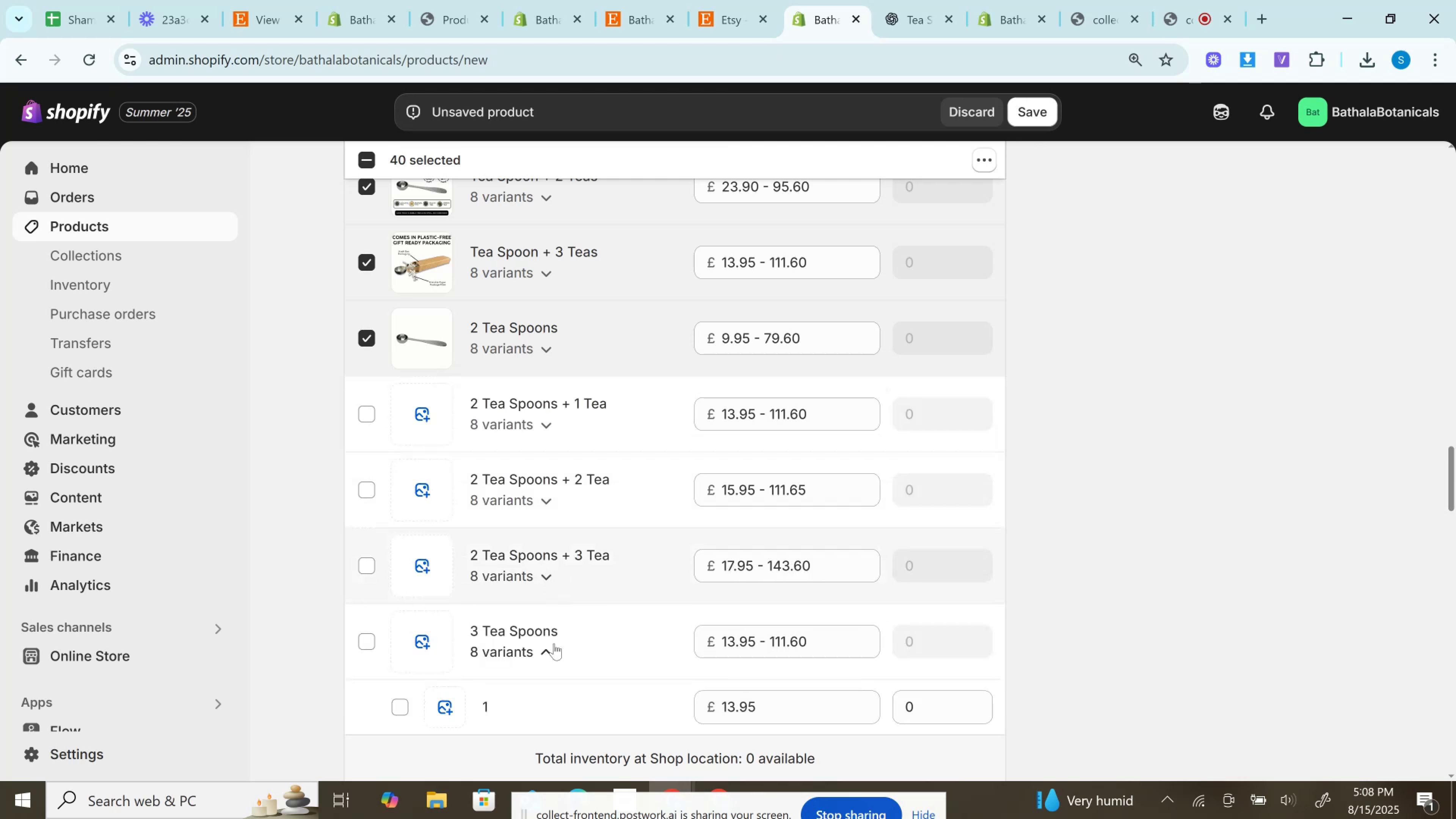 
left_click([554, 661])
 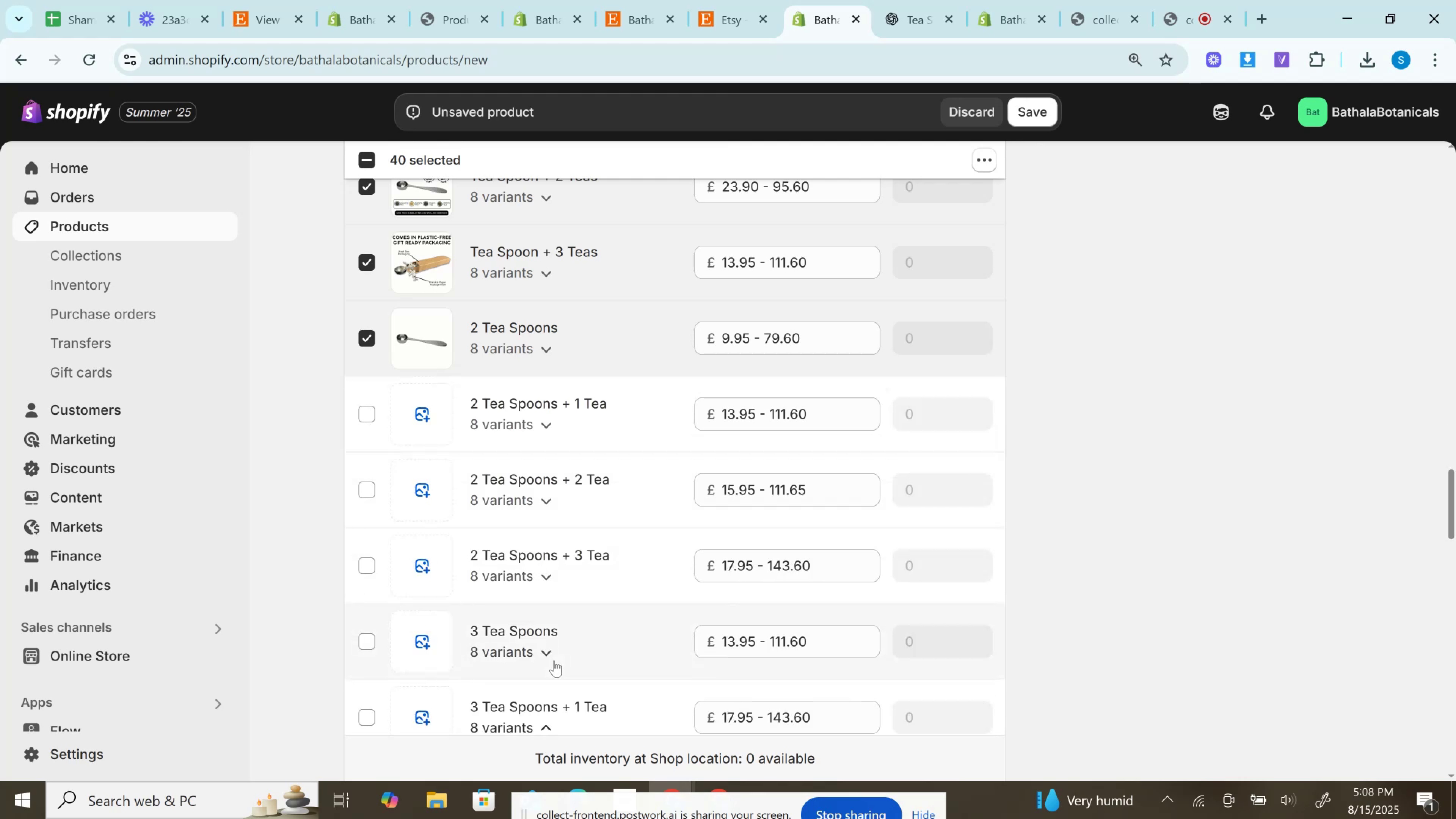 
scroll: coordinate [554, 661], scroll_direction: down, amount: 2.0
 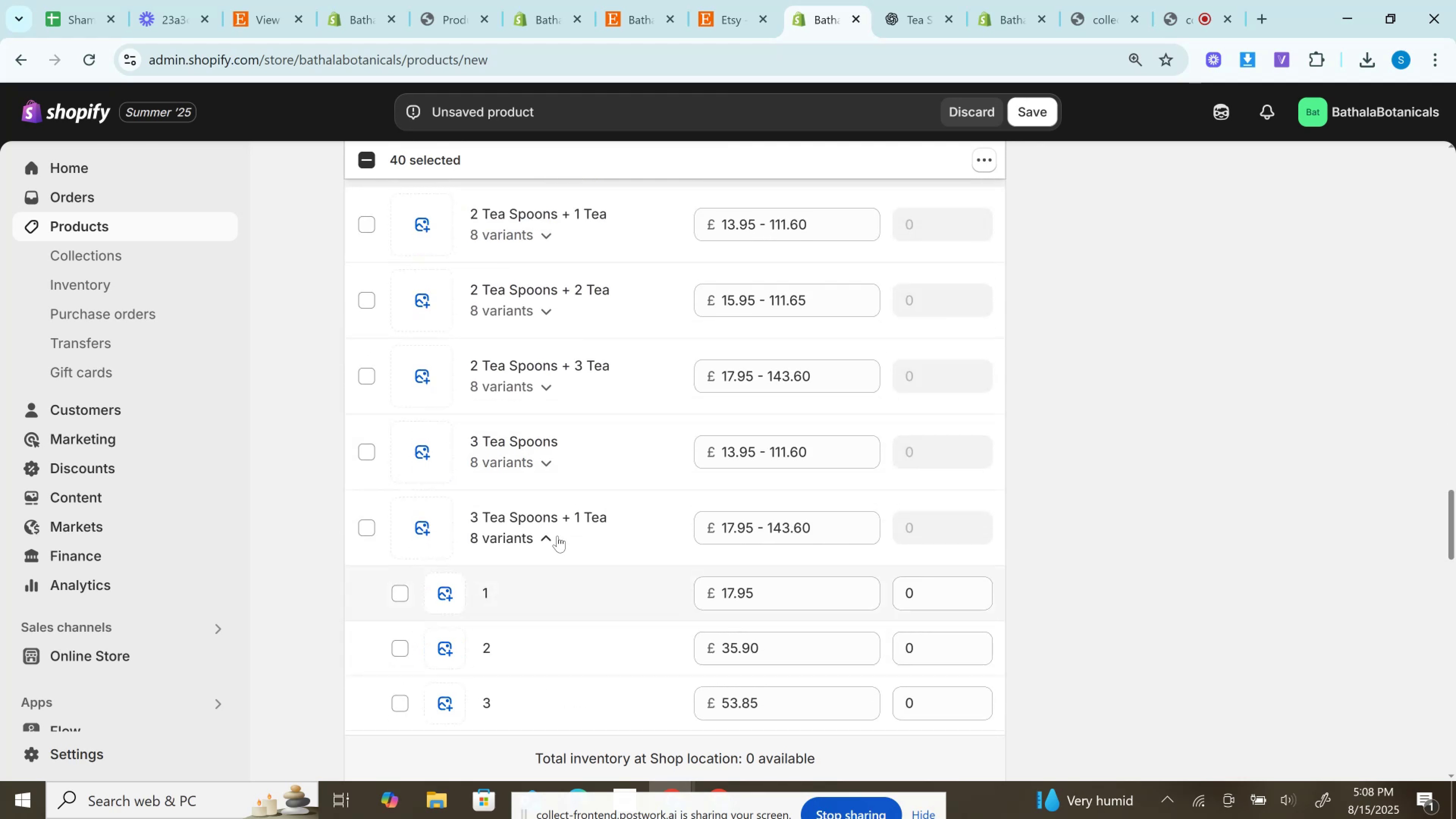 
left_click([557, 535])
 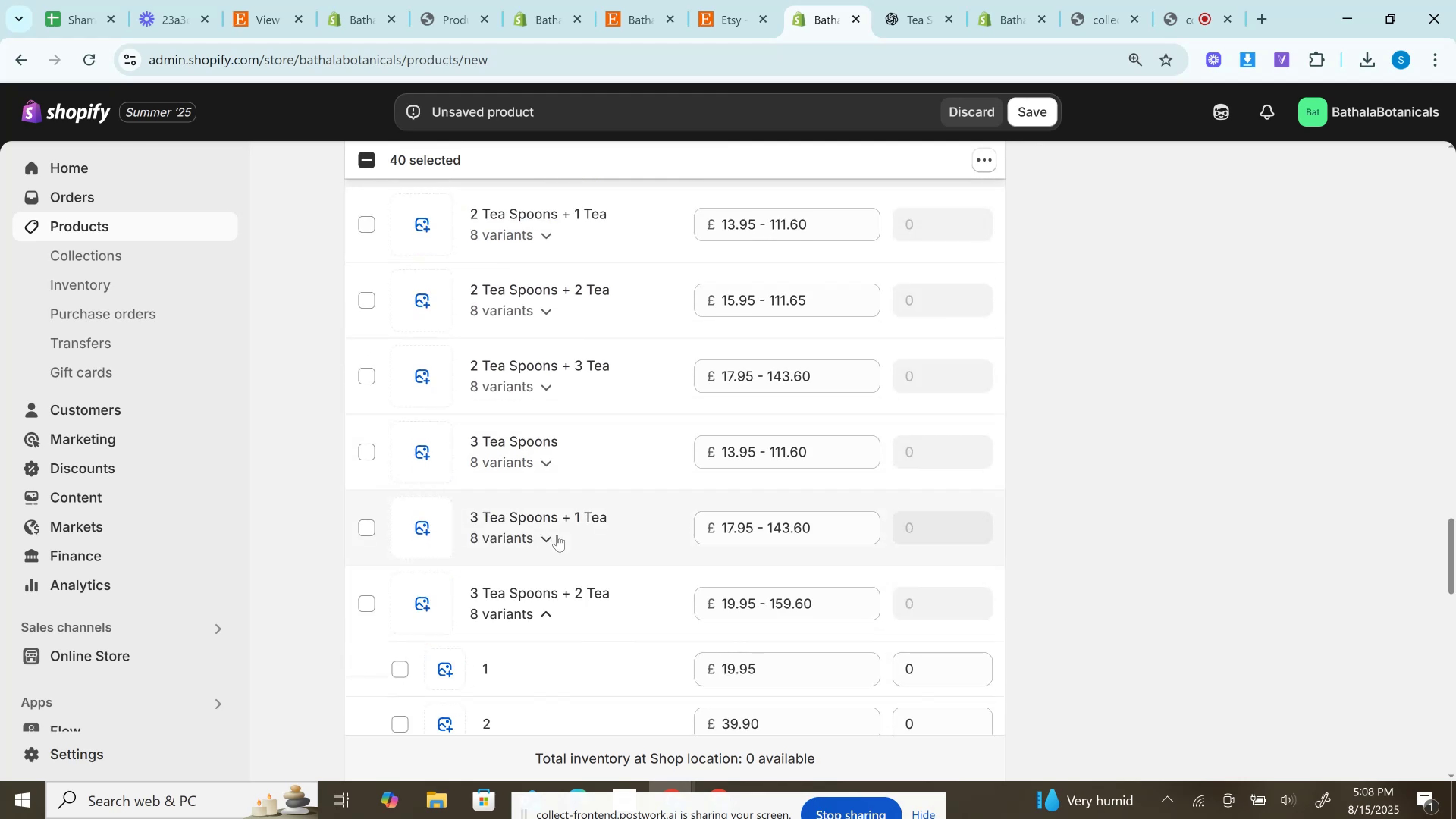 
scroll: coordinate [557, 535], scroll_direction: up, amount: 2.0
 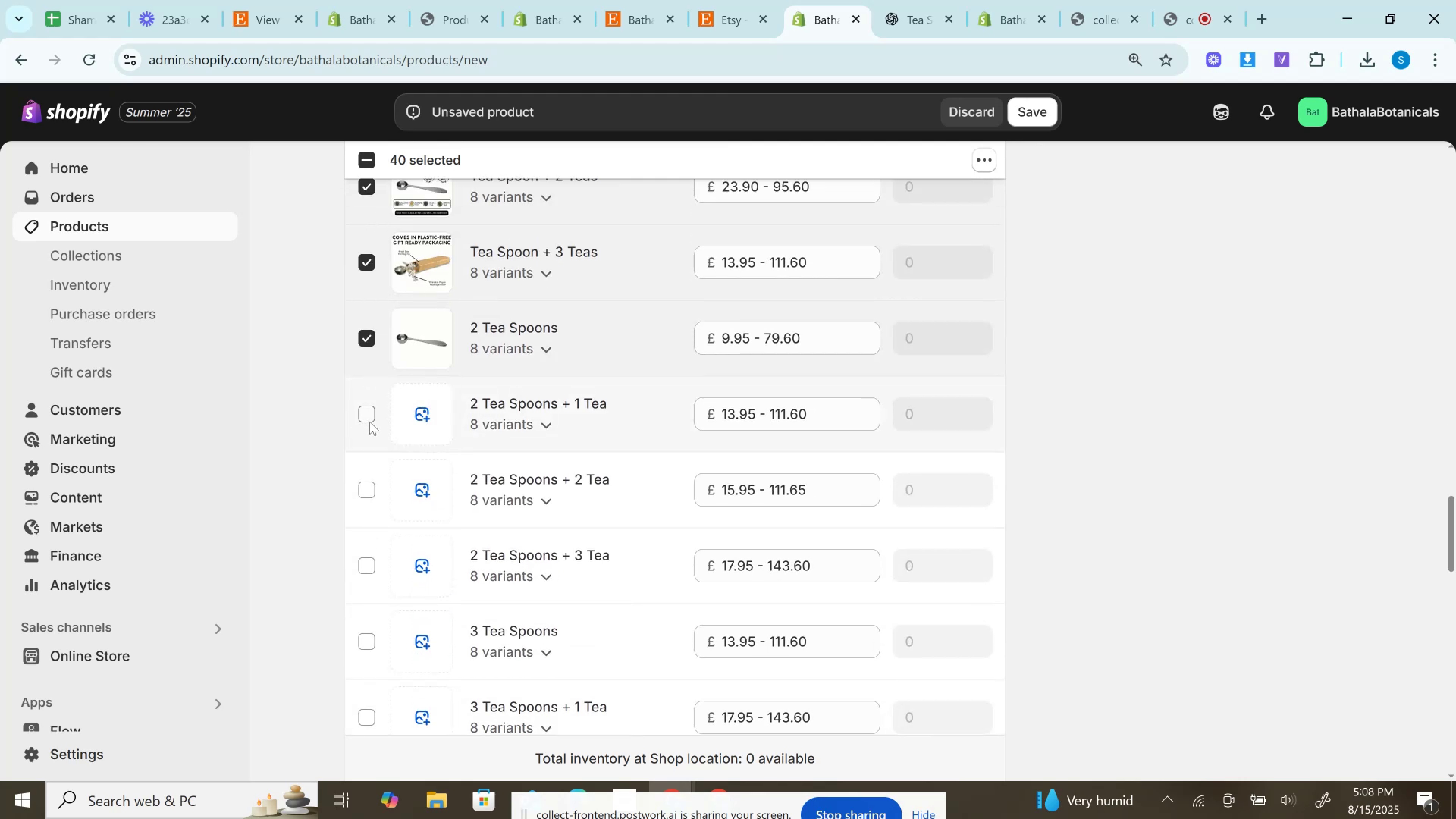 
left_click([370, 422])
 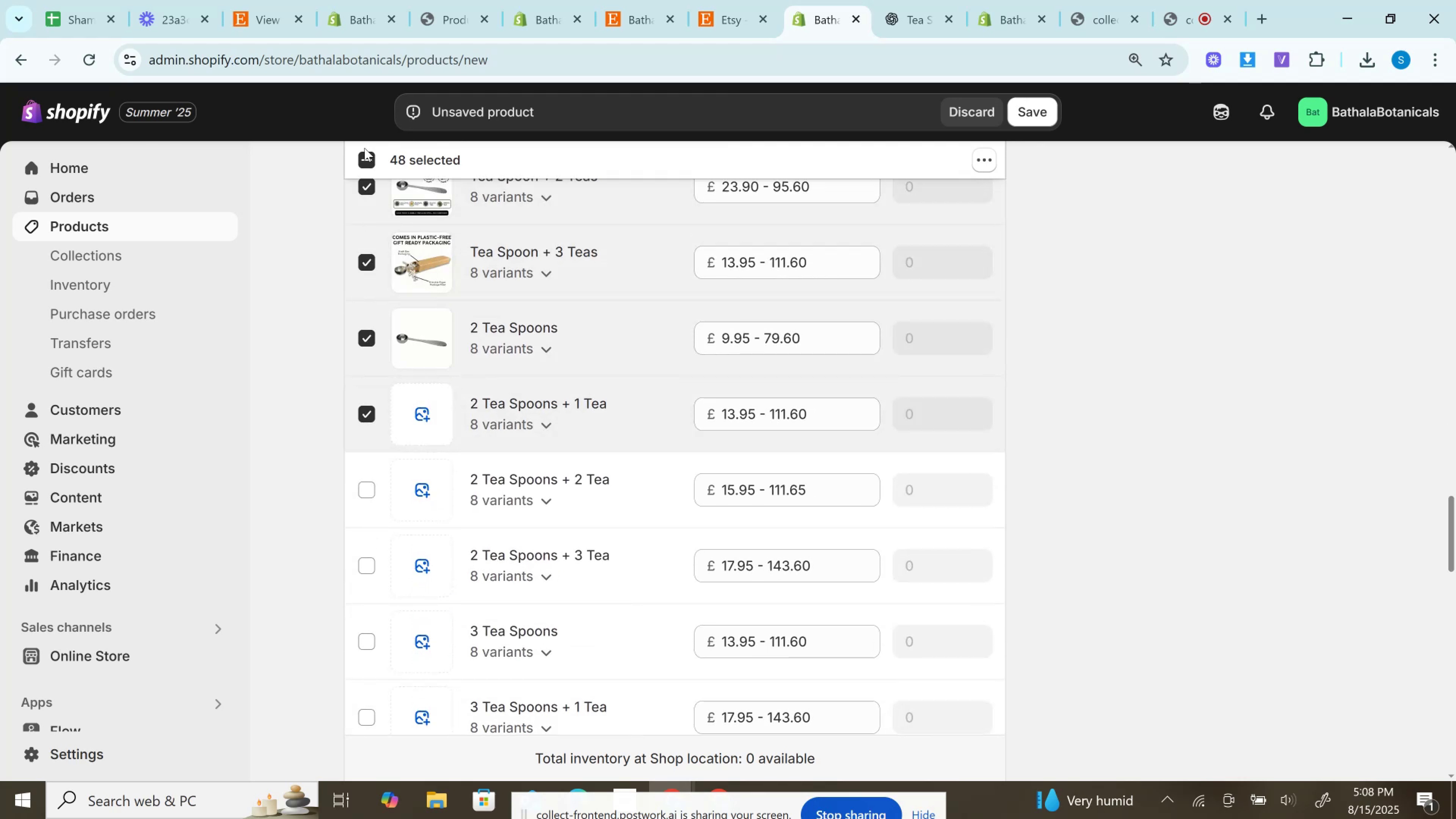 
left_click([379, 159])
 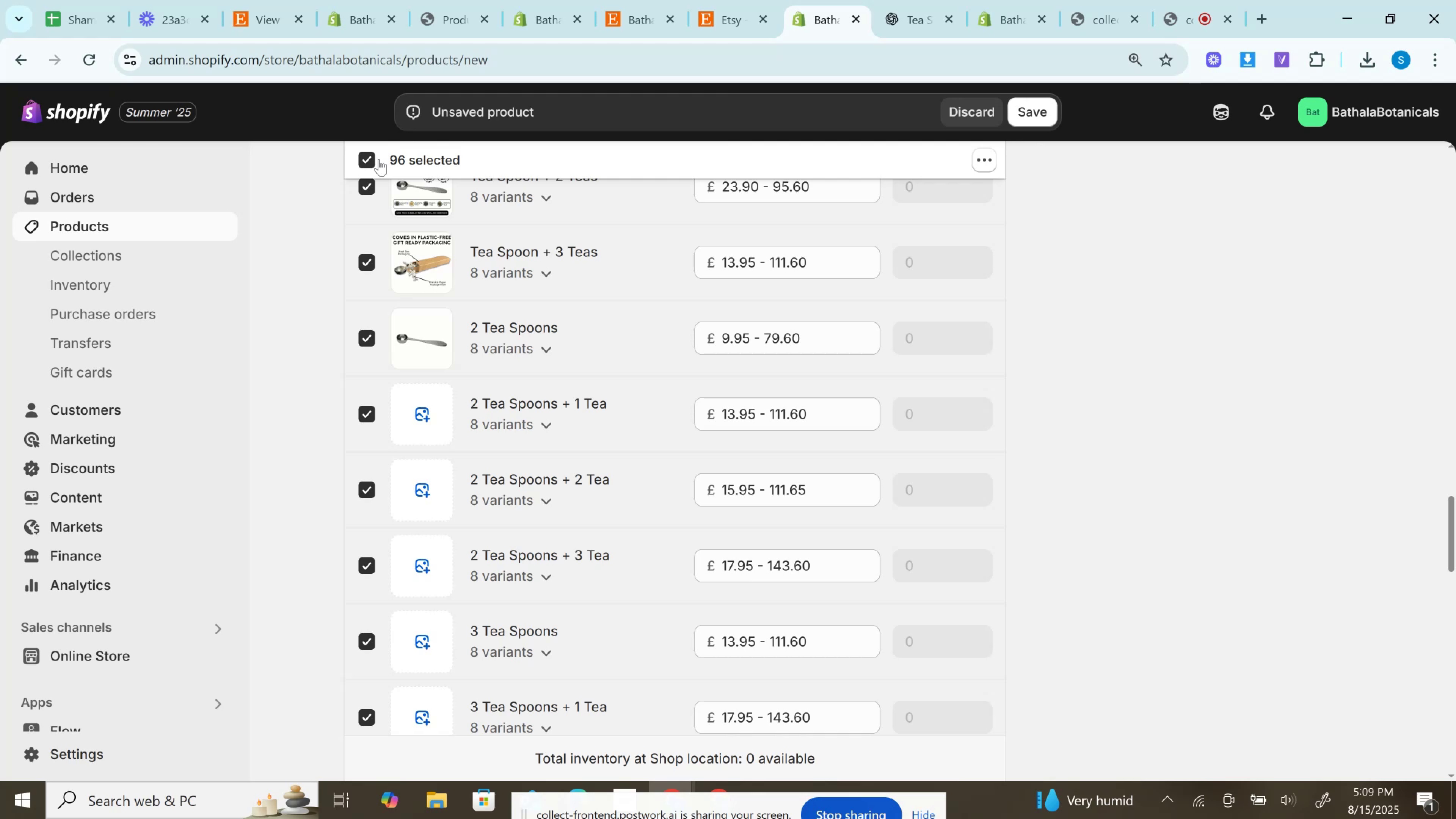 
wait(19.43)
 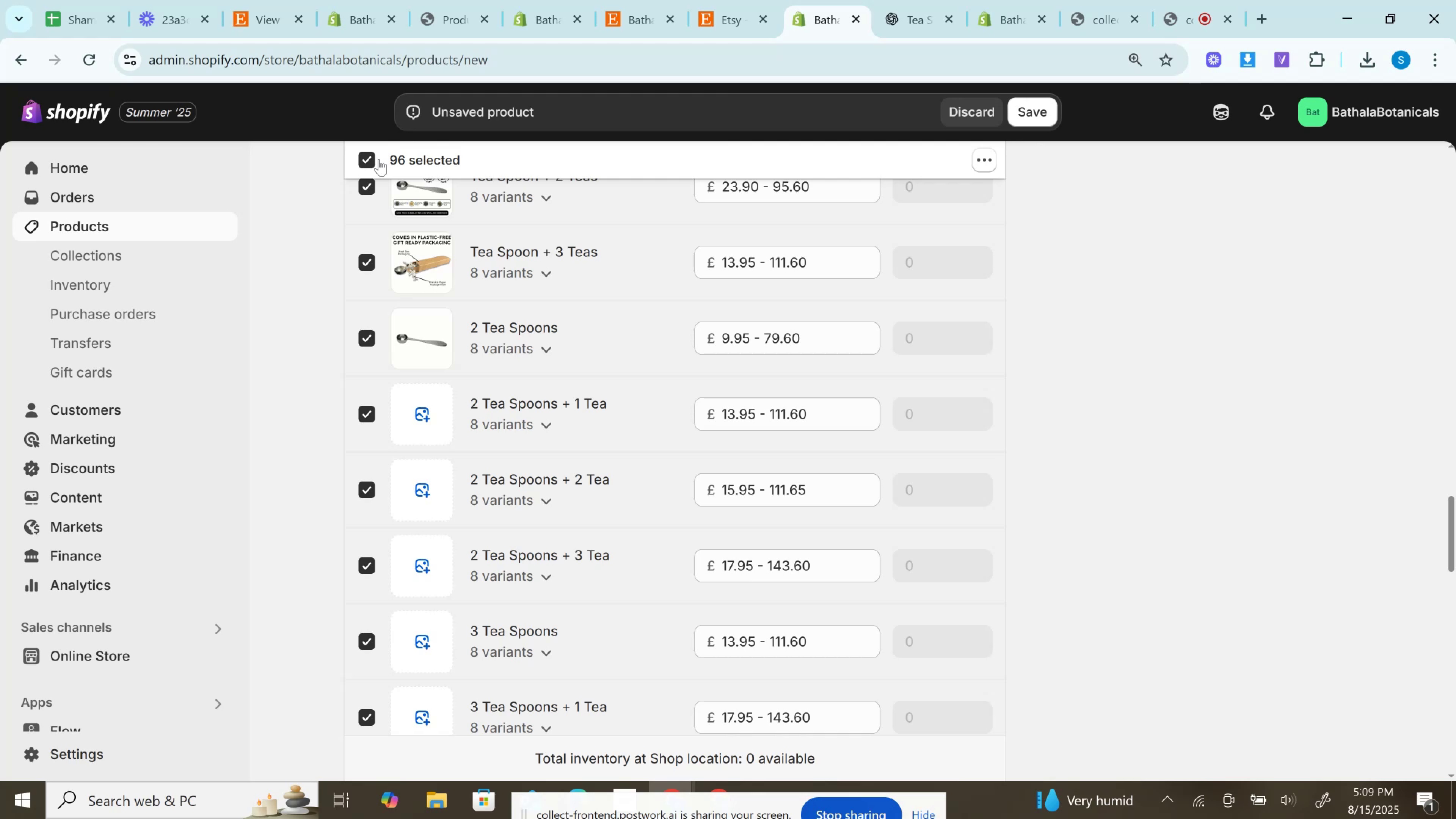 
scroll: coordinate [459, 414], scroll_direction: down, amount: 6.0
 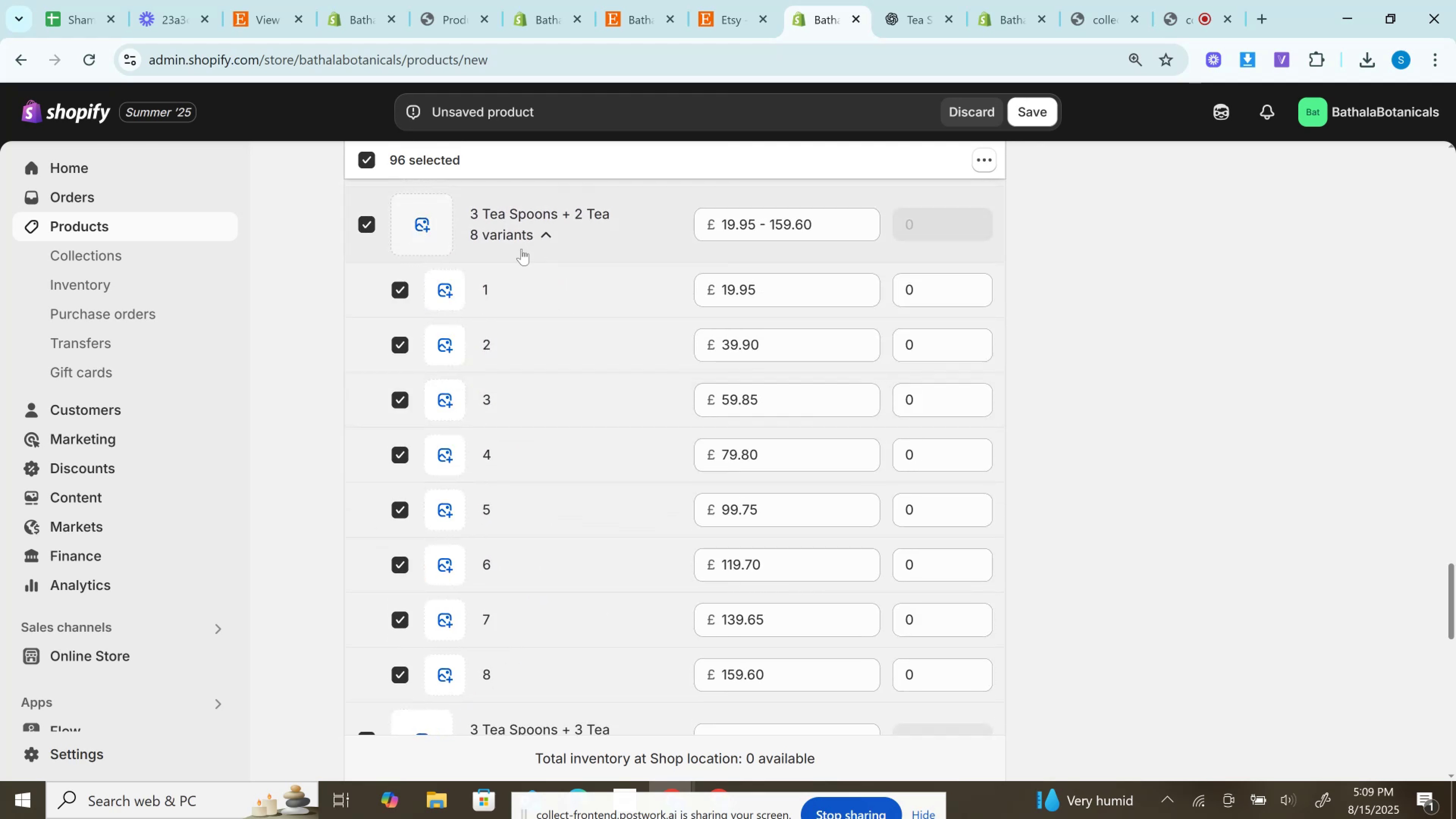 
left_click([547, 236])
 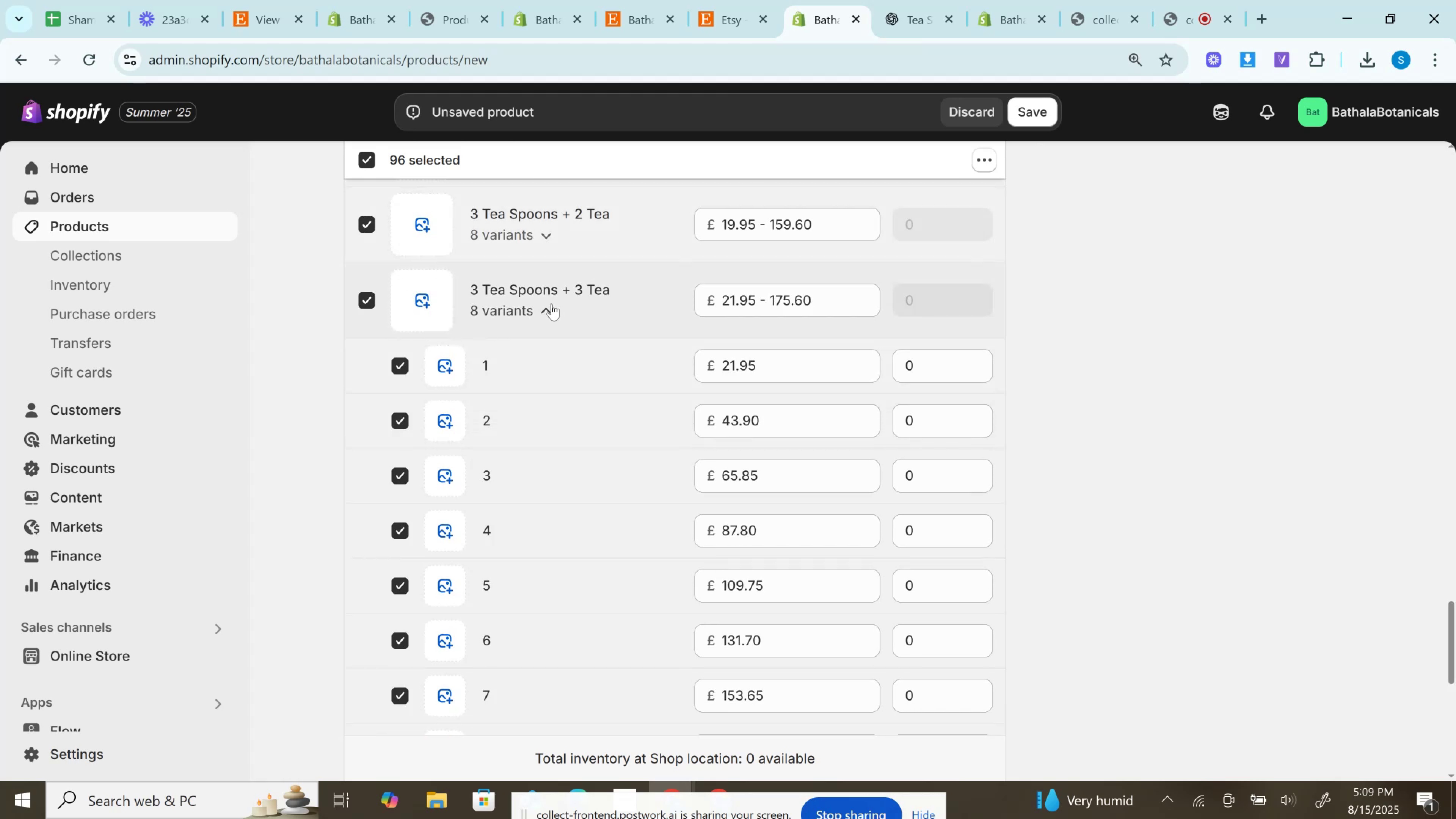 
left_click([551, 311])
 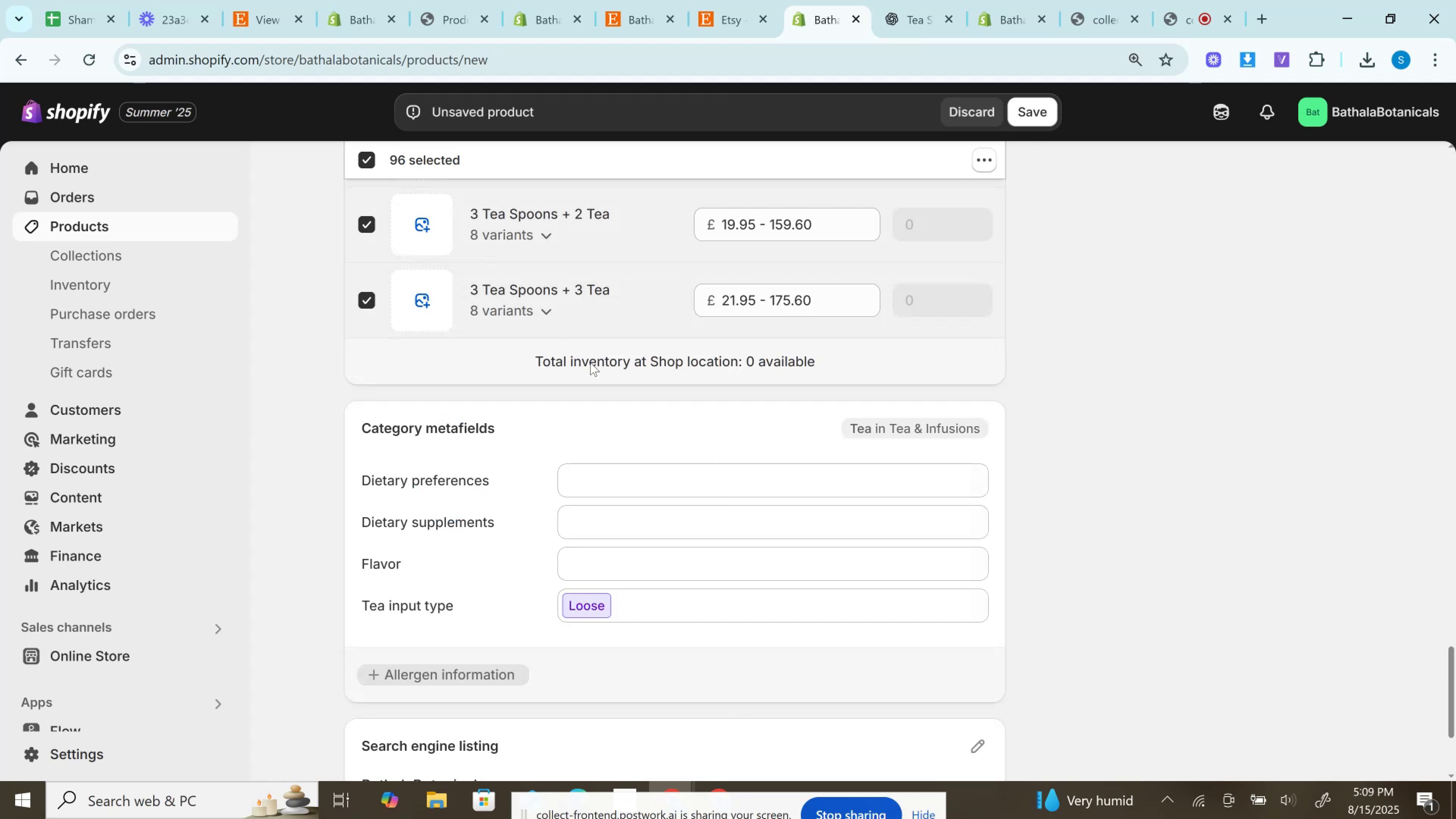 
scroll: coordinate [598, 392], scroll_direction: up, amount: 17.0
 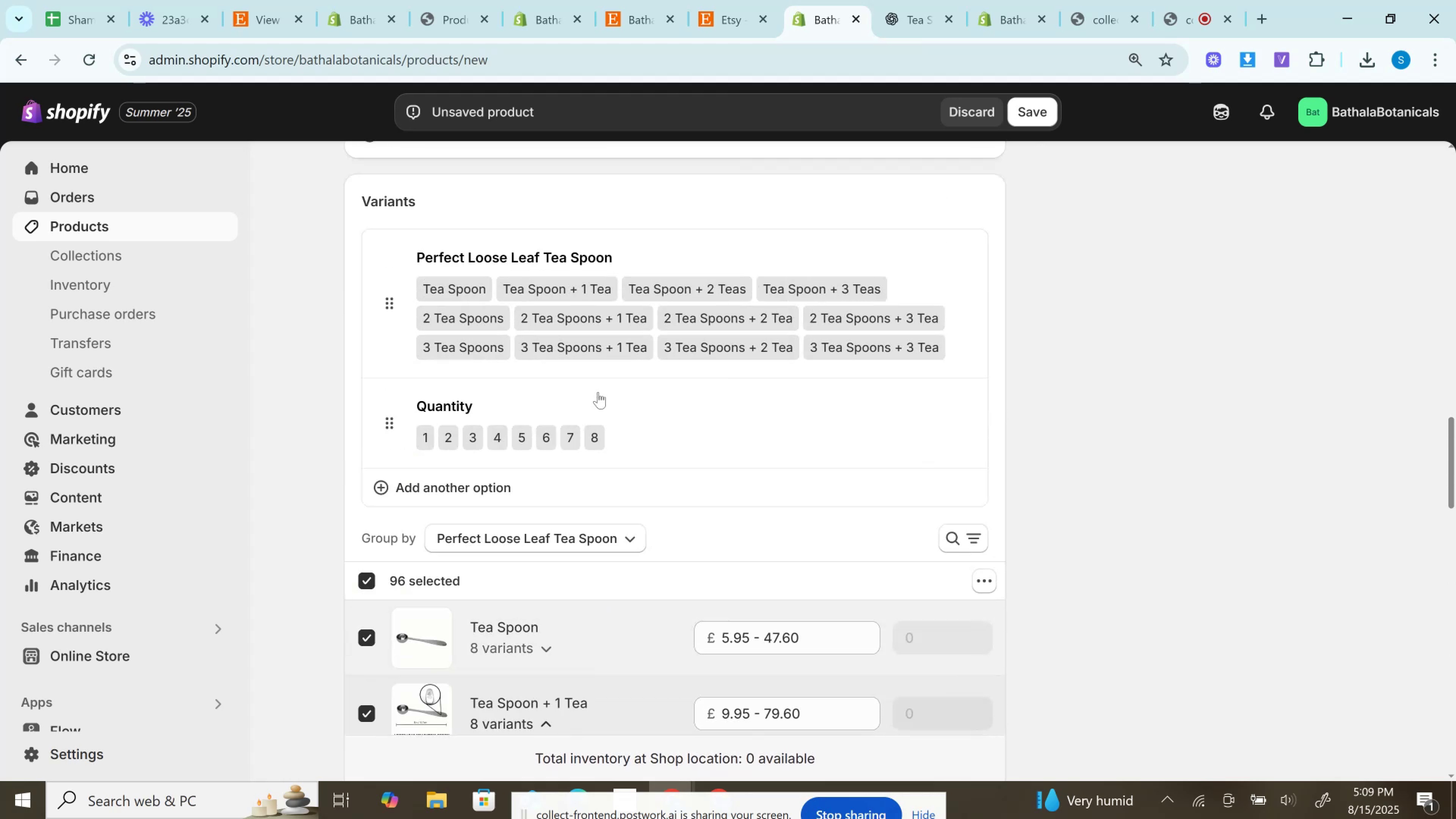 
scroll: coordinate [598, 392], scroll_direction: down, amount: 3.0
 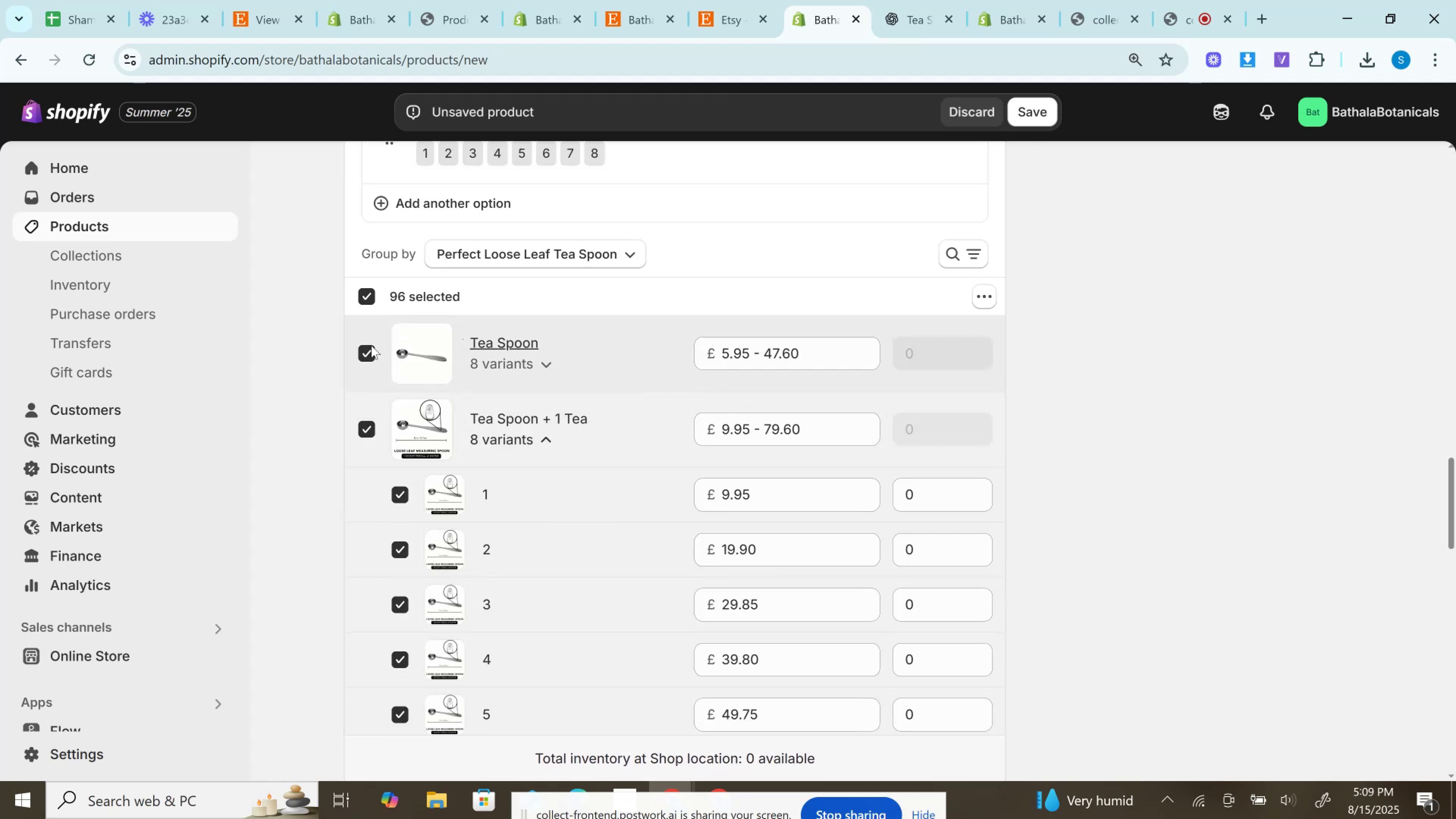 
left_click([371, 351])
 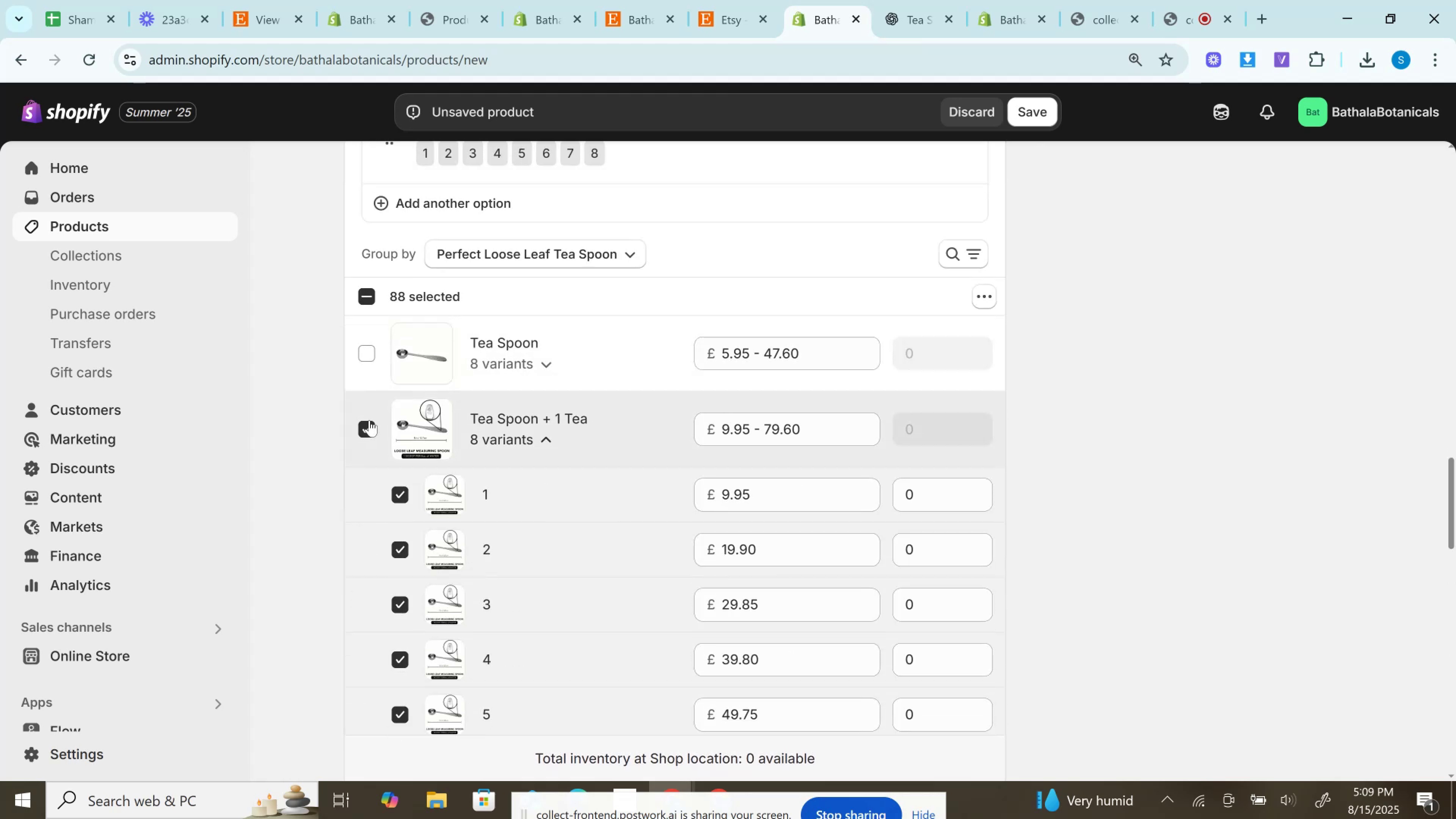 
left_click([369, 420])
 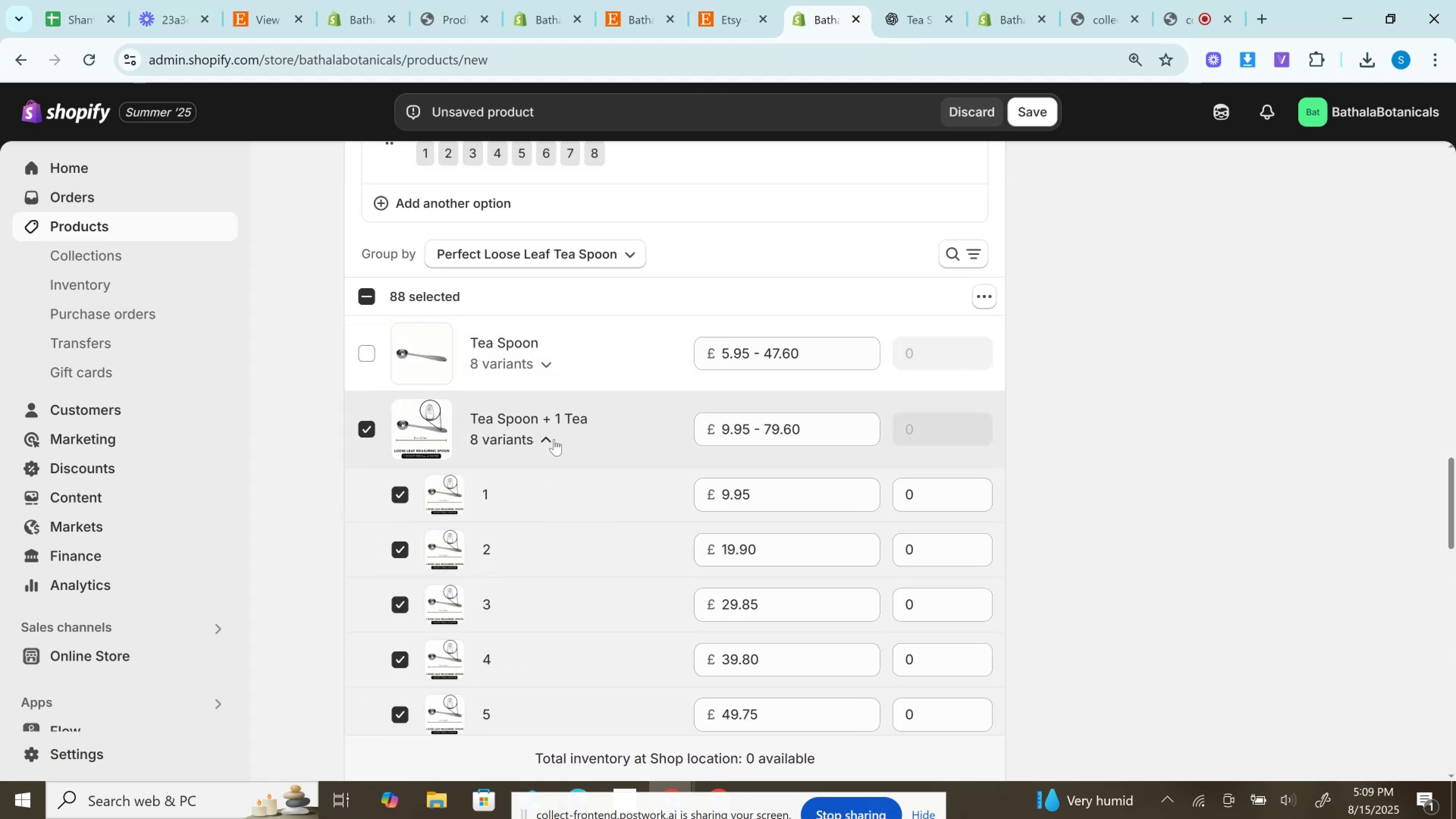 
left_click([564, 444])
 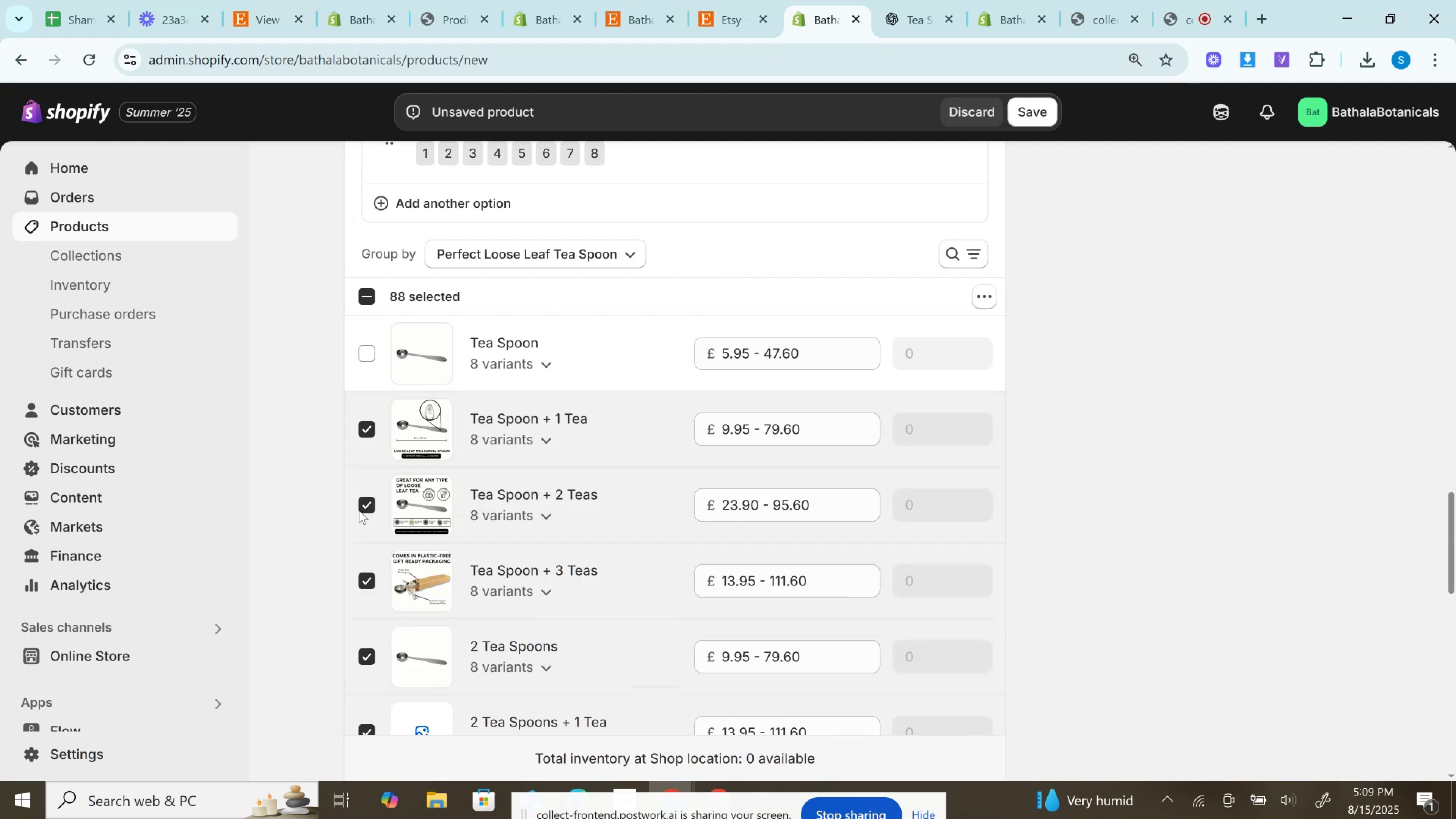 
left_click([366, 508])
 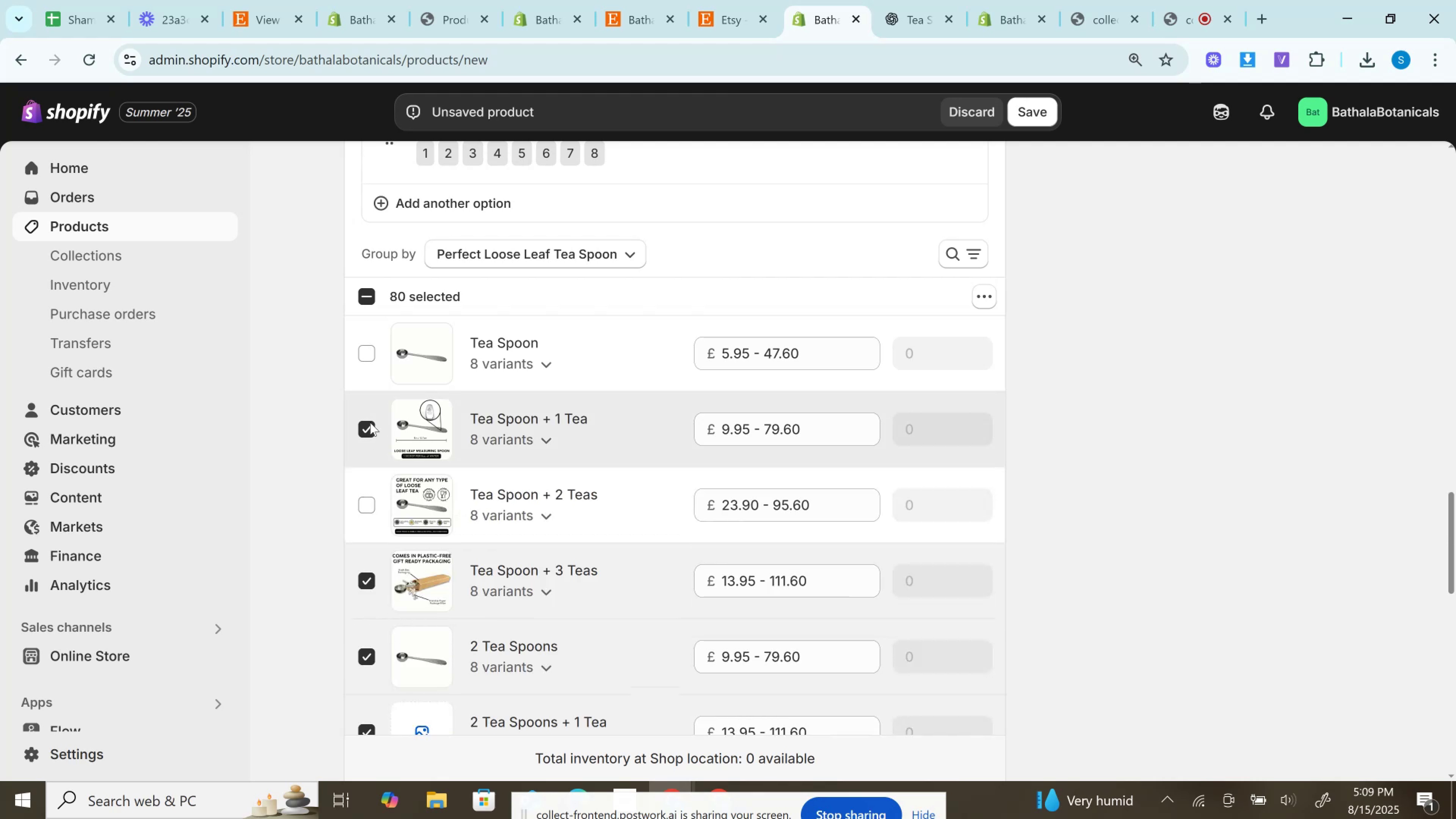 
left_click([370, 422])
 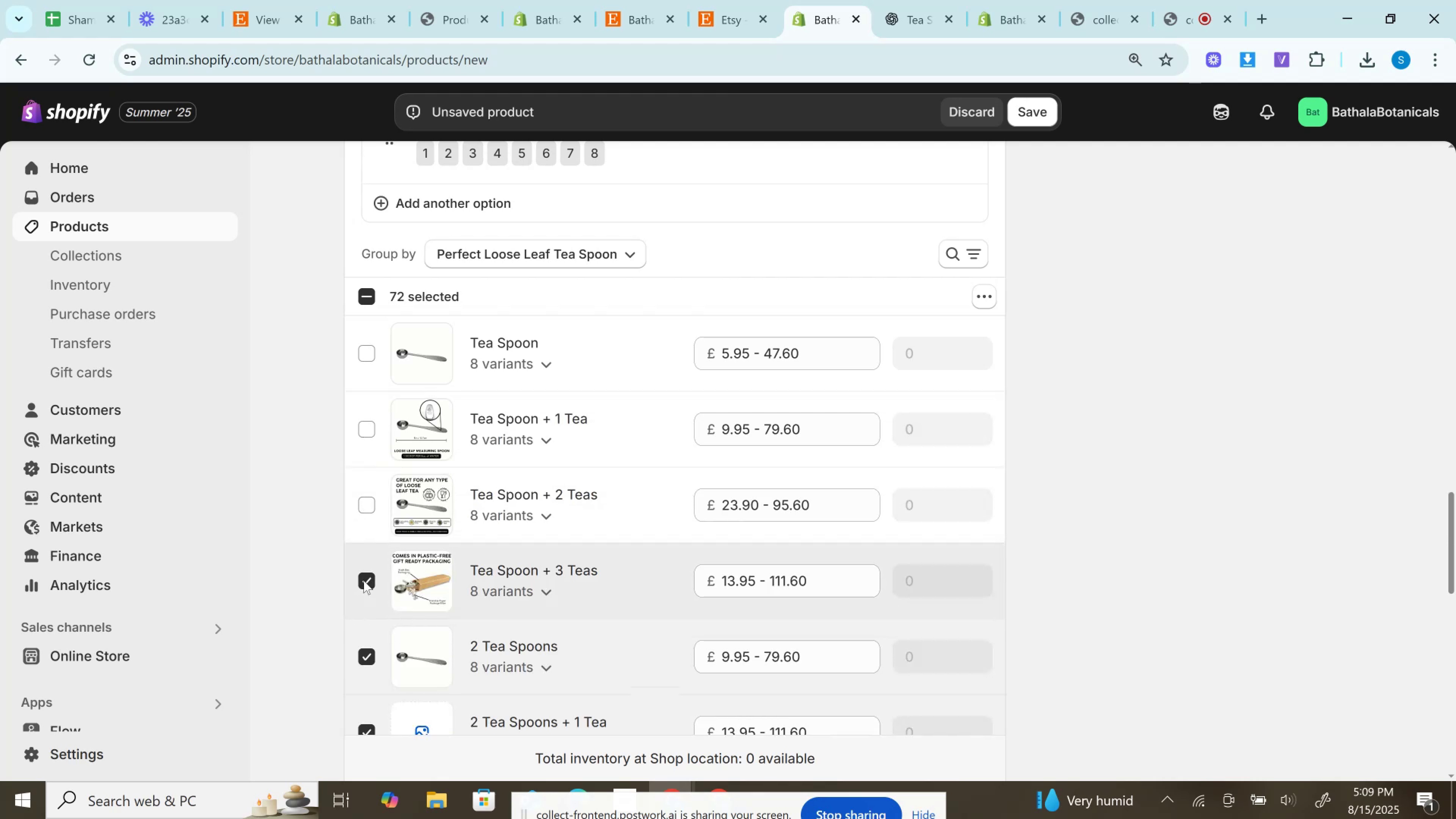 
left_click([364, 581])
 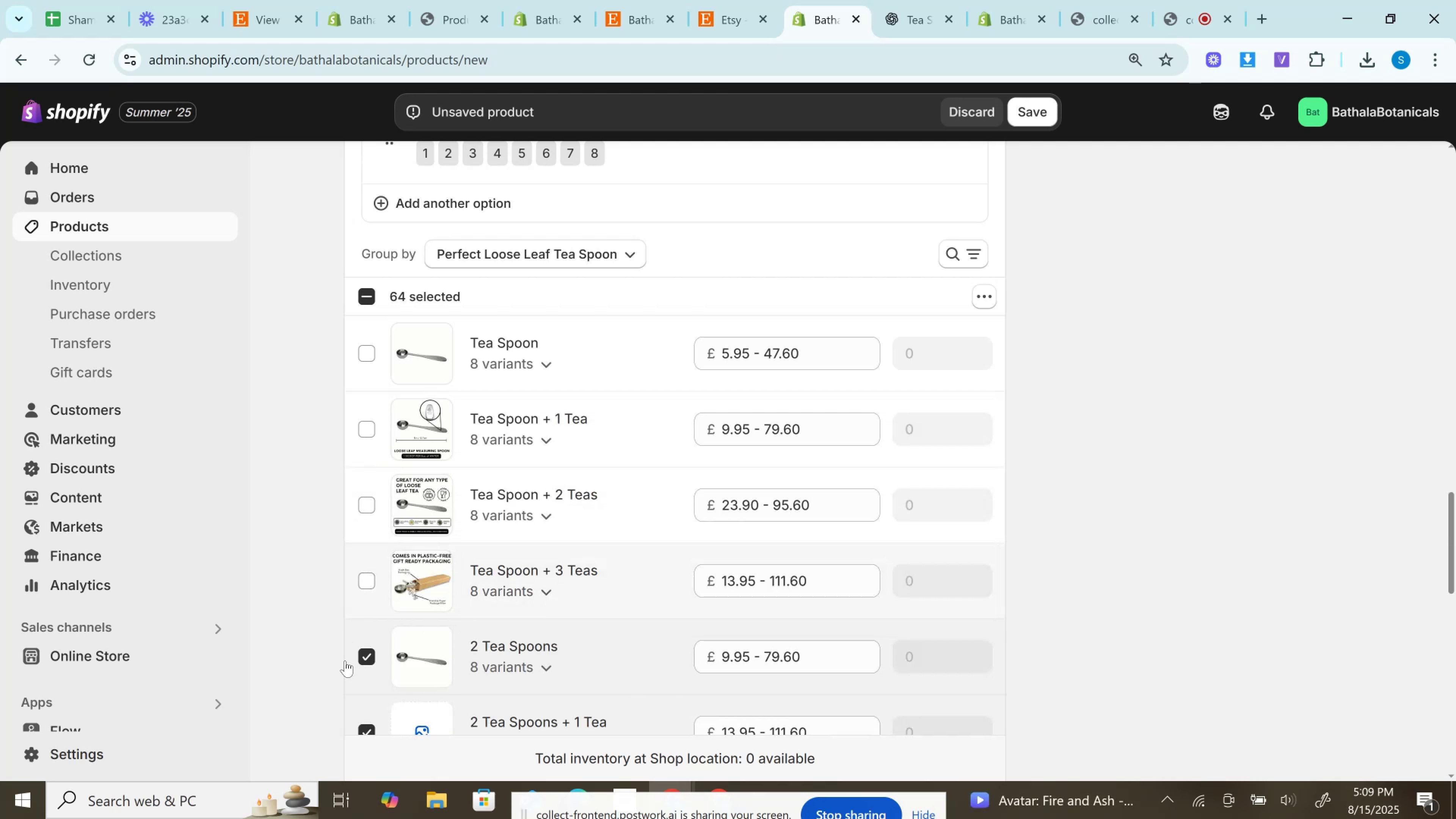 
left_click([366, 654])
 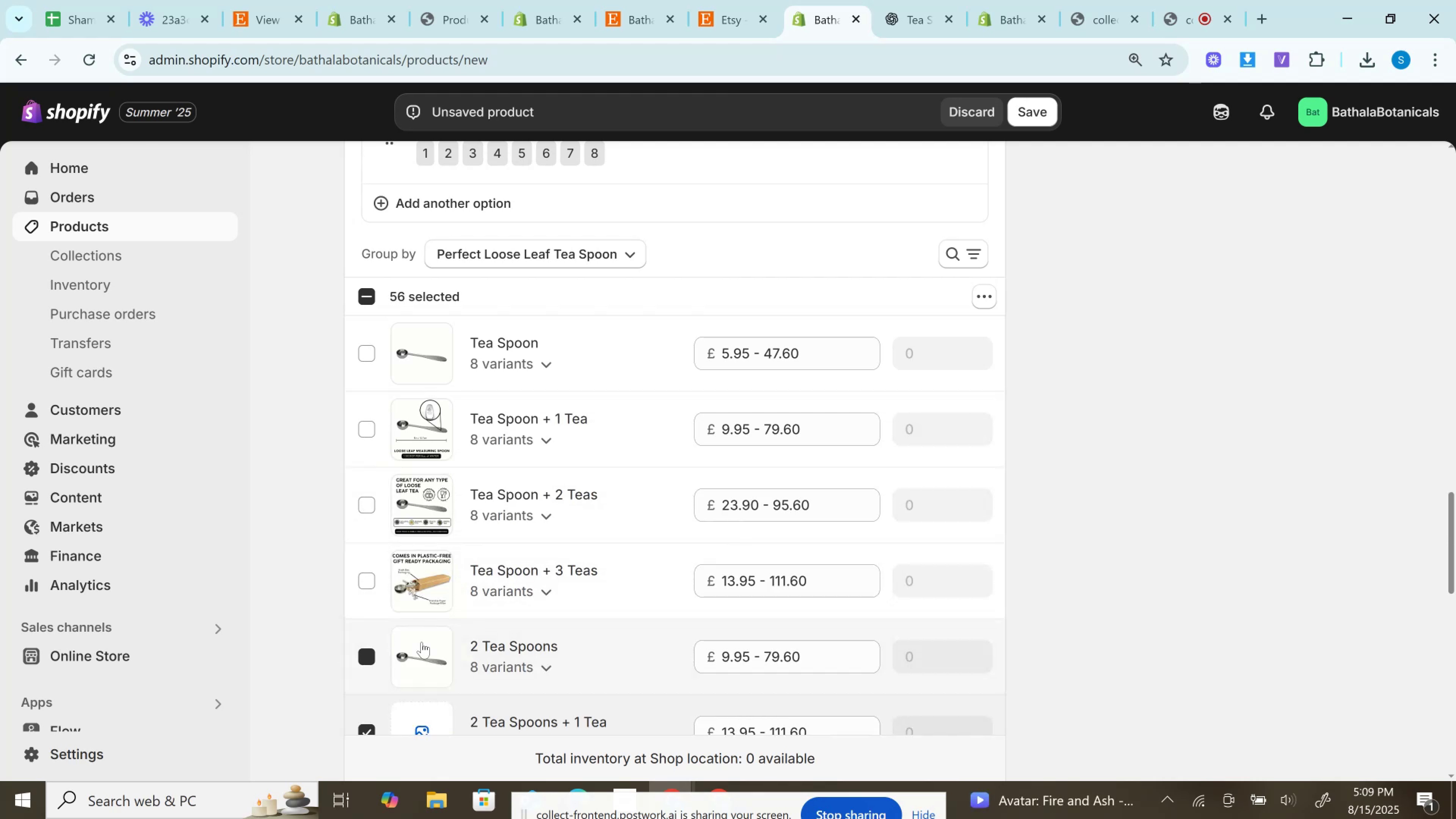 
scroll: coordinate [431, 641], scroll_direction: down, amount: 2.0
 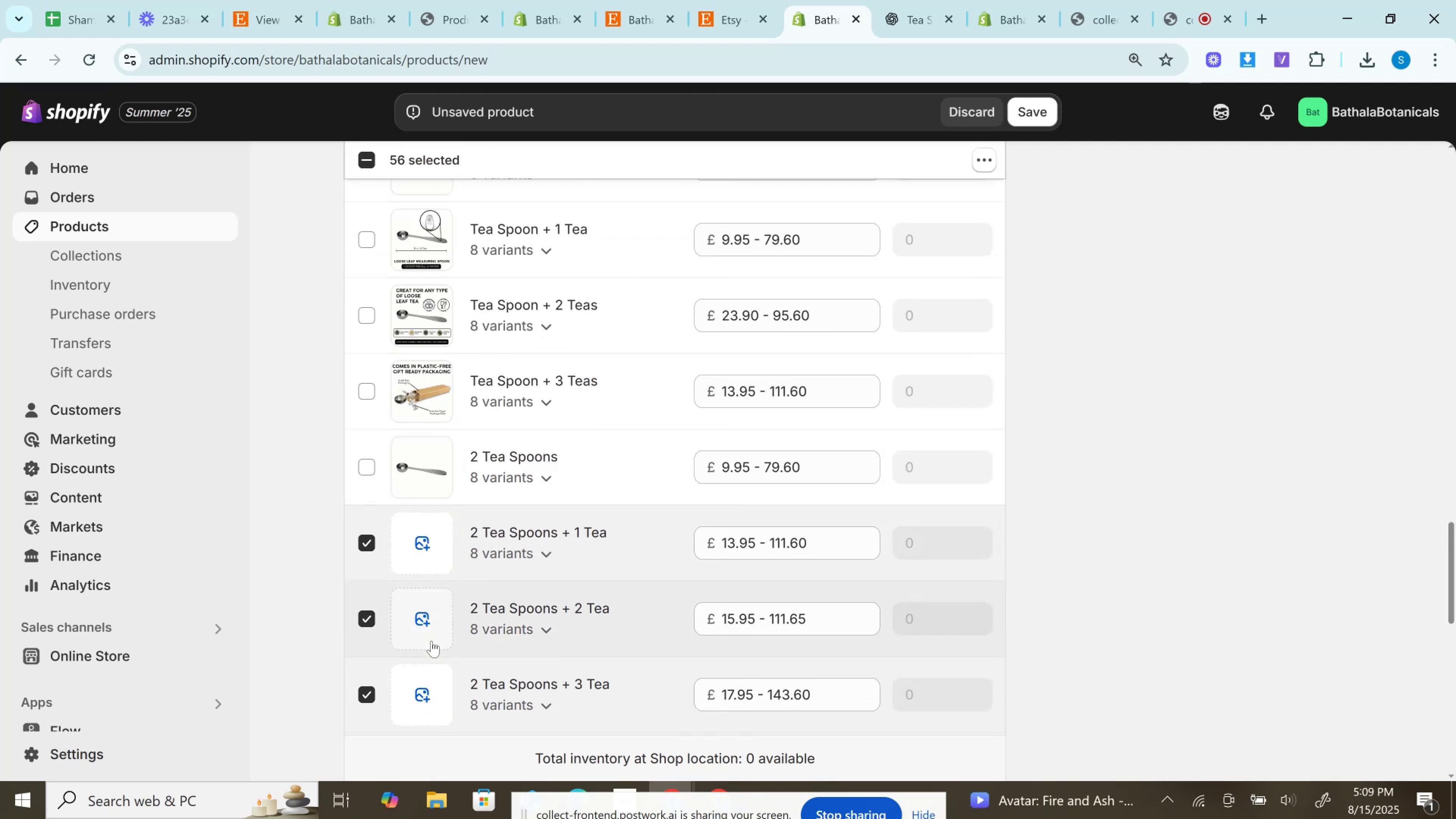 
scroll: coordinate [431, 641], scroll_direction: up, amount: 3.0
 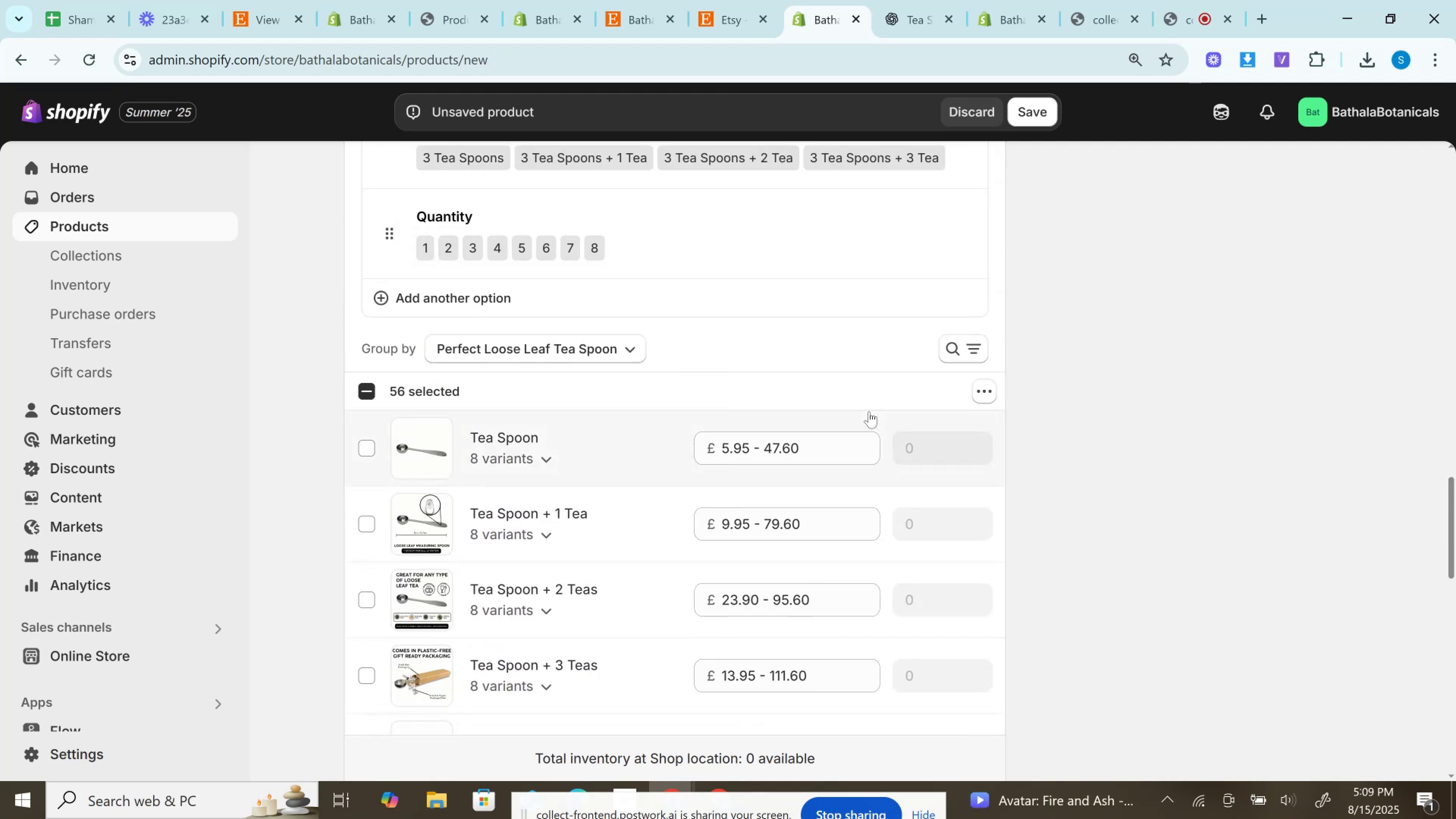 
left_click([990, 395])
 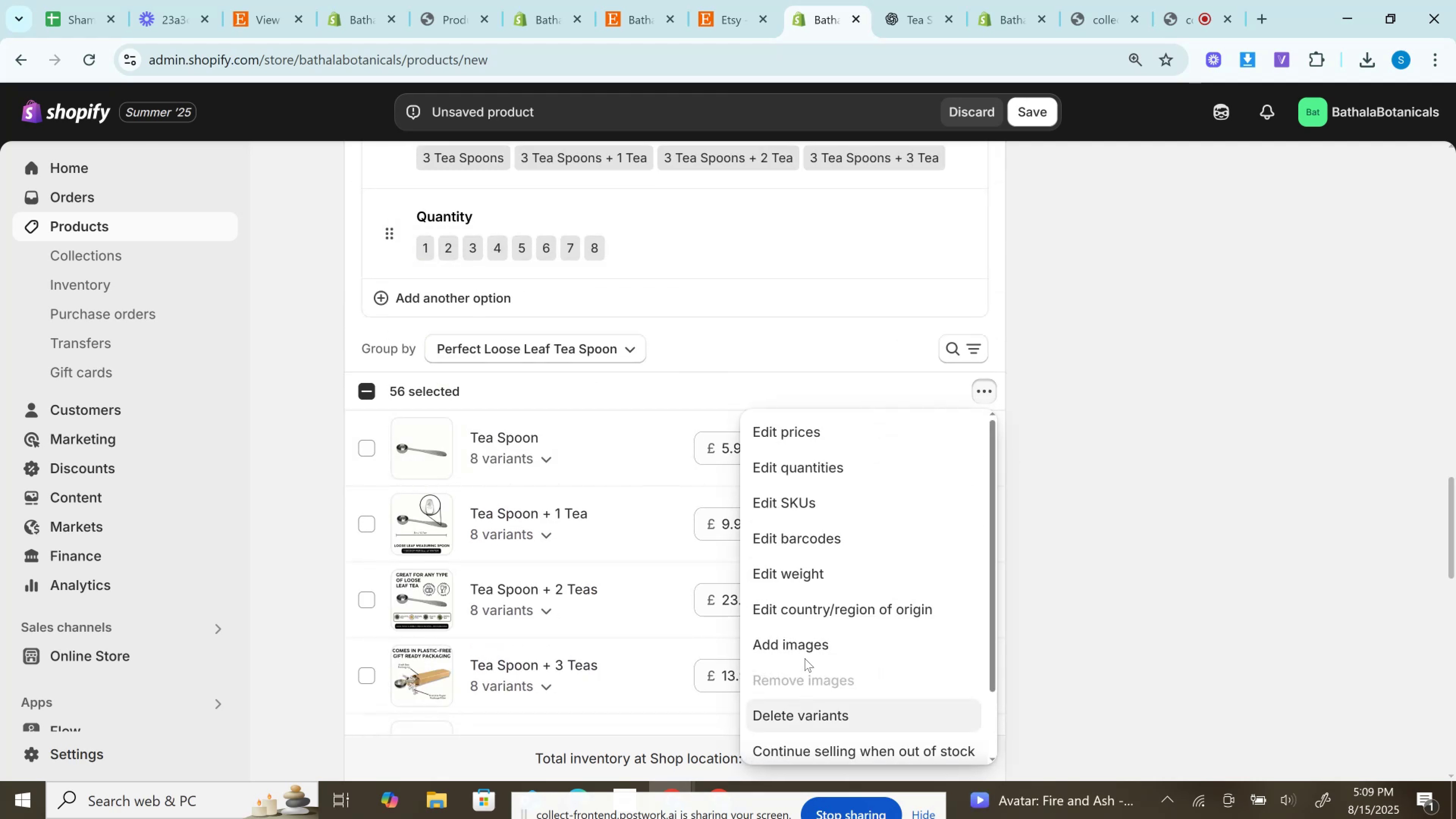 
left_click([796, 645])
 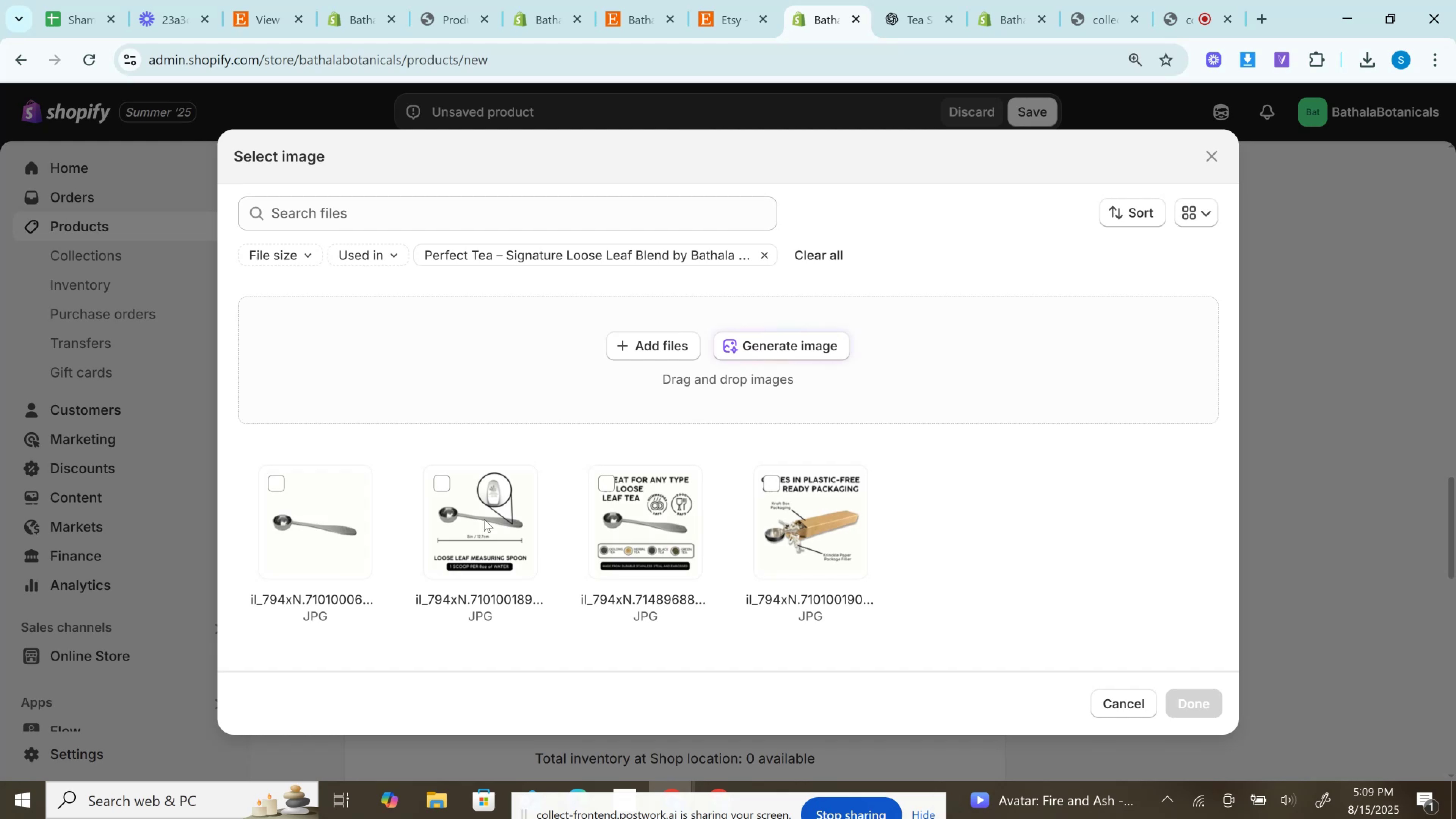 
left_click([318, 537])
 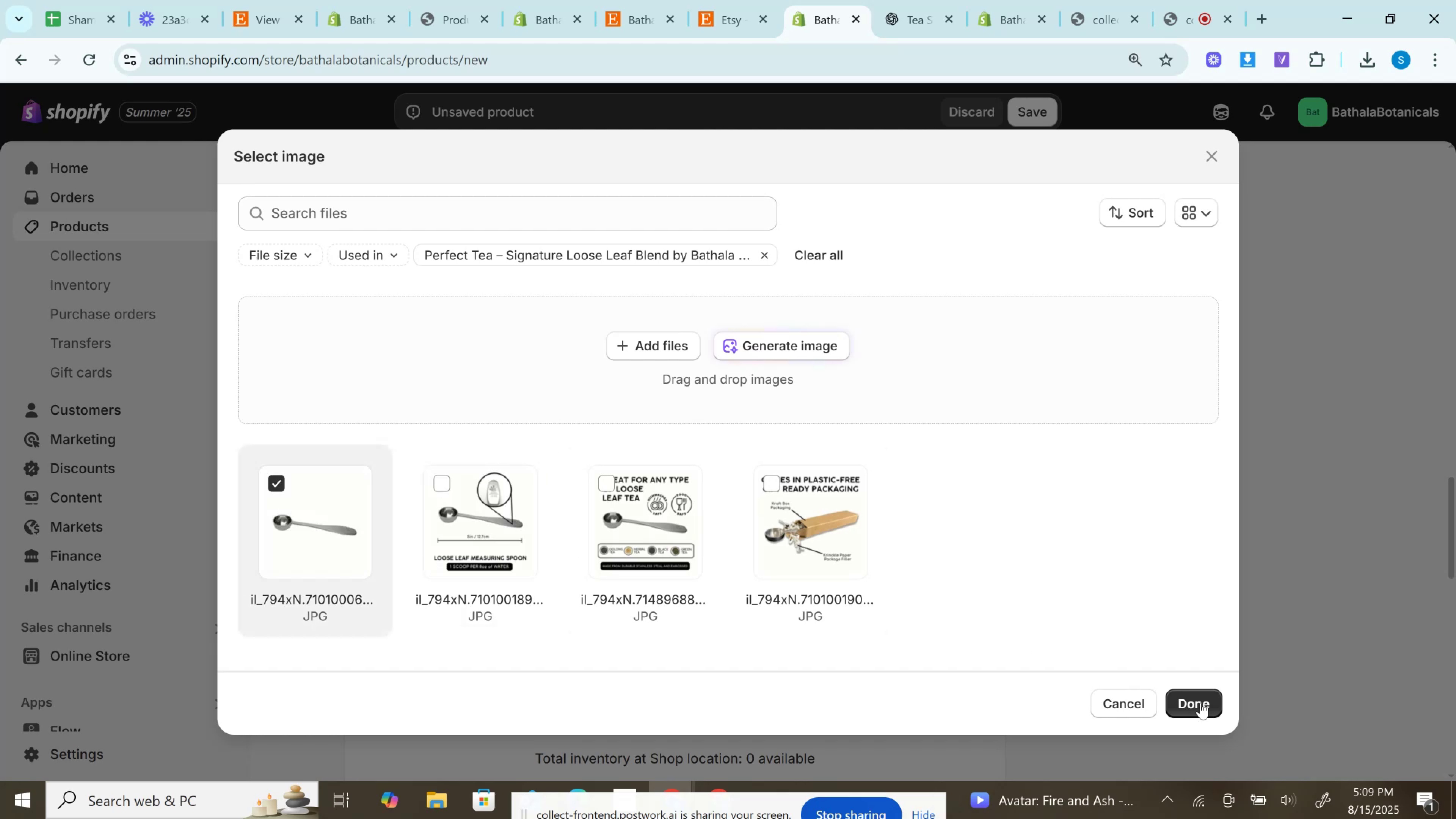 
left_click([1200, 703])
 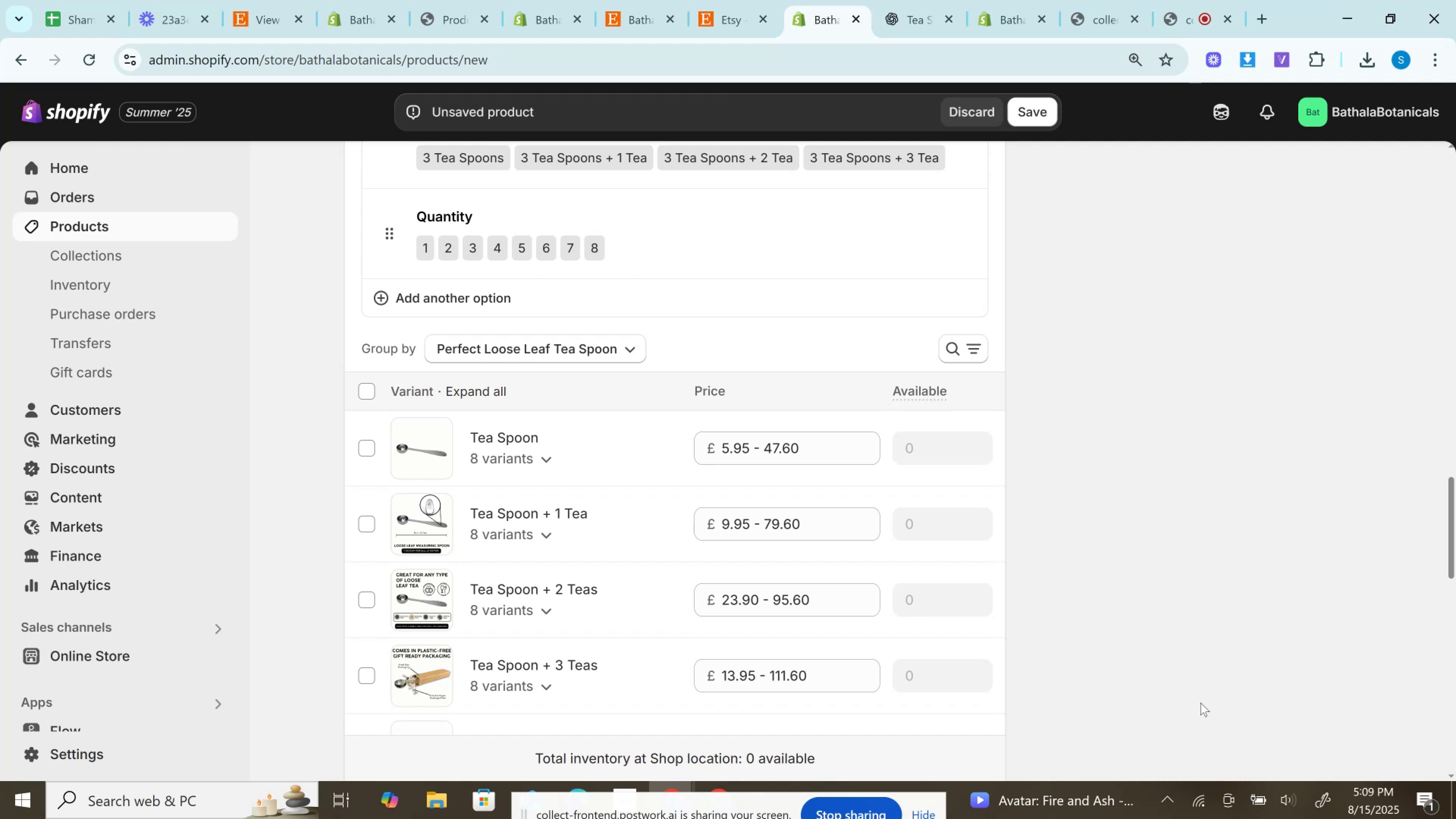 
wait(15.26)
 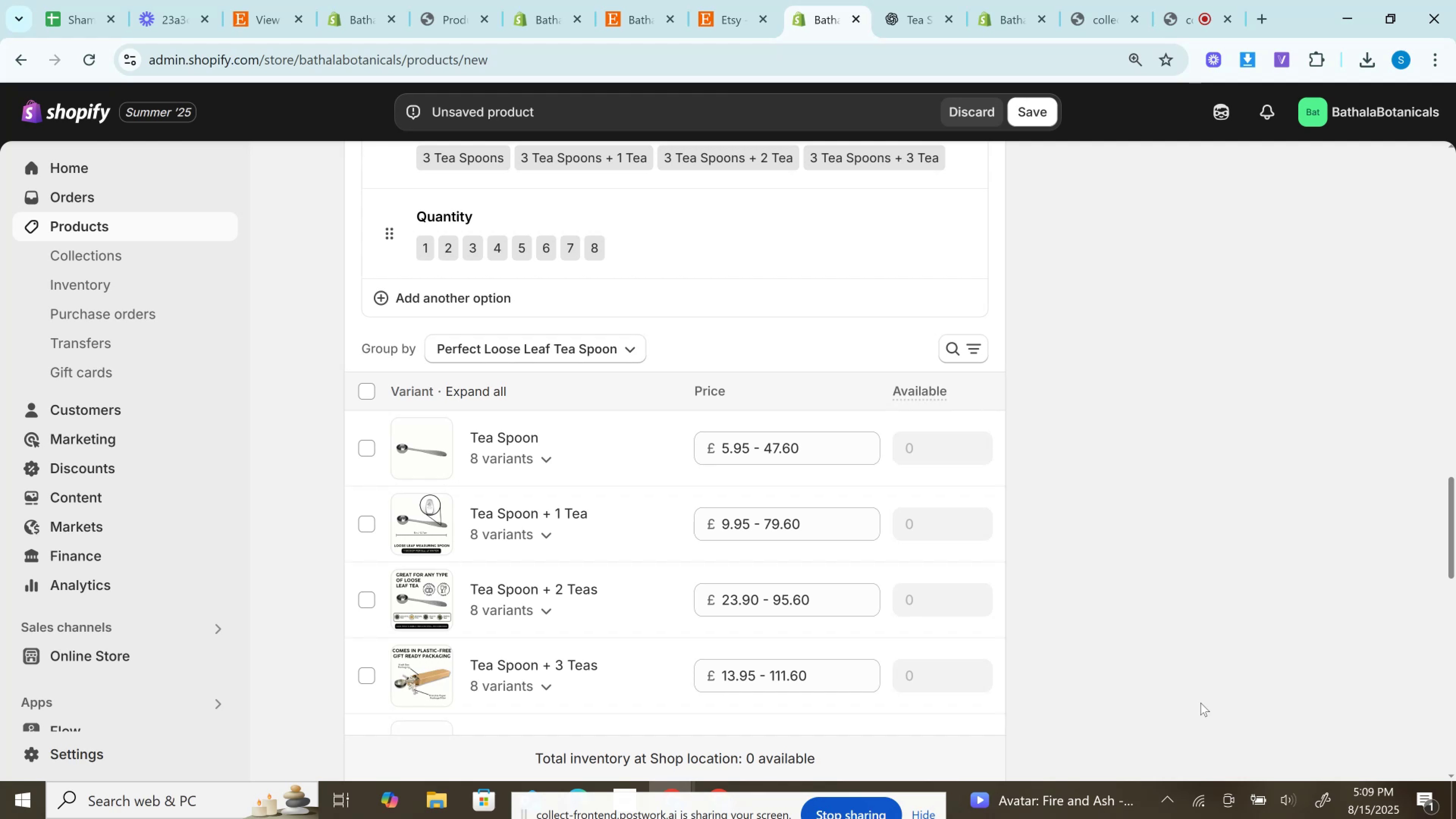 
scroll: coordinate [774, 563], scroll_direction: down, amount: 12.0
 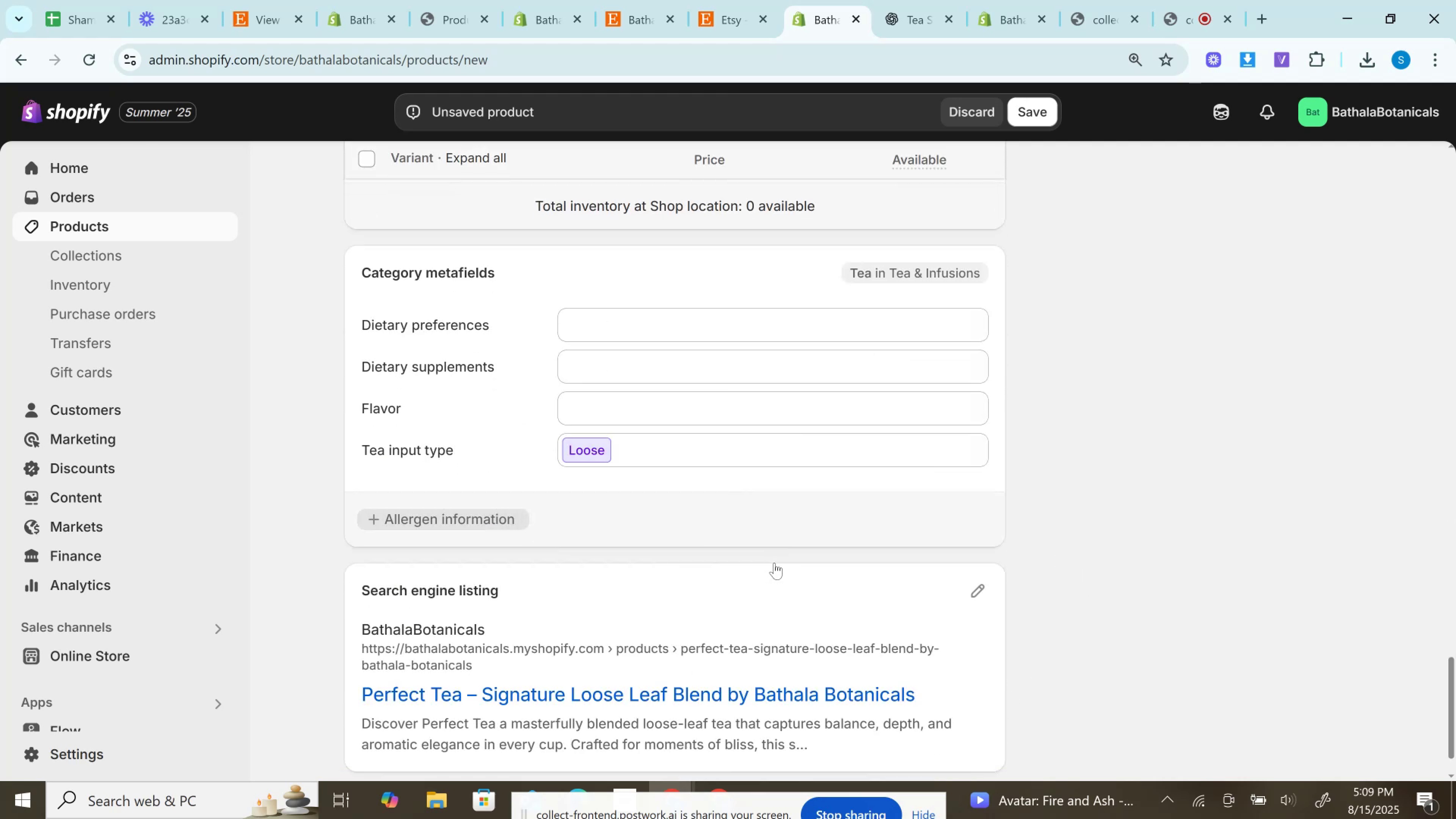 
scroll: coordinate [781, 563], scroll_direction: up, amount: 21.0
 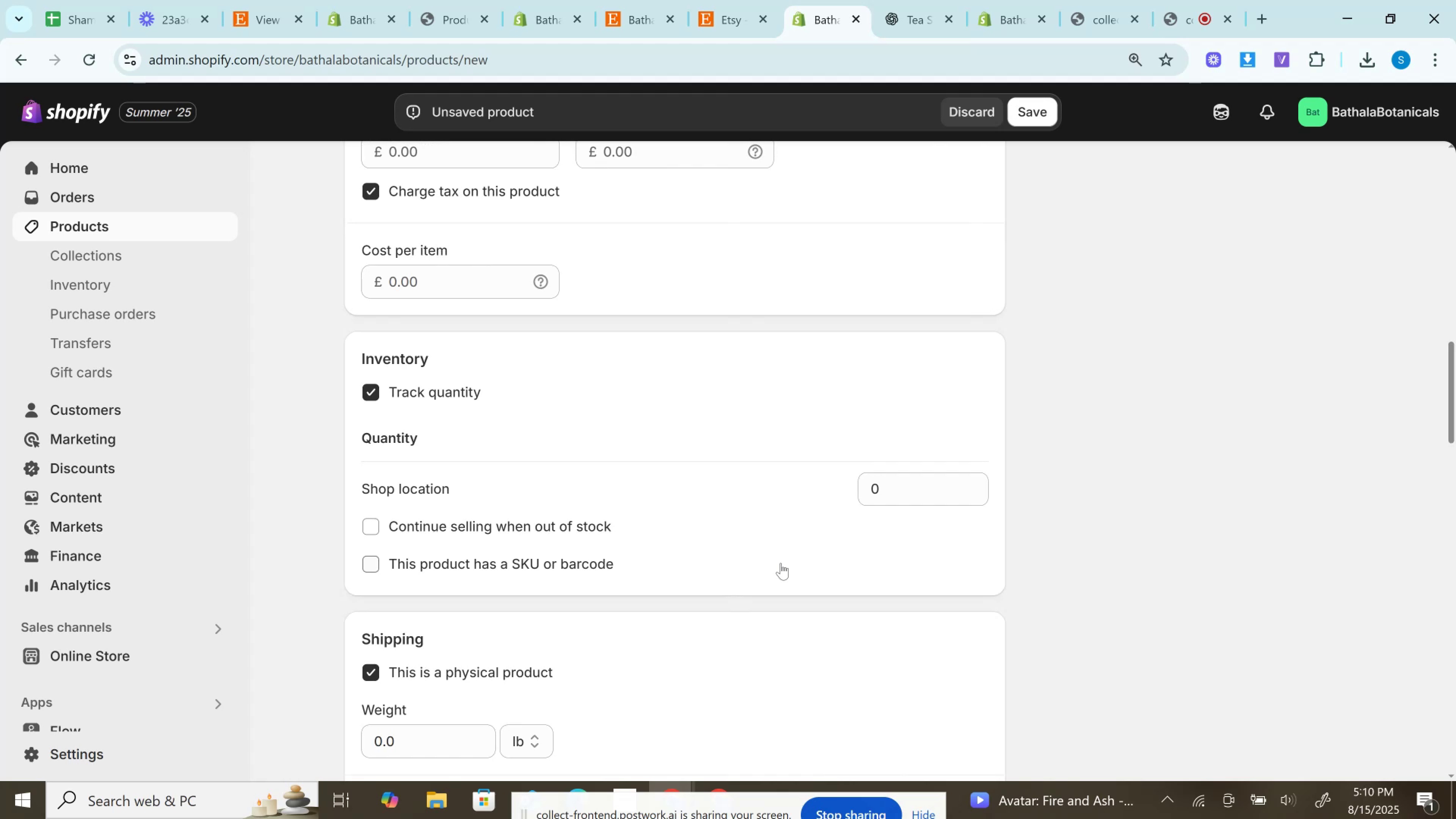 
wait(12.49)
 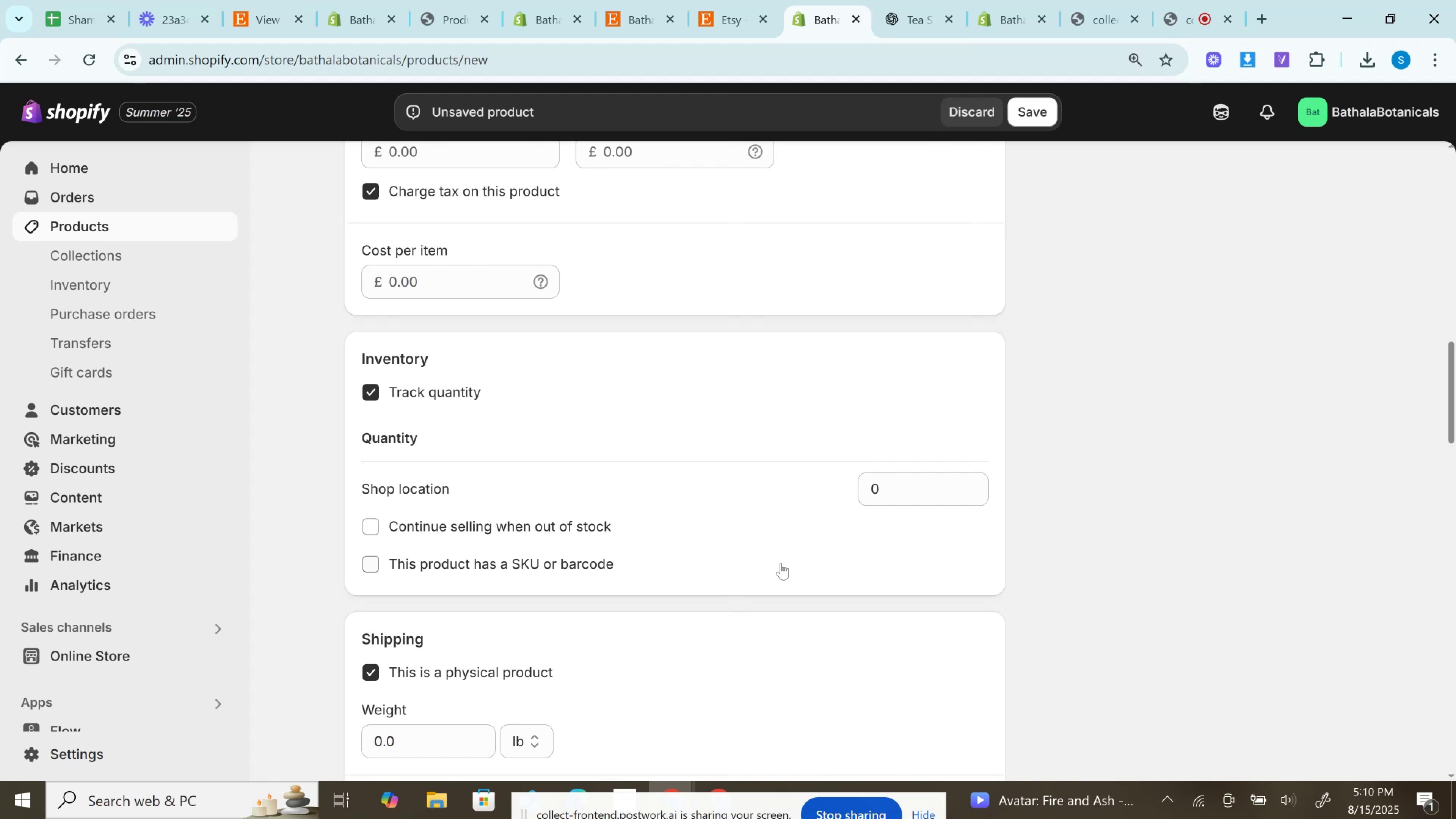 
scroll: coordinate [781, 563], scroll_direction: up, amount: 10.0
 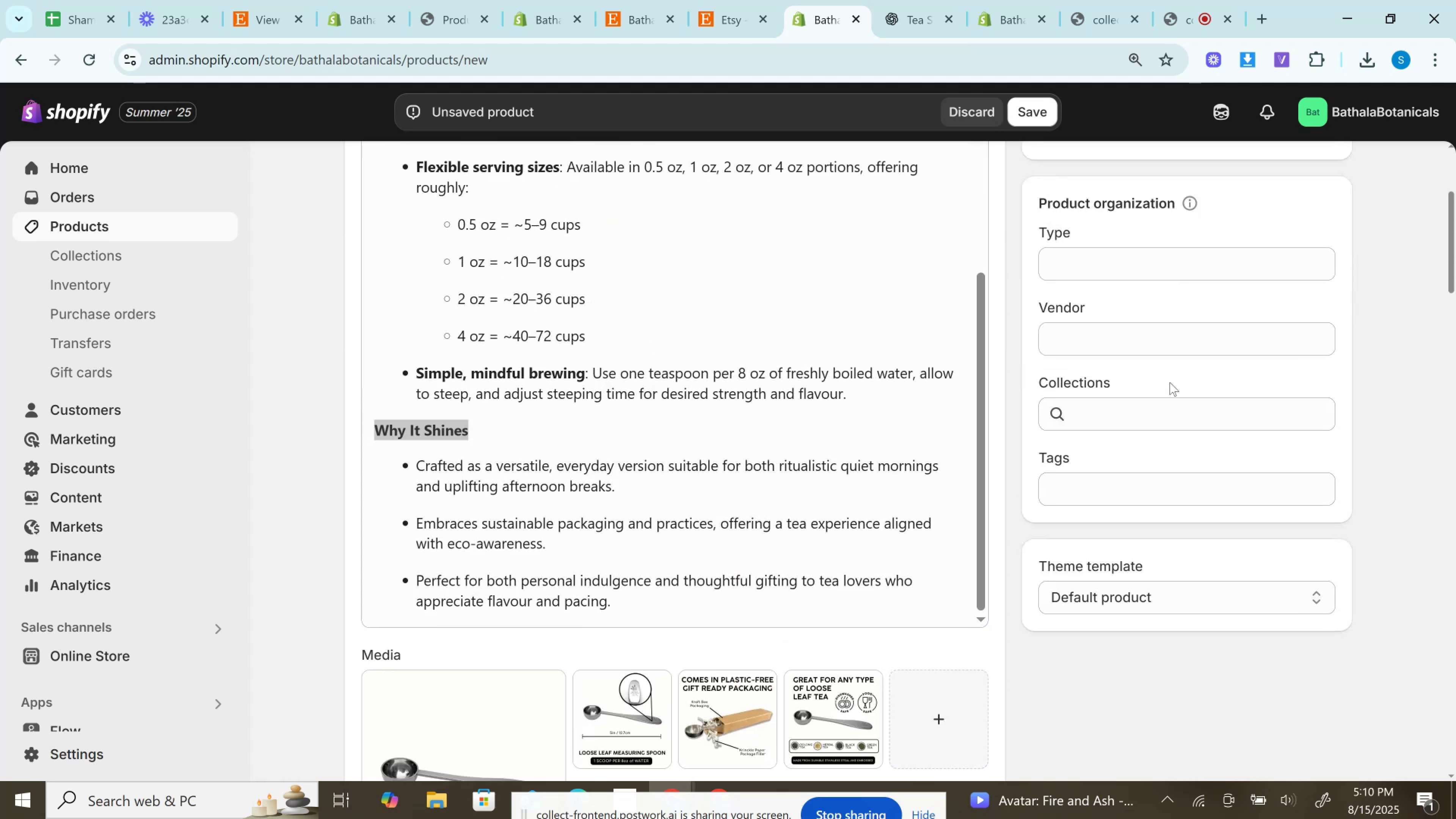 
left_click([1170, 393])
 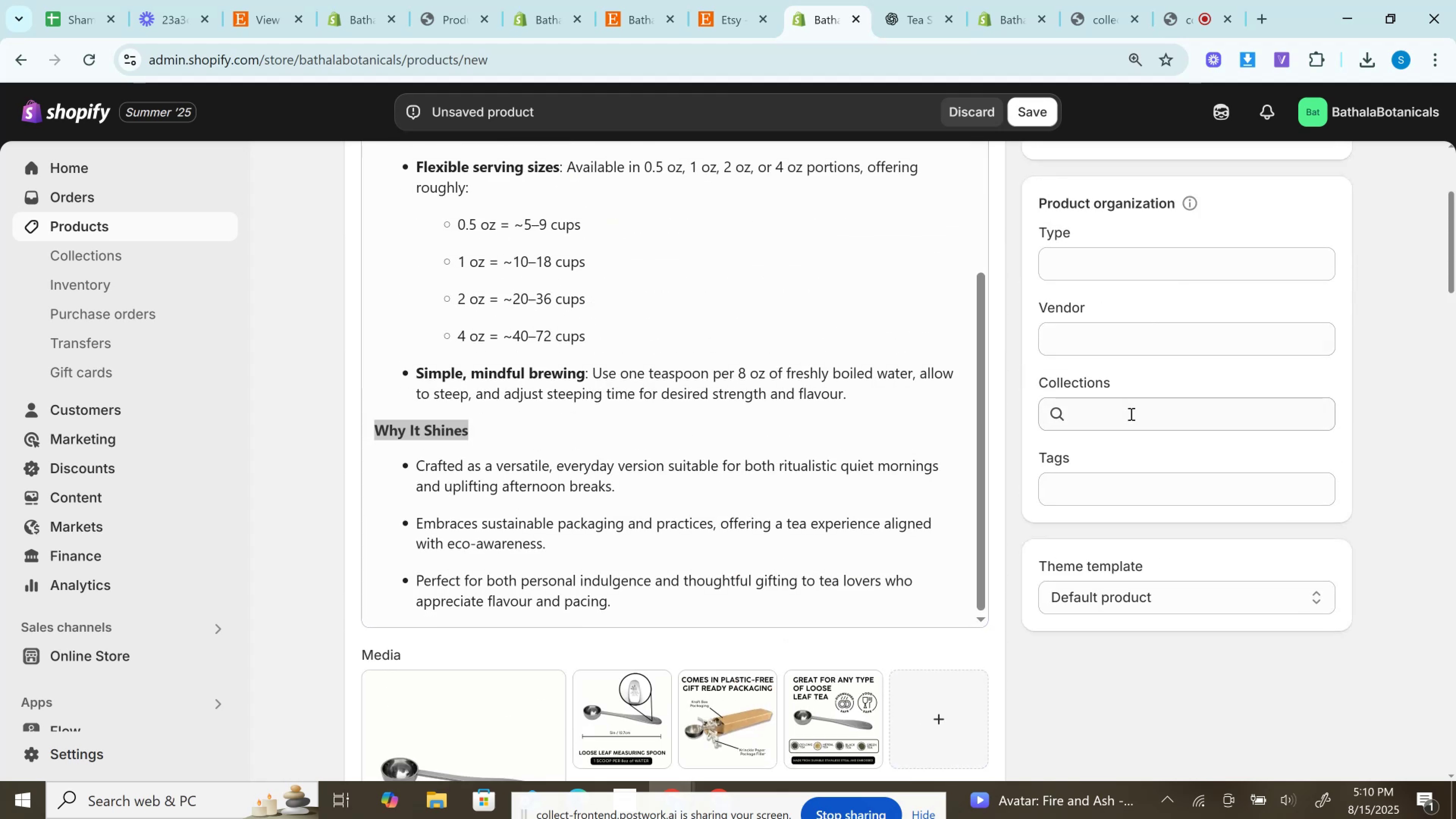 
left_click([1130, 414])
 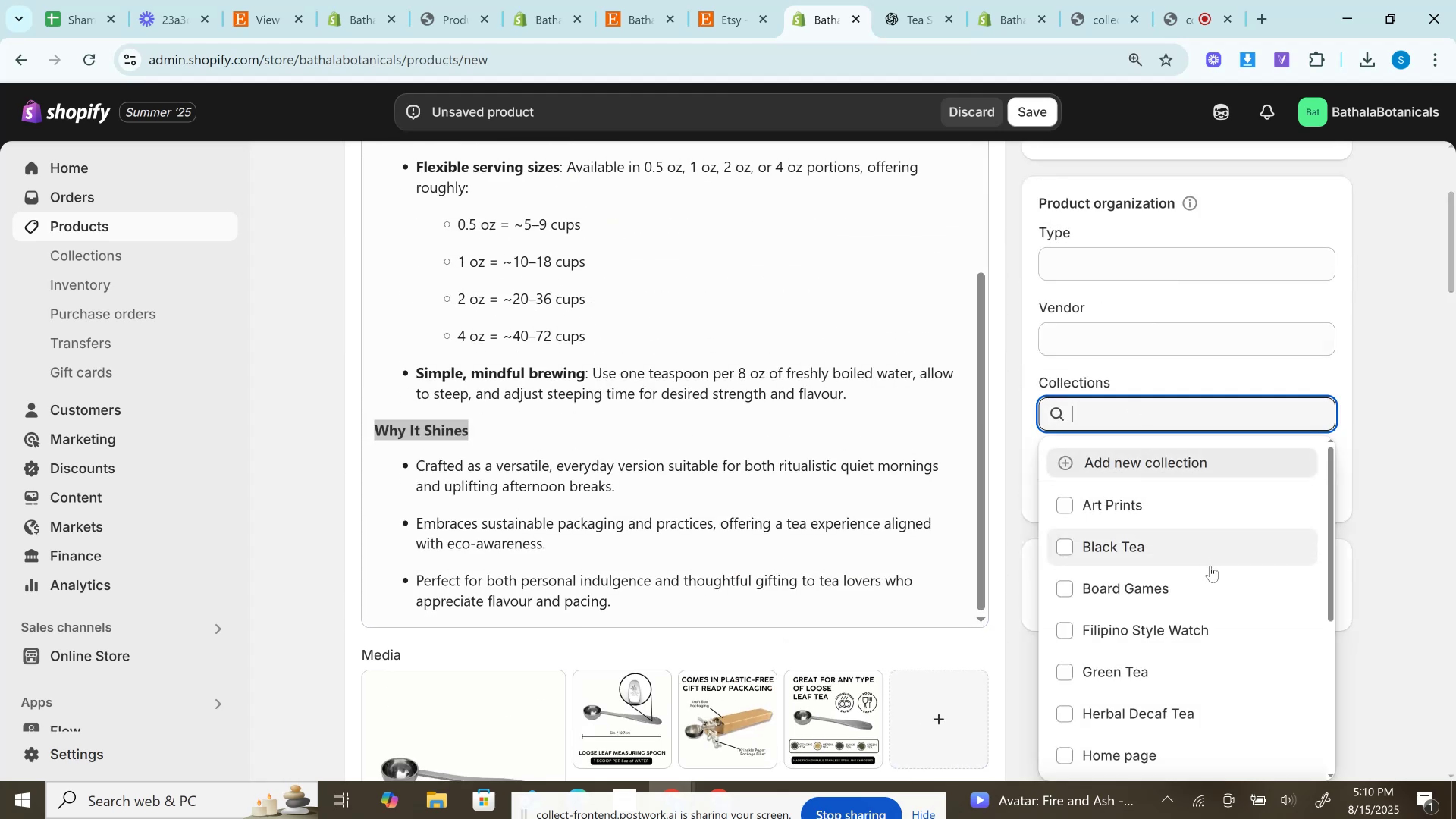 
scroll: coordinate [1218, 564], scroll_direction: down, amount: 3.0
 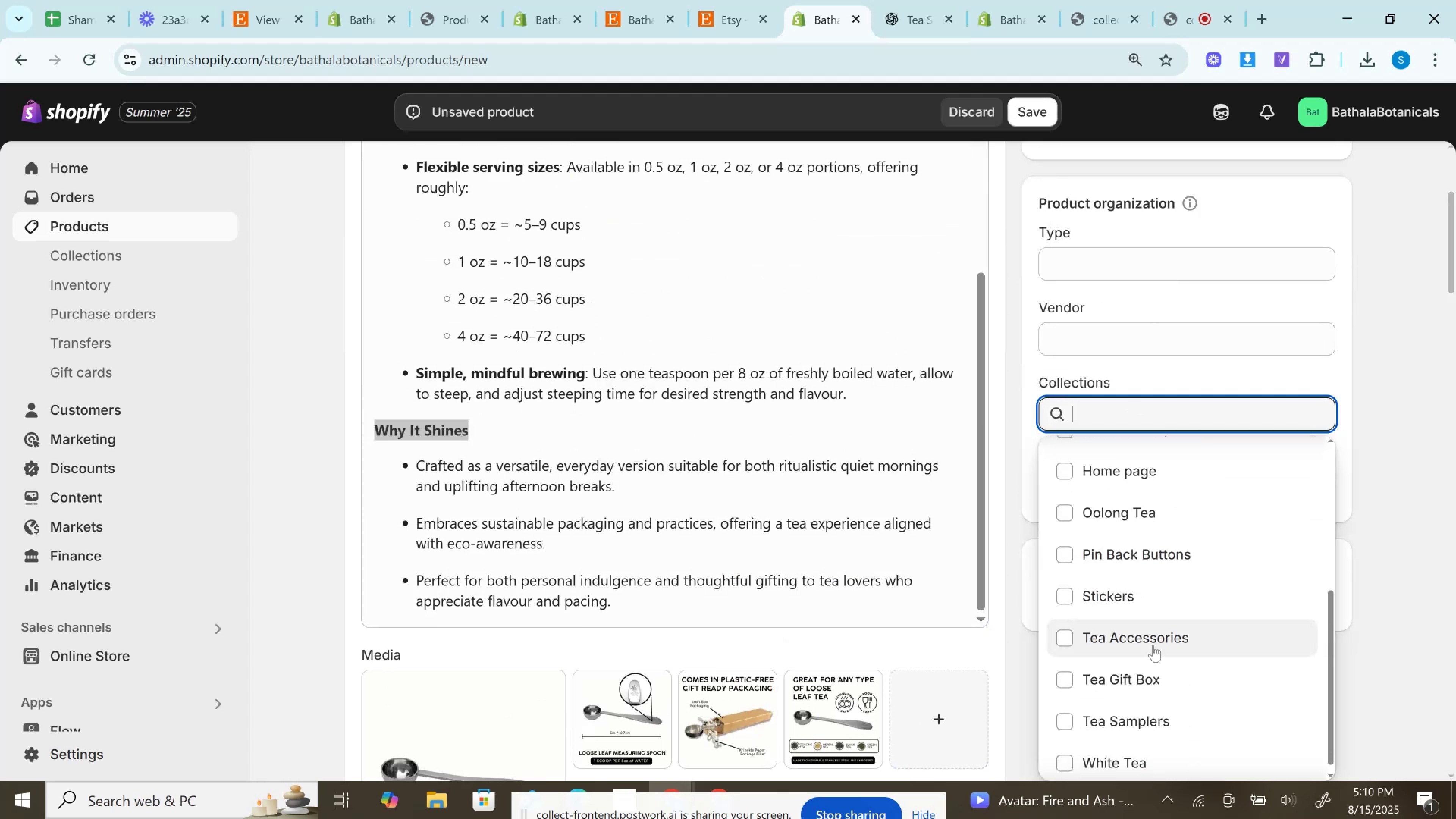 
left_click([1154, 641])
 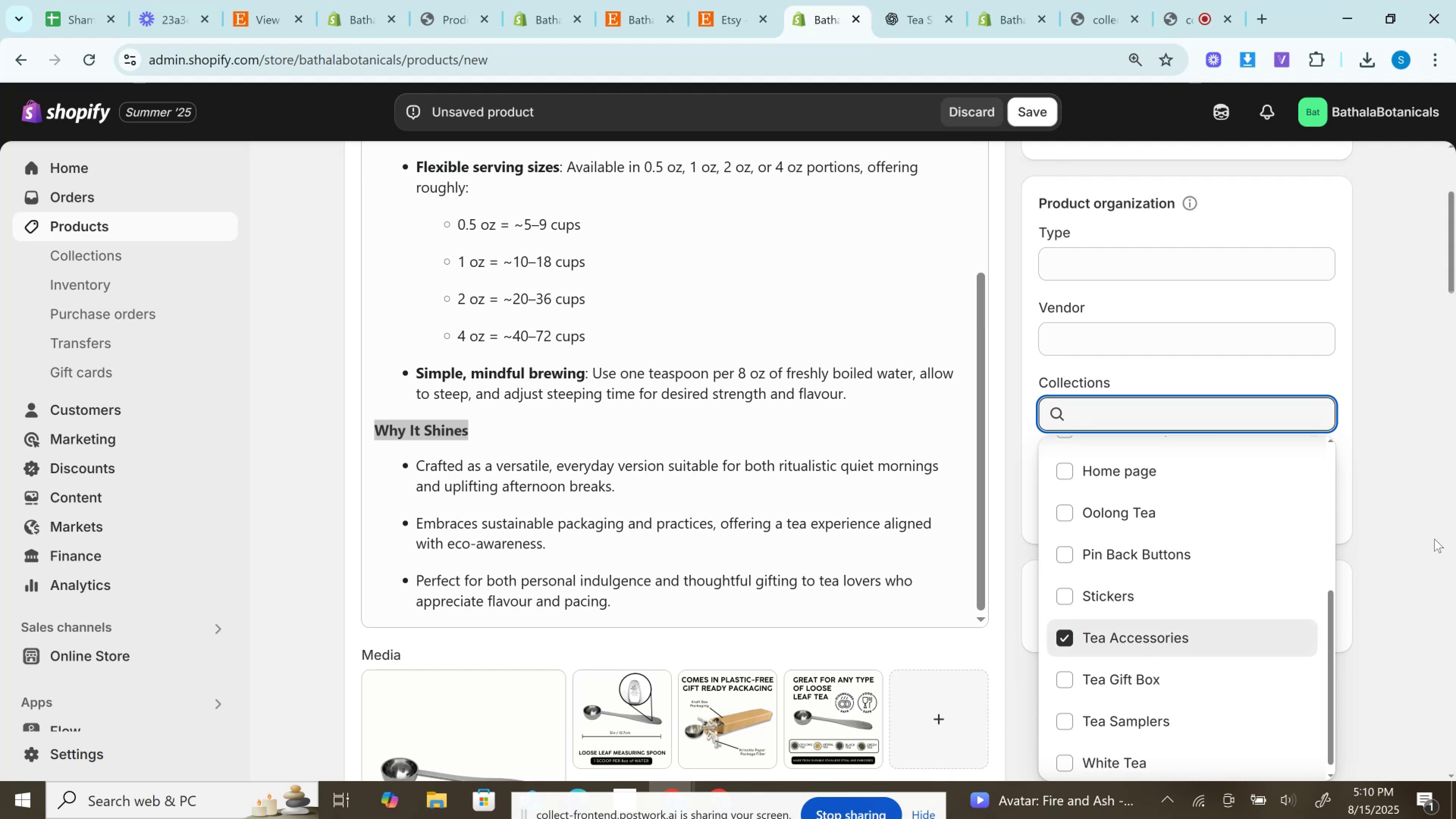 
left_click([1401, 531])
 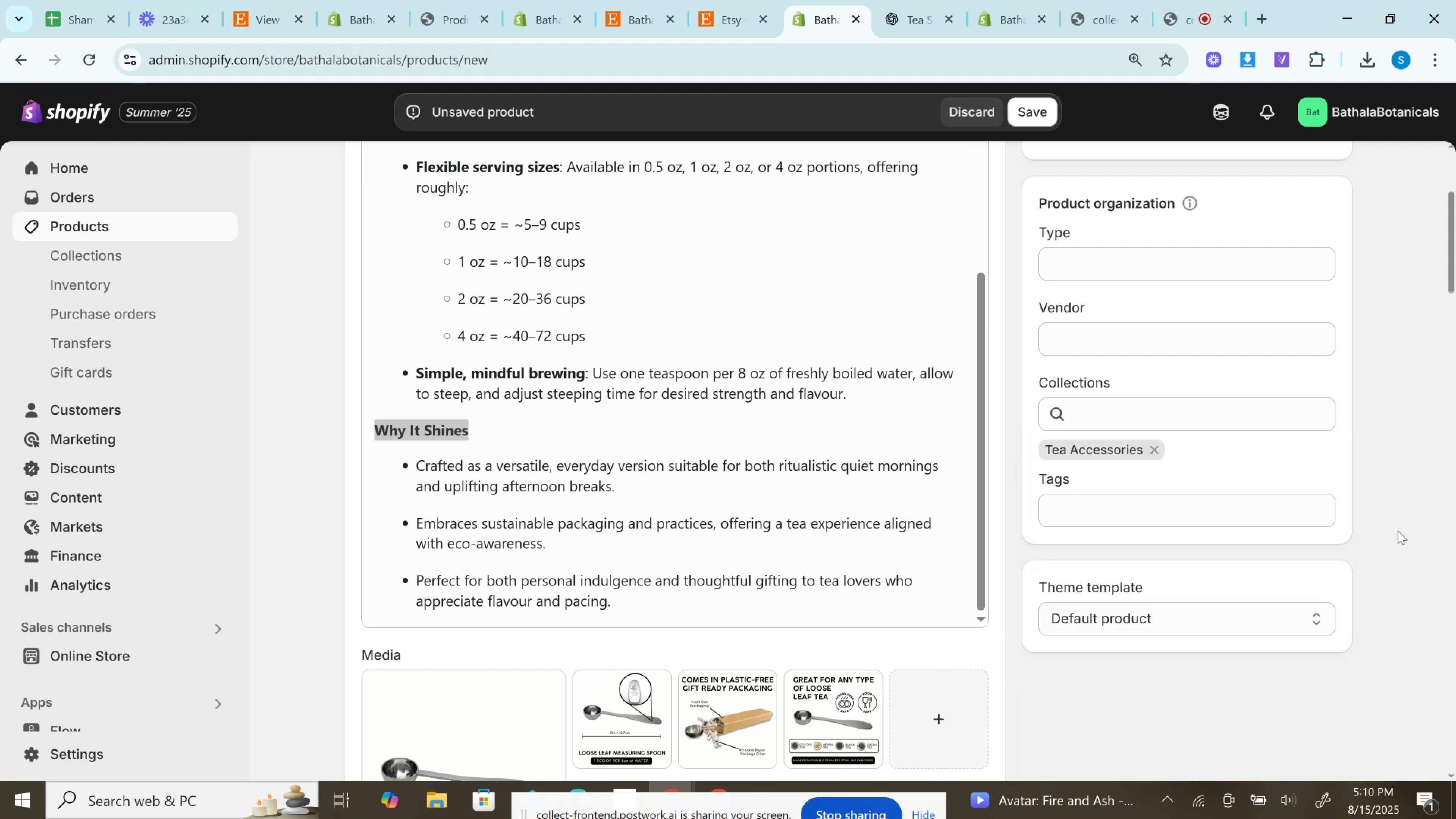 
scroll: coordinate [1398, 531], scroll_direction: down, amount: 3.0
 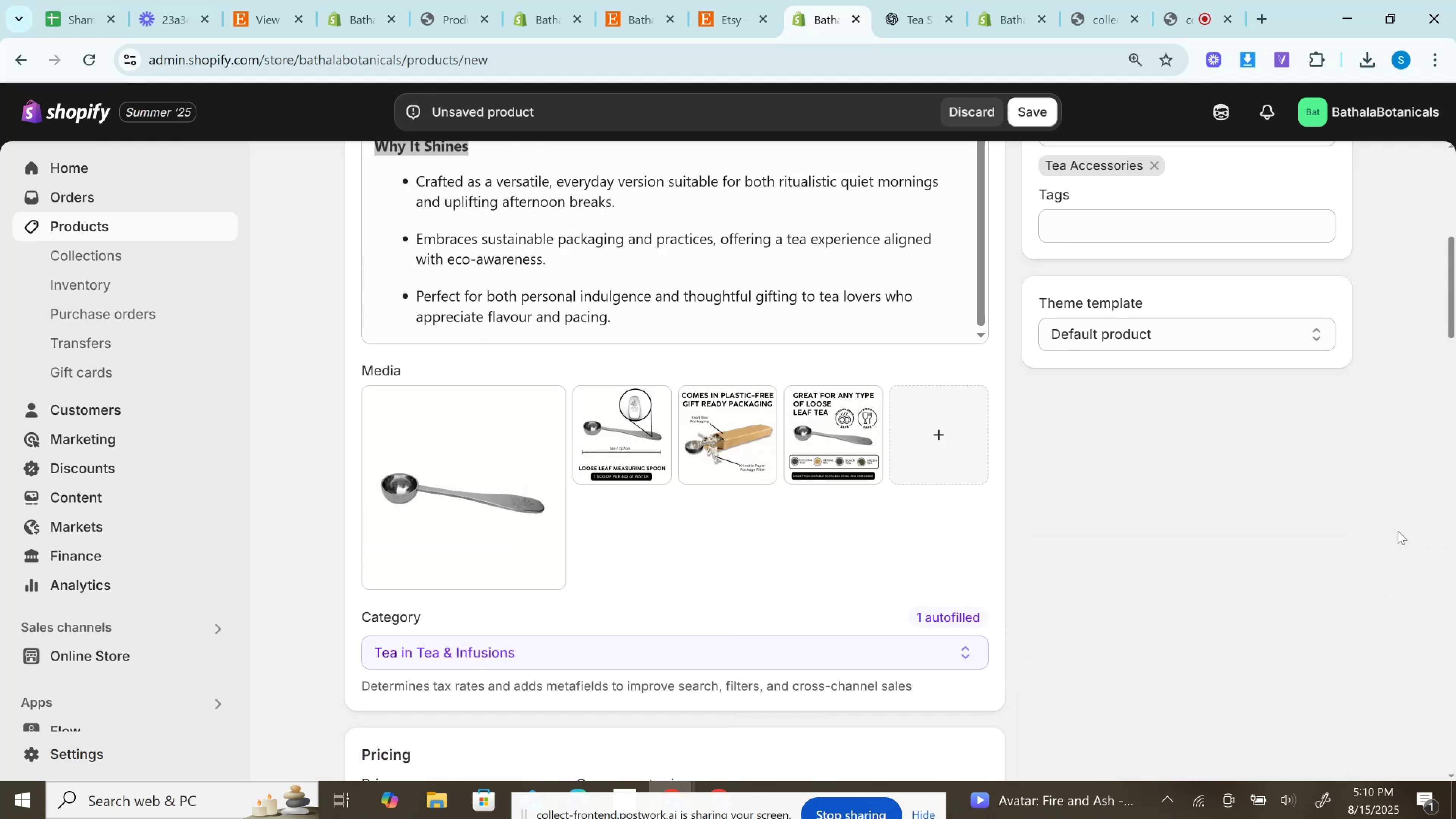 
scroll: coordinate [1398, 531], scroll_direction: up, amount: 8.0
 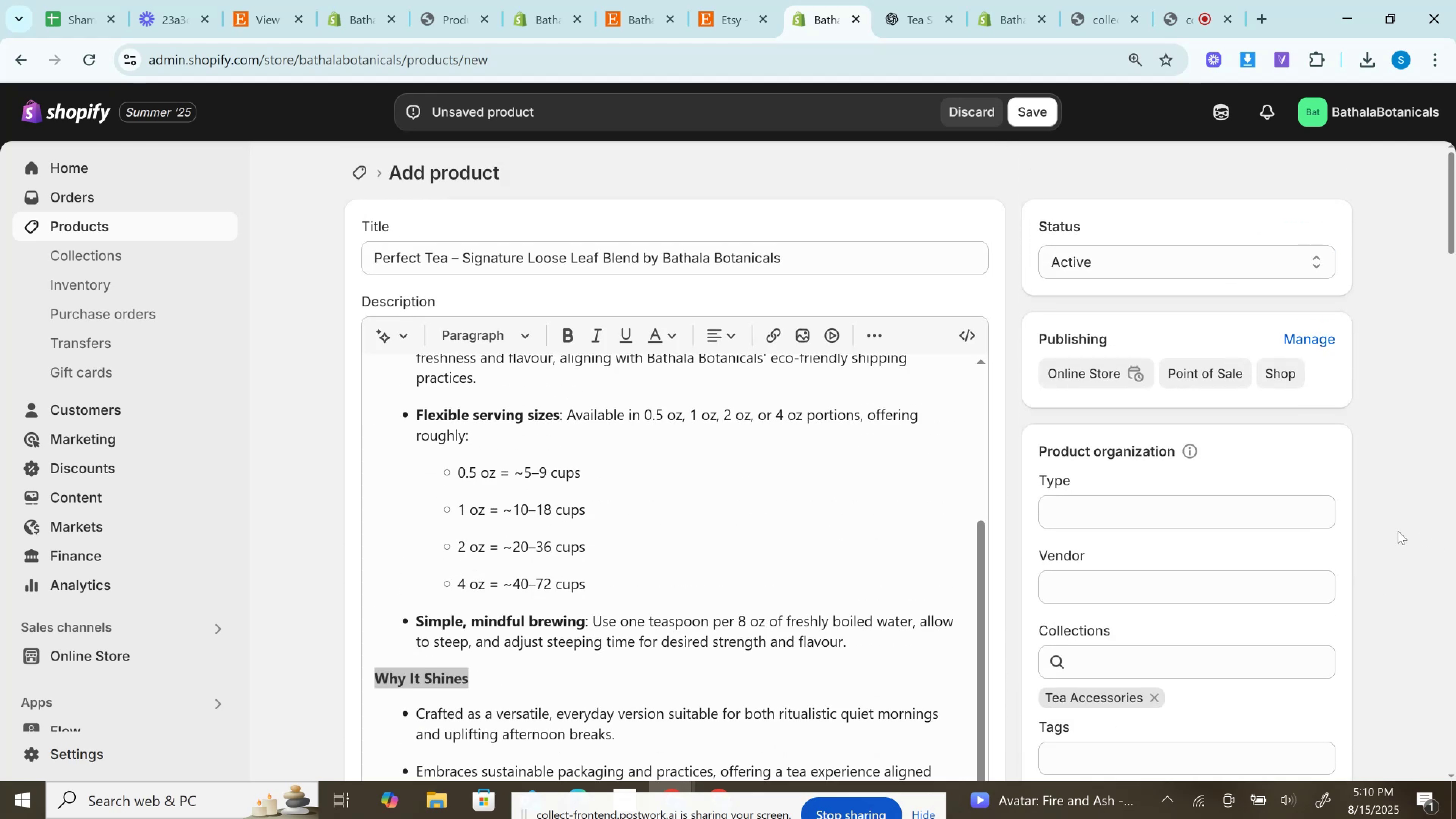 
scroll: coordinate [1398, 531], scroll_direction: down, amount: 17.0
 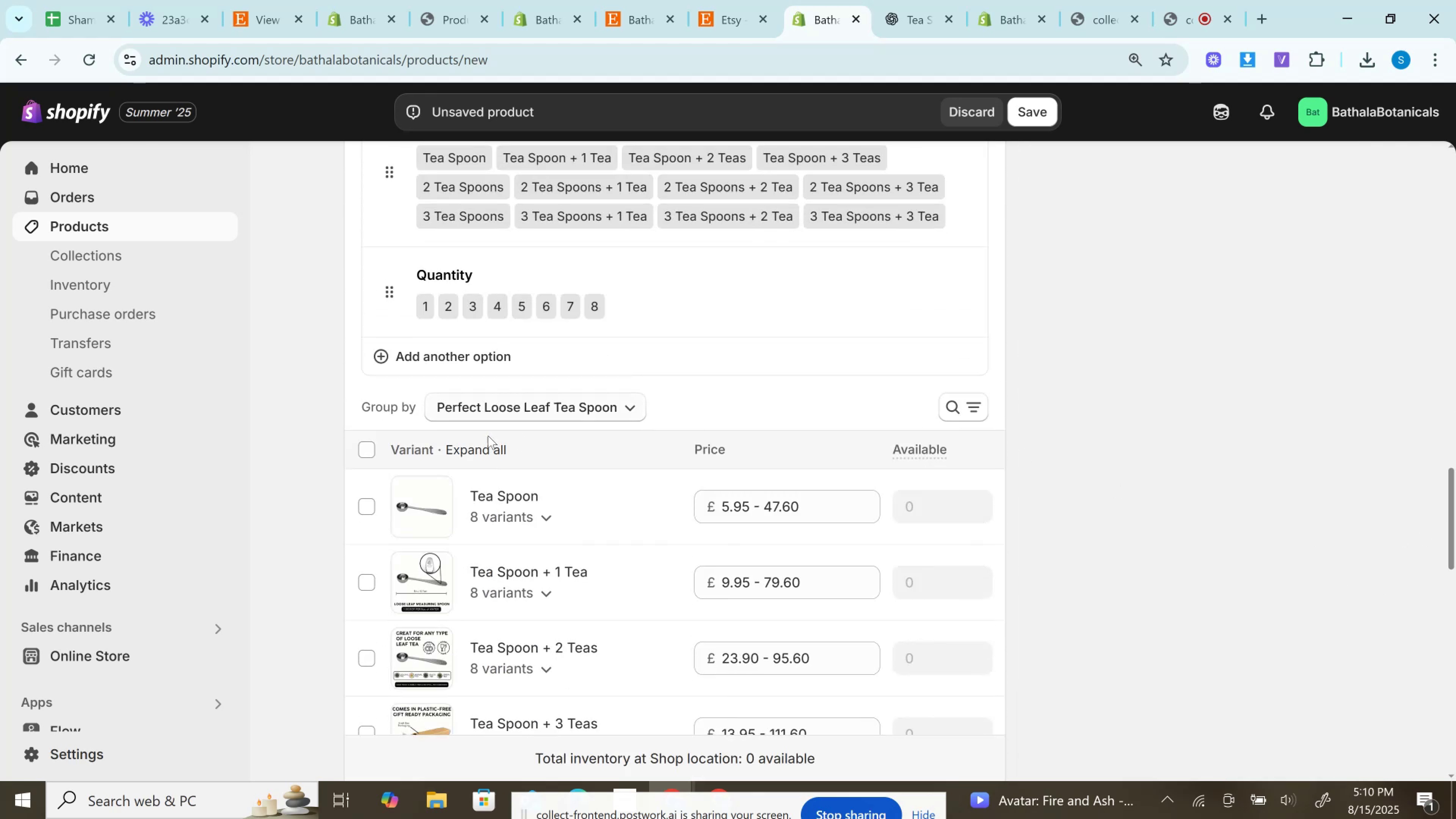 
left_click([372, 453])
 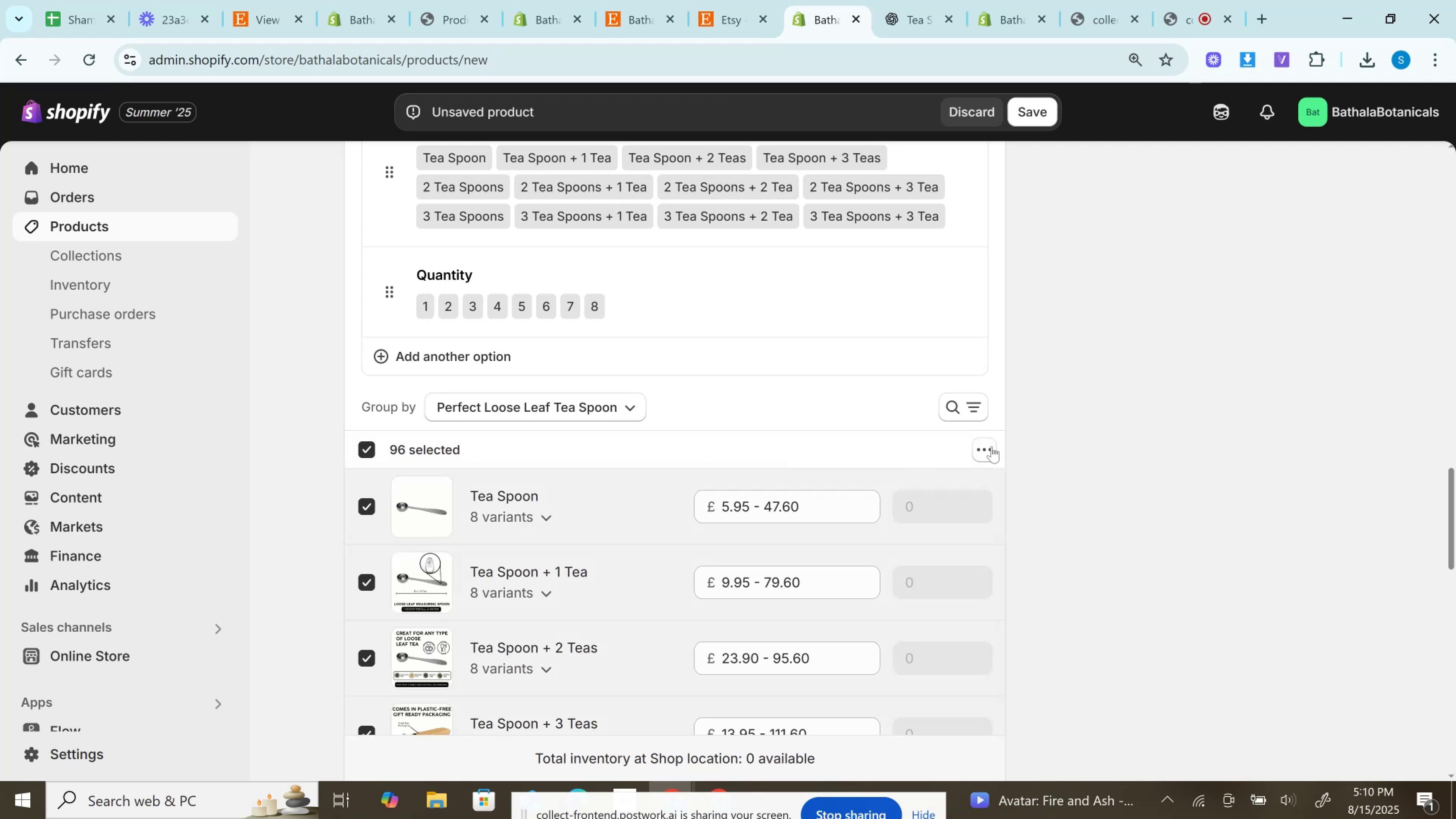 
left_click([986, 450])
 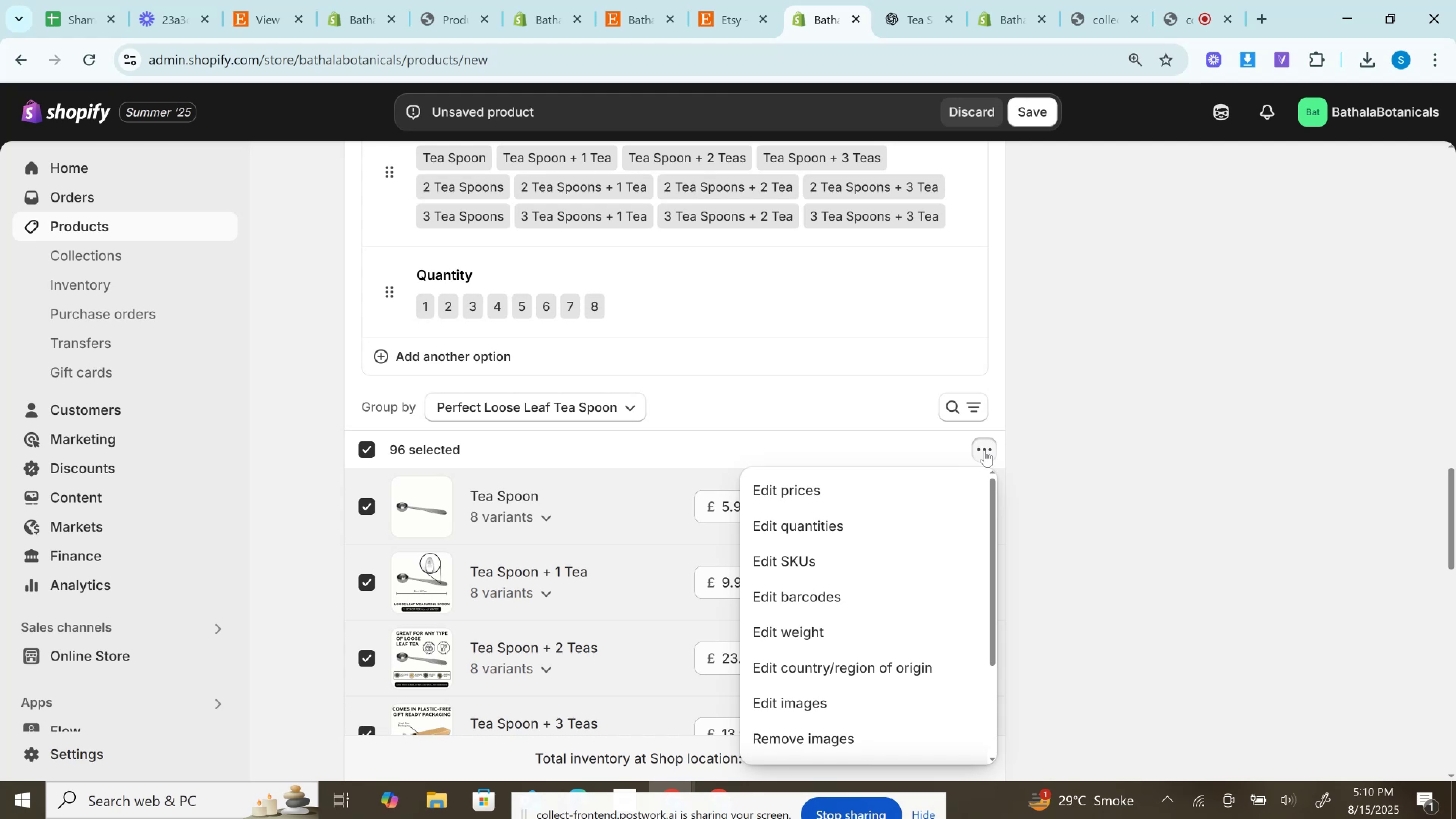 
wait(18.68)
 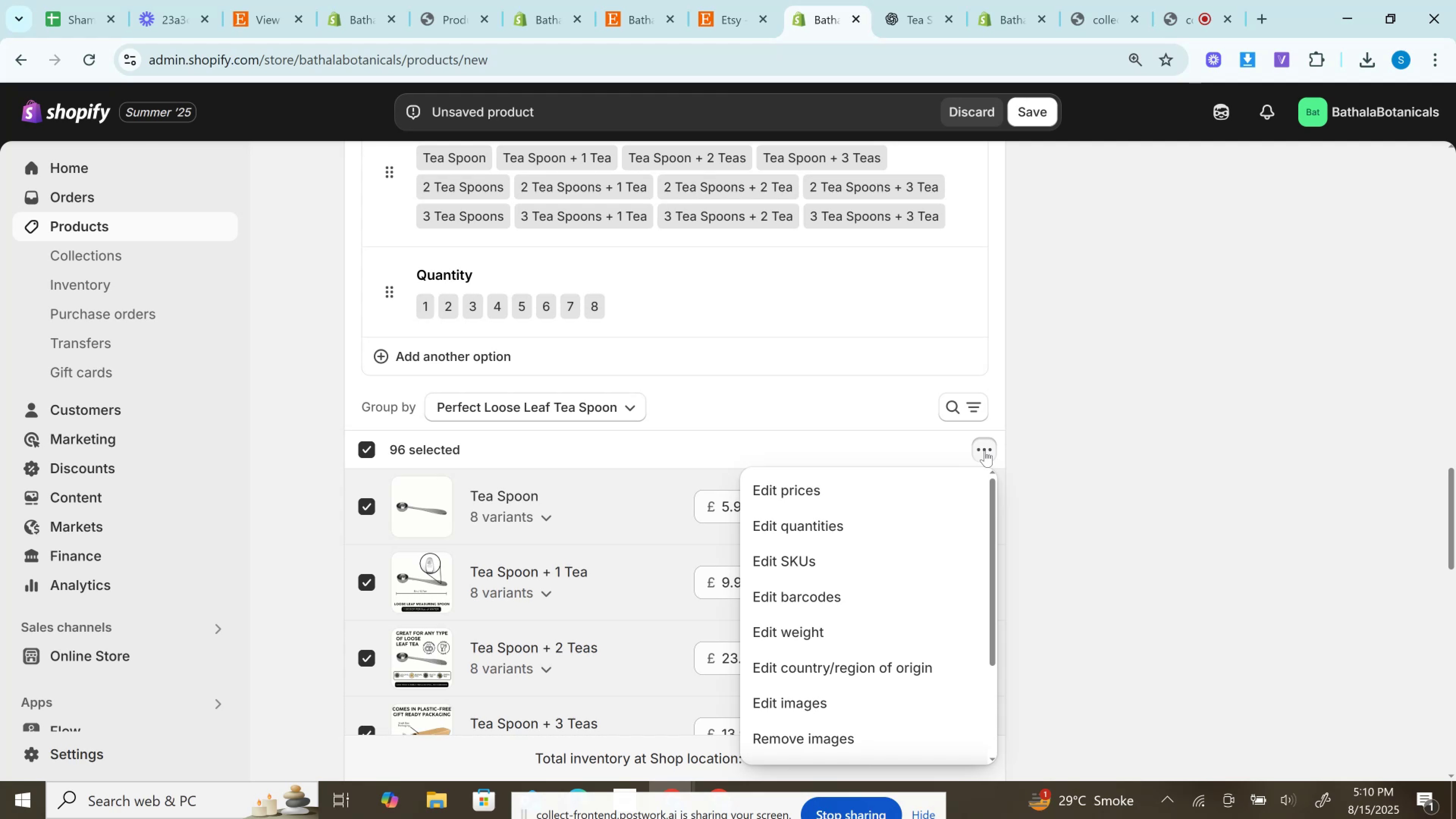 
left_click([860, 526])
 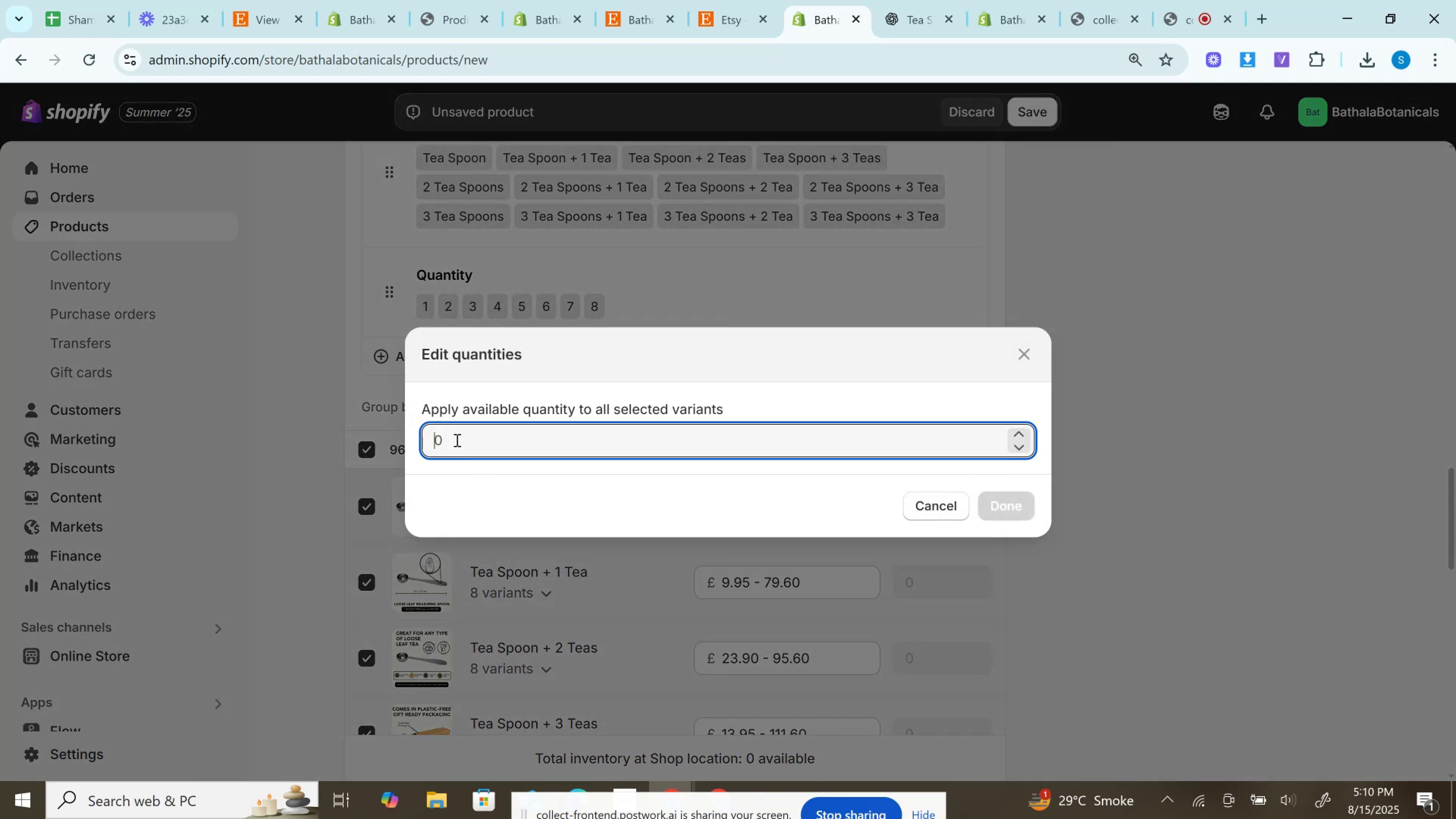 
type(20)
 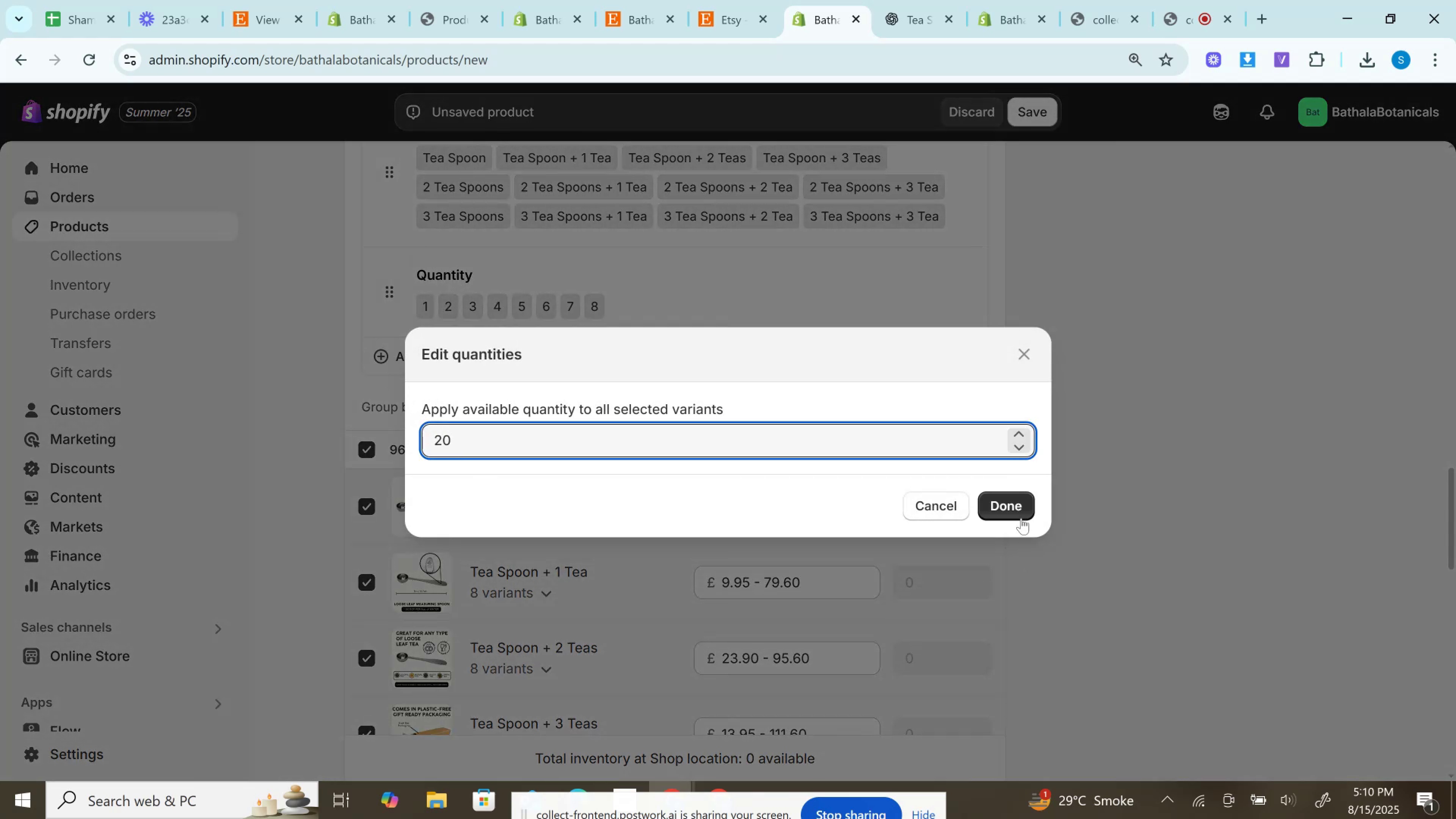 
left_click([1014, 507])
 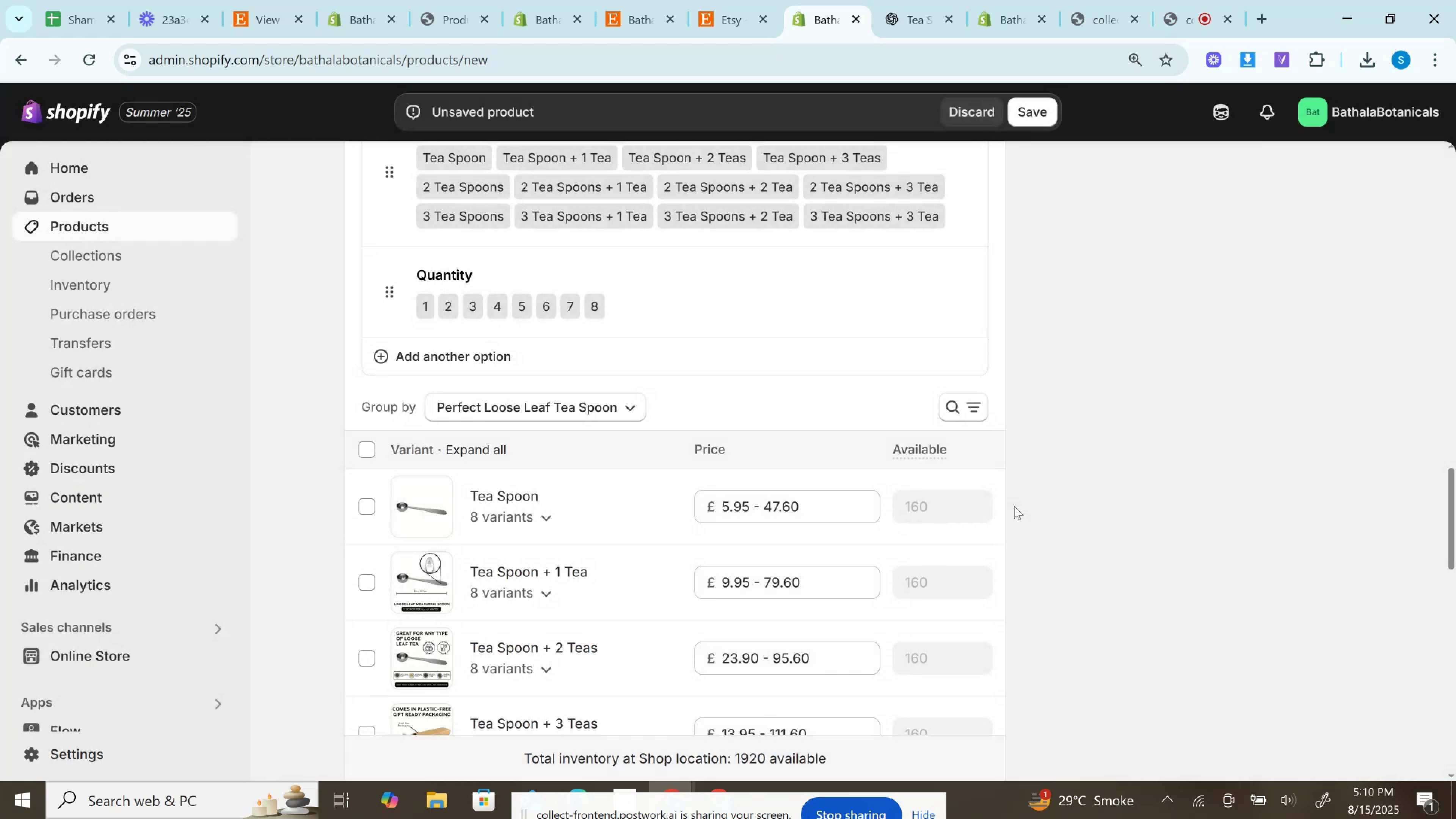 
wait(5.82)
 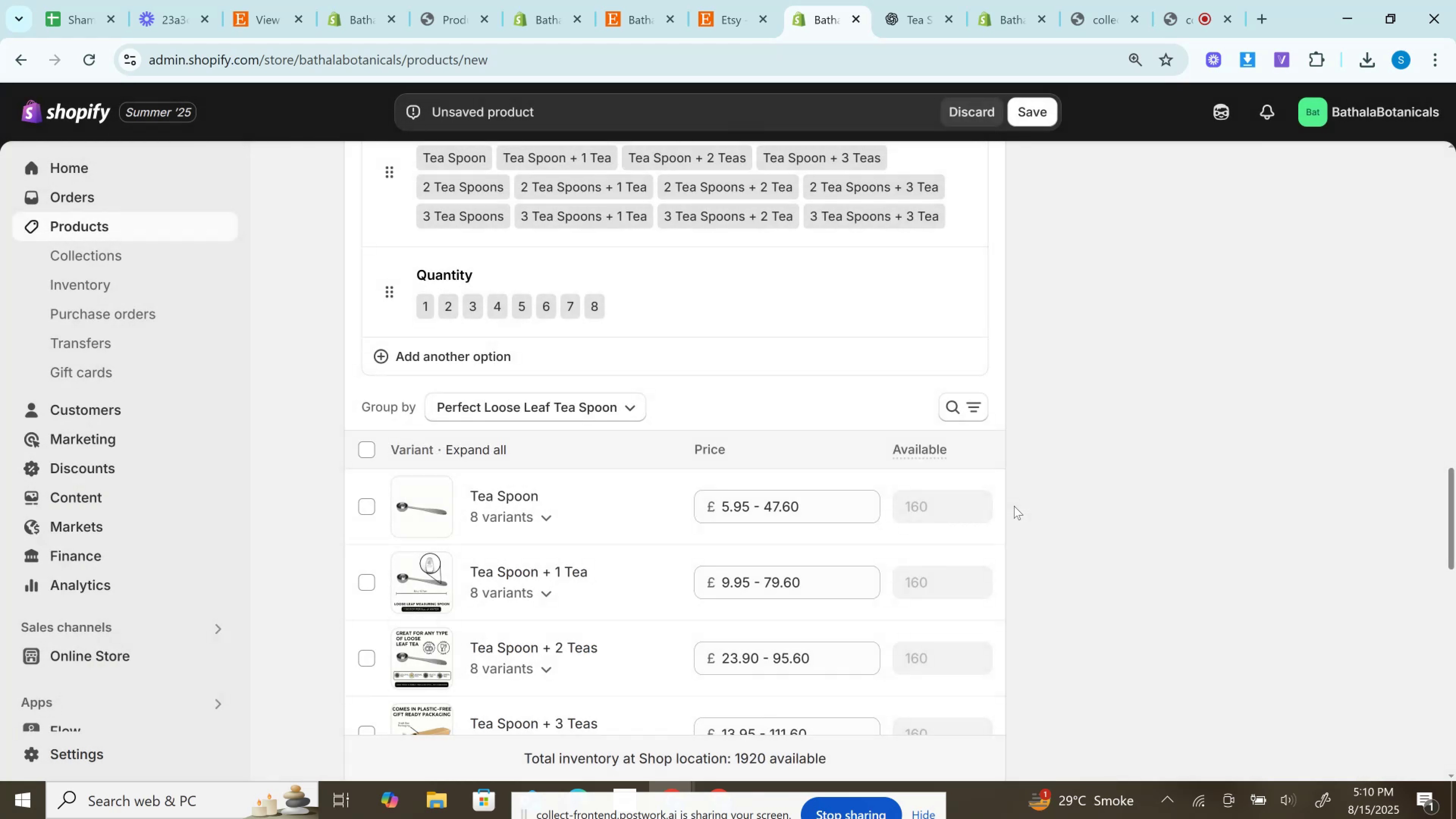 
scroll: coordinate [1117, 365], scroll_direction: down, amount: 10.0
 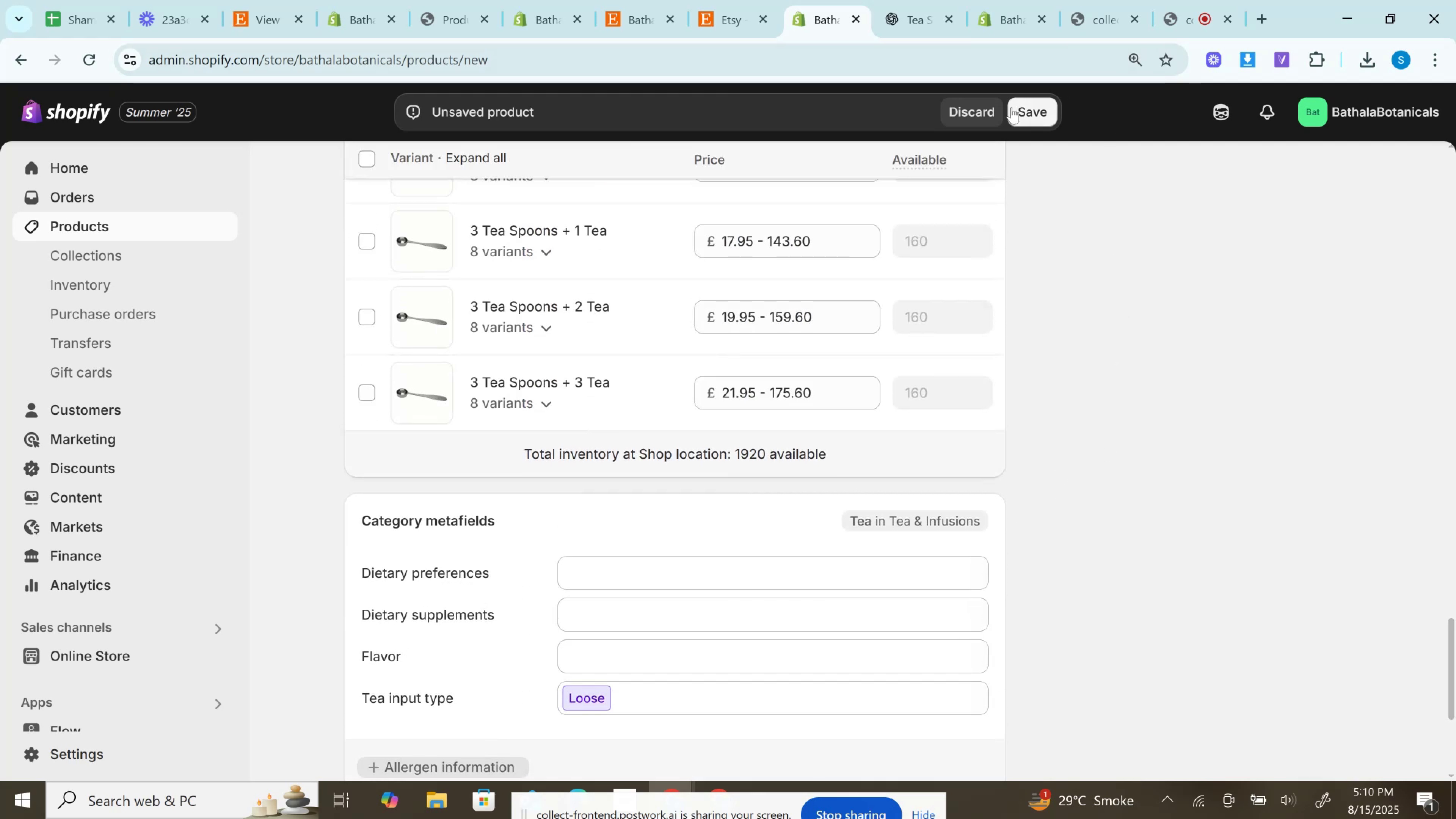 
left_click([1016, 110])
 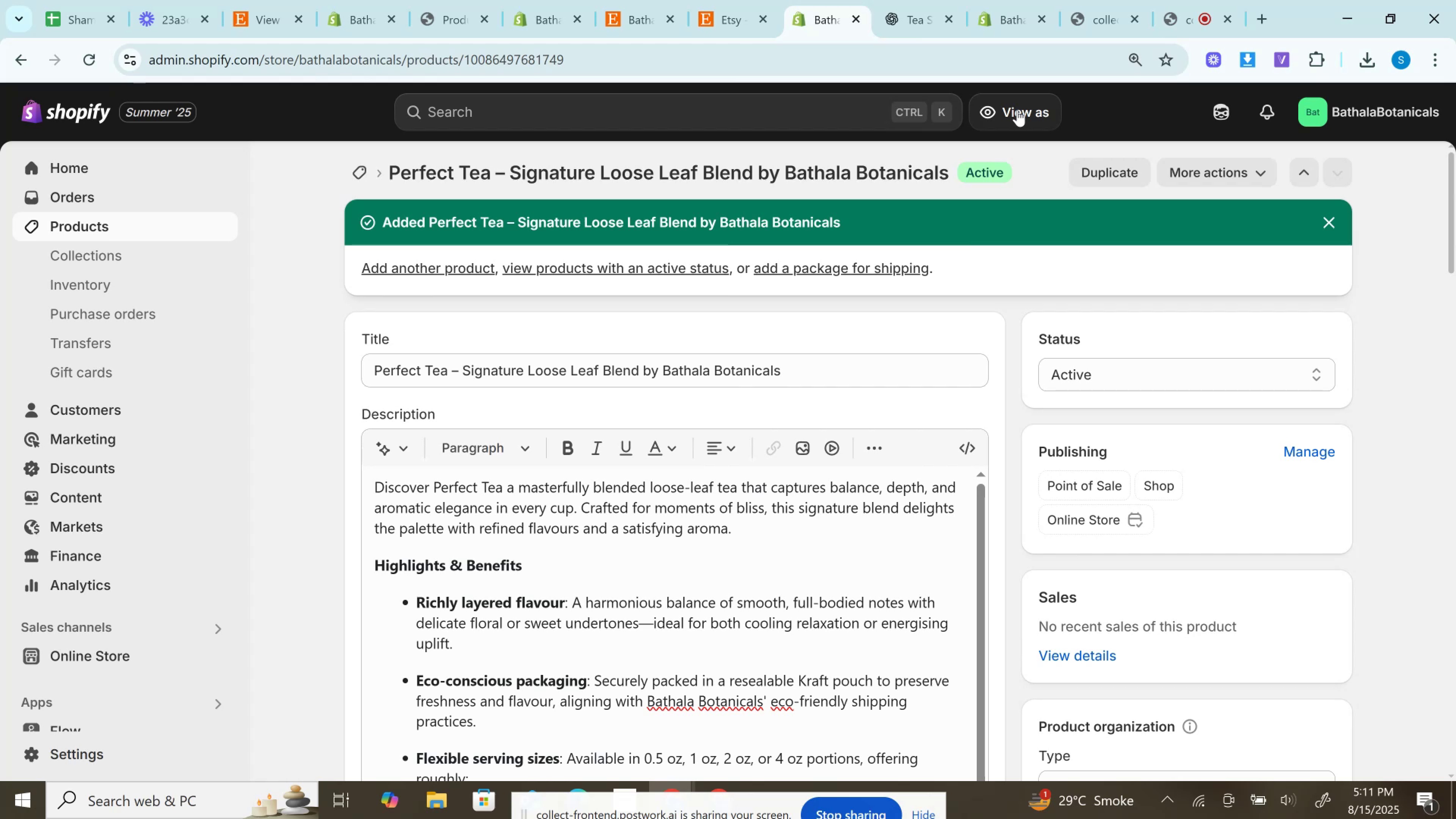 
wait(24.1)
 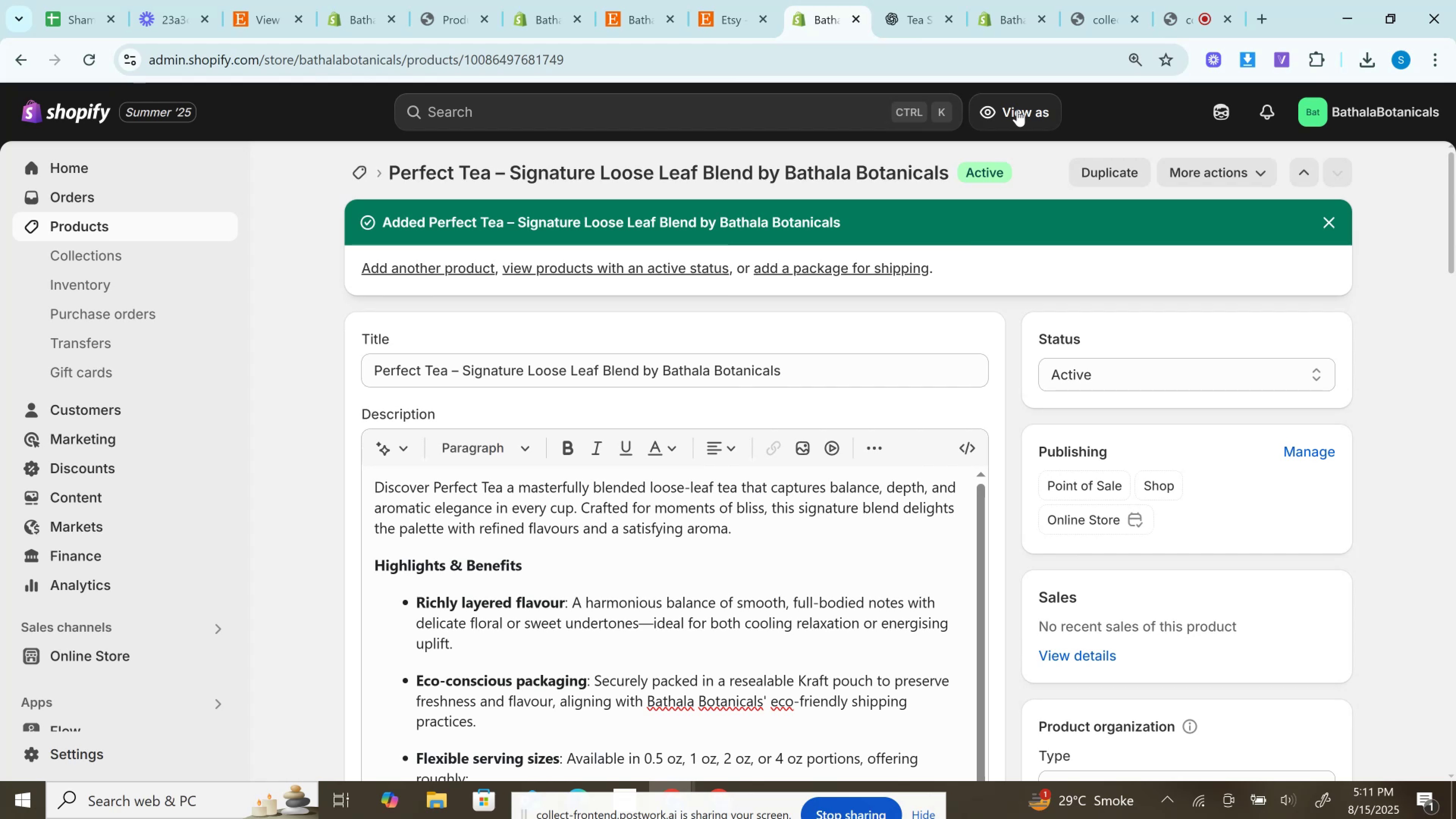 
scroll: coordinate [1261, 635], scroll_direction: down, amount: 5.0
 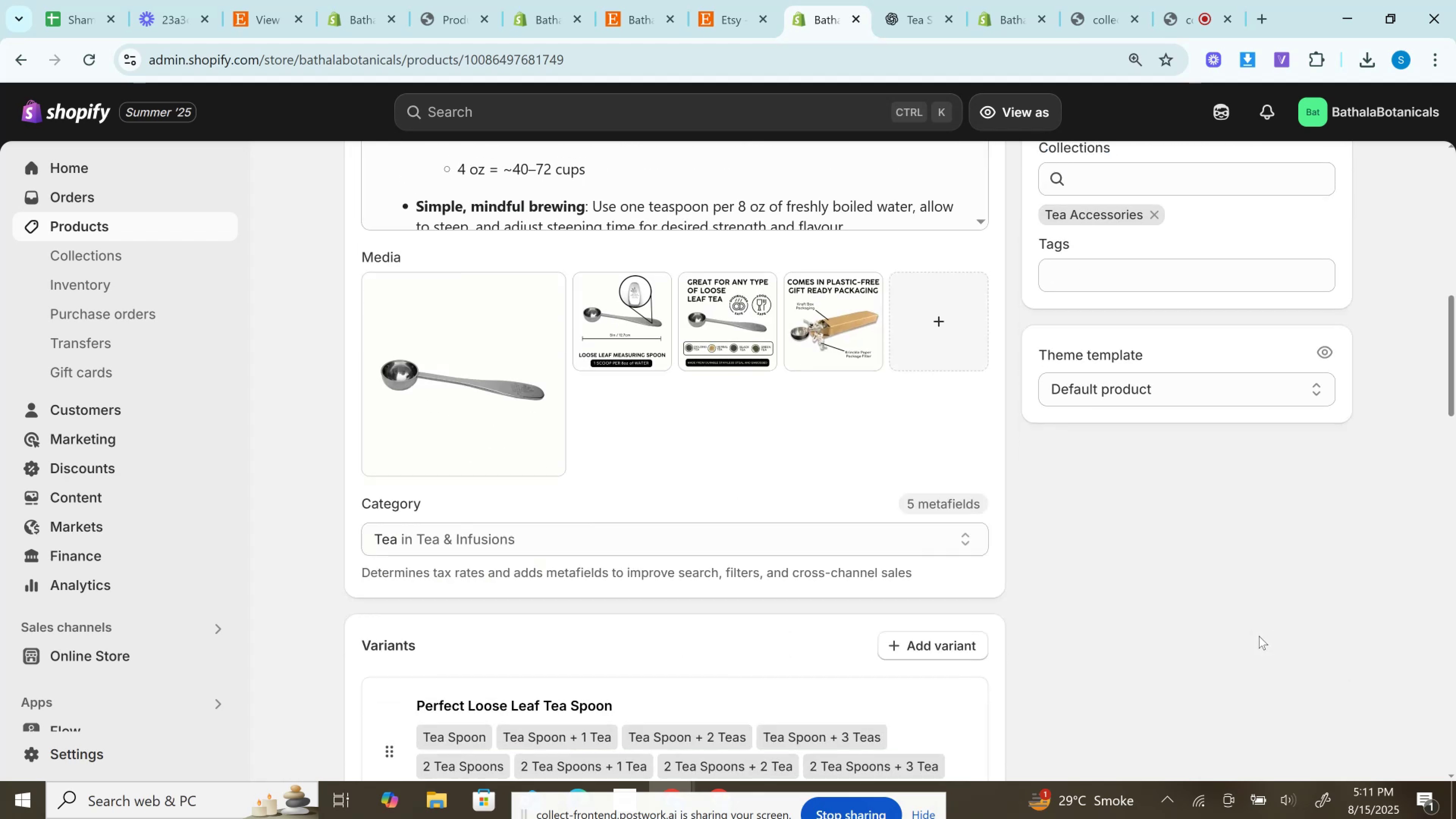 
scroll: coordinate [1258, 637], scroll_direction: up, amount: 13.0
 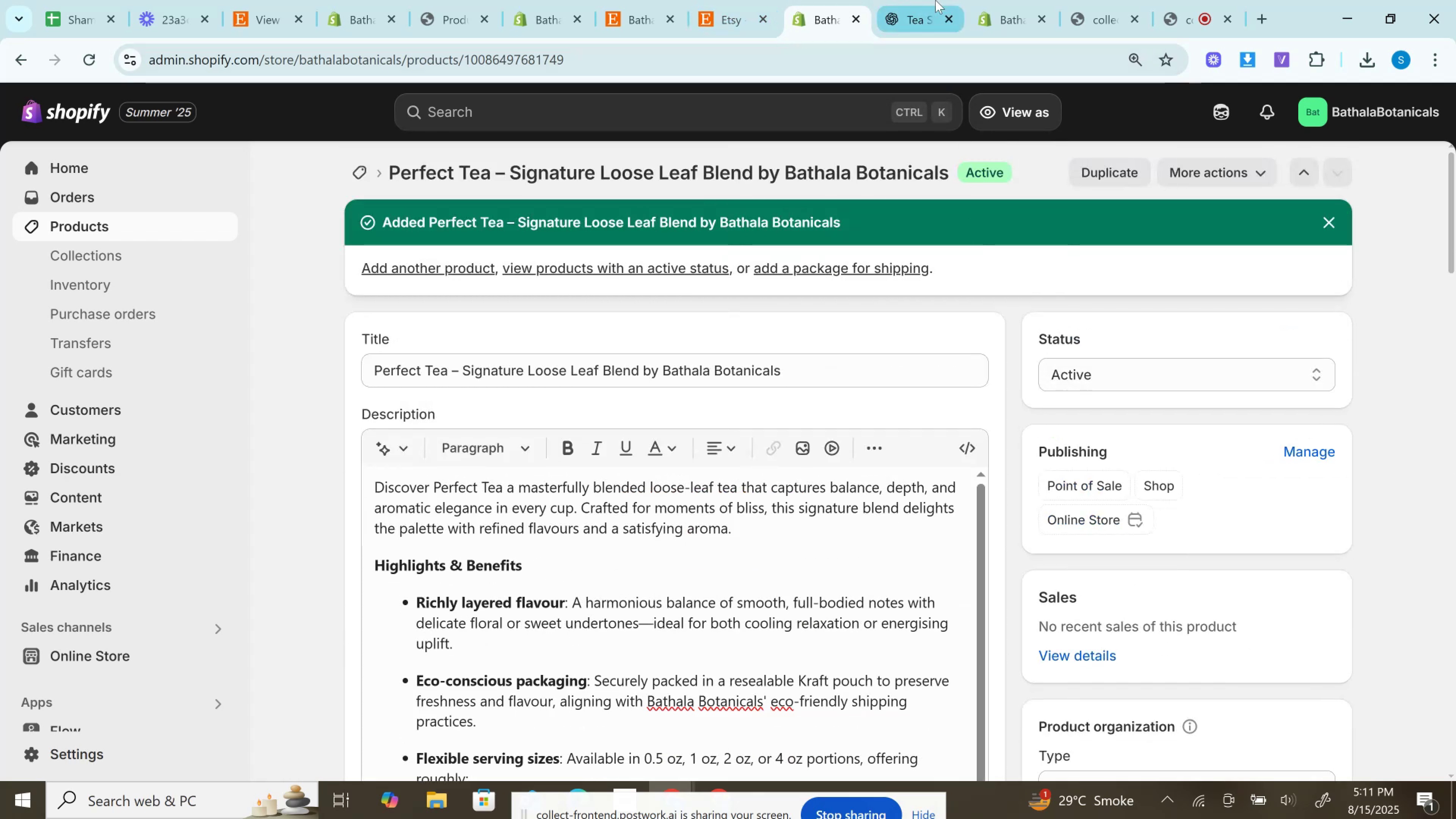 
left_click([1006, 0])
 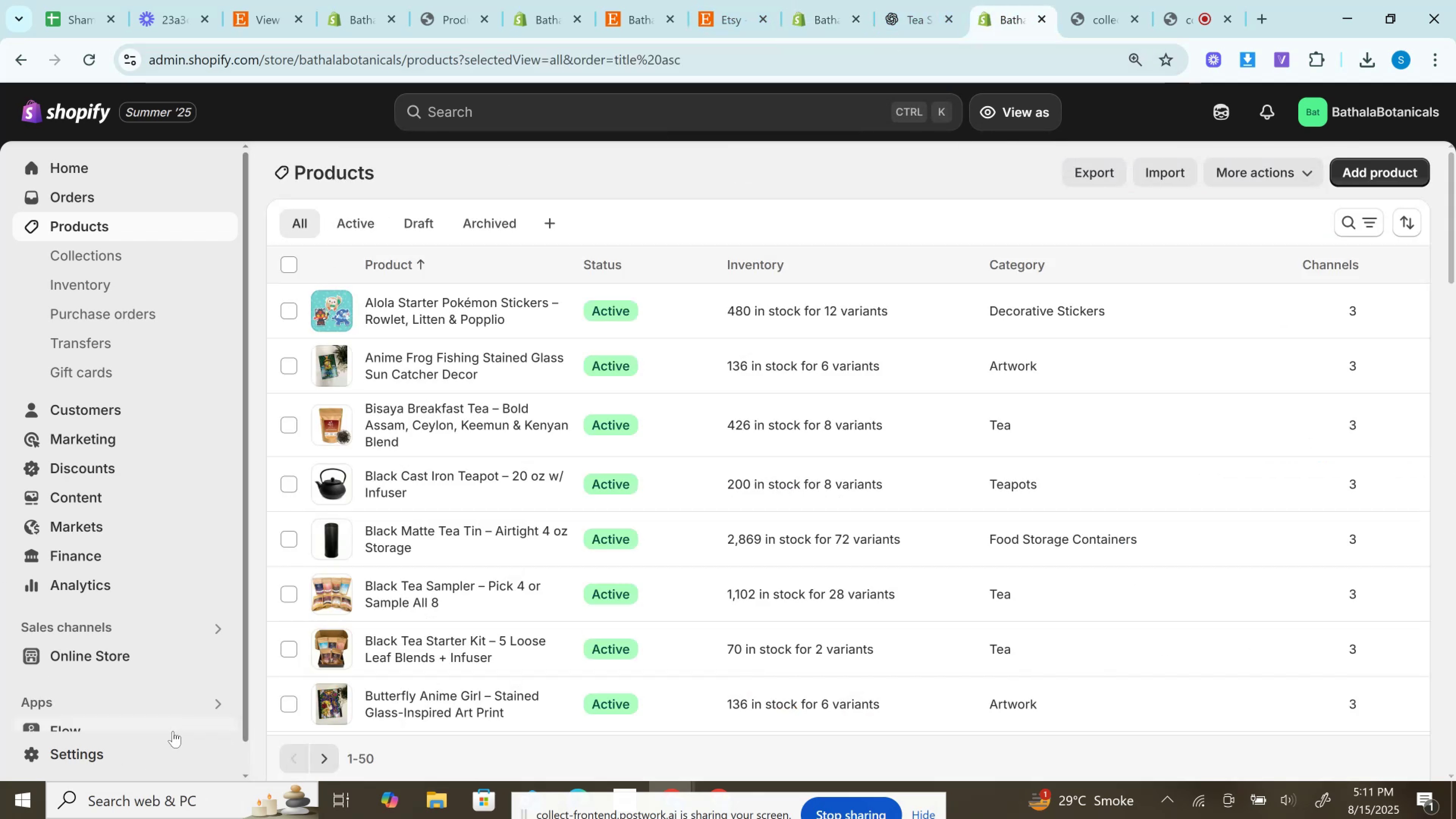 
scroll: coordinate [171, 657], scroll_direction: down, amount: 2.0
 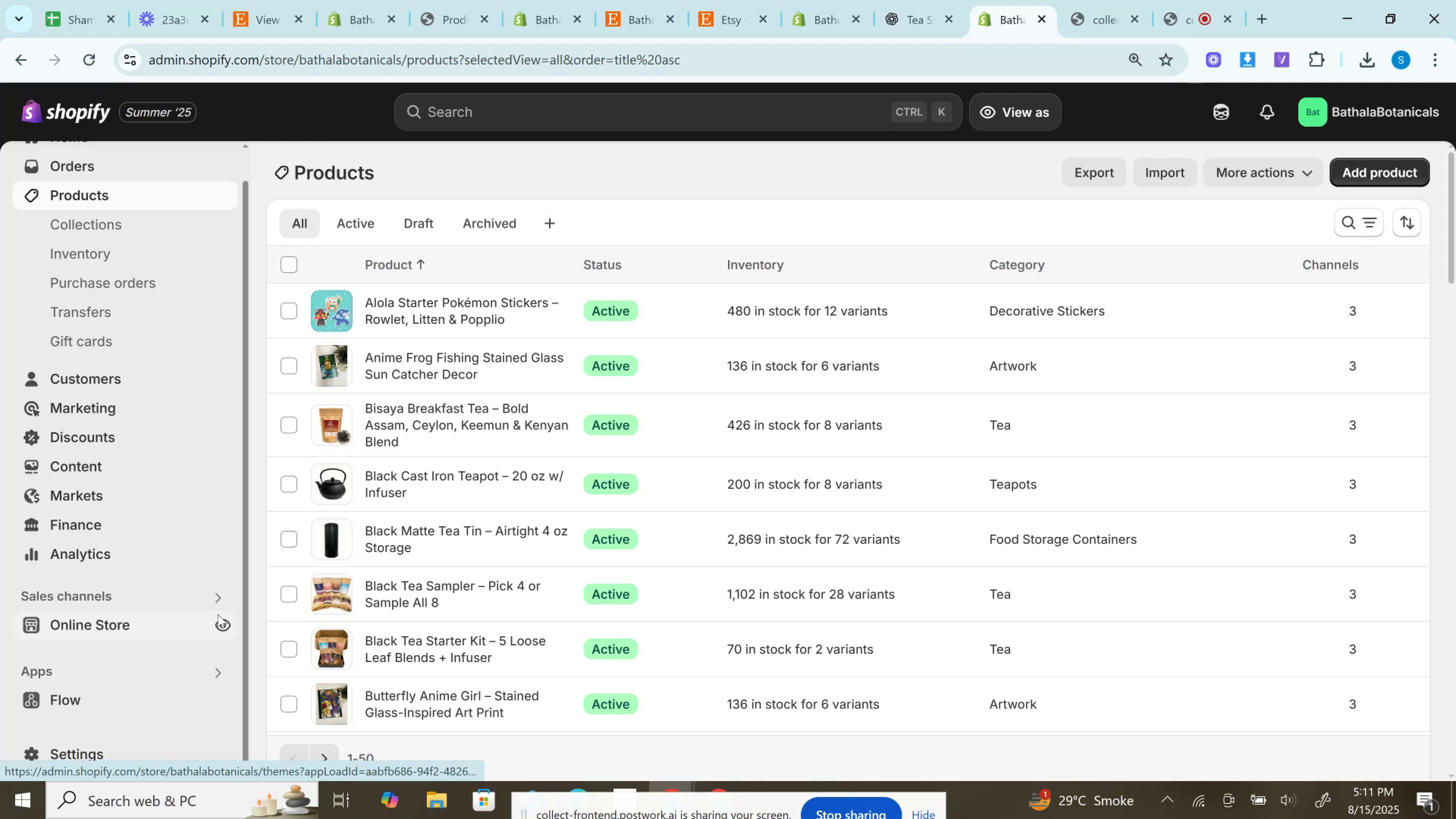 
left_click([228, 627])
 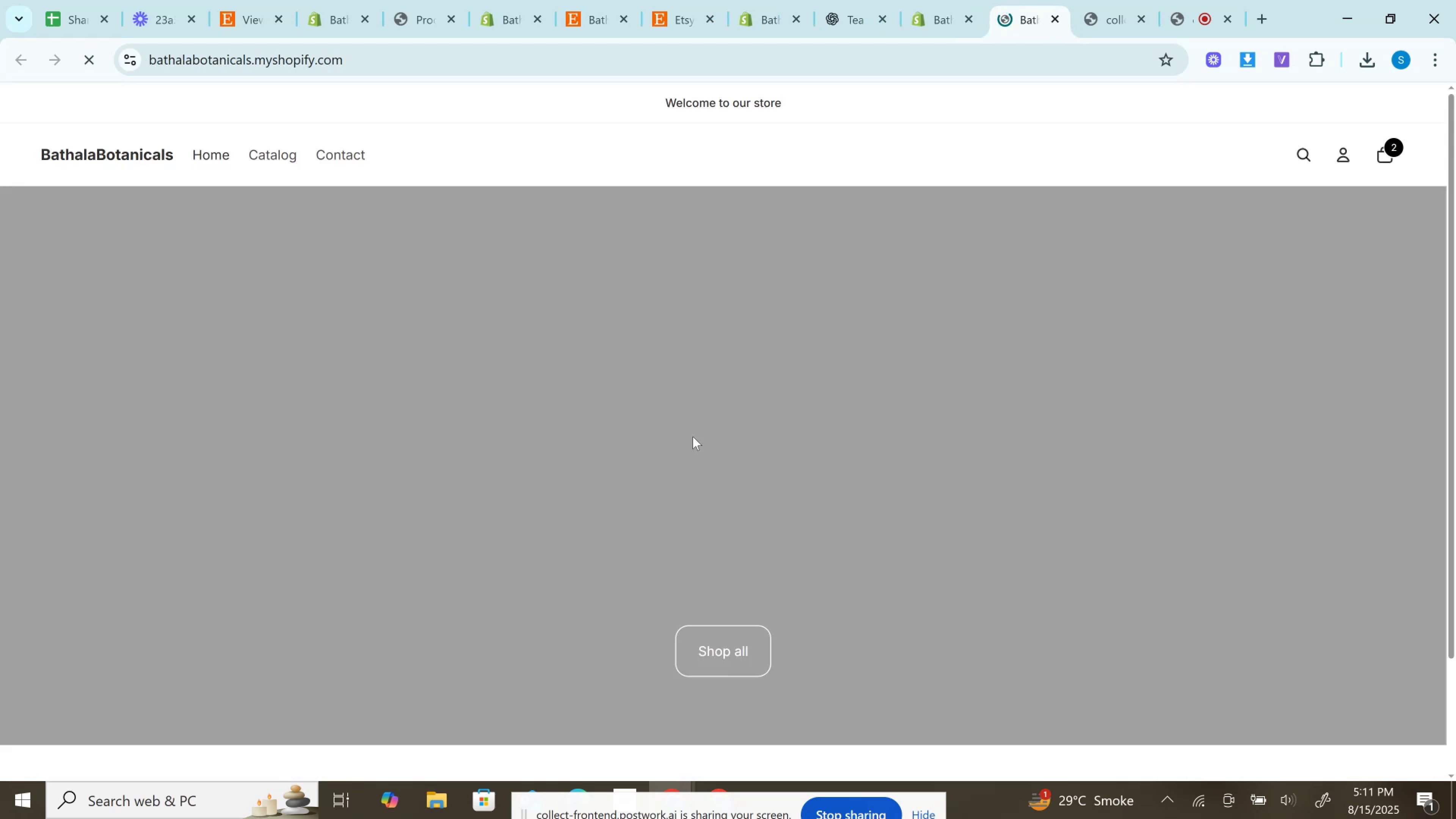 
left_click([270, 162])
 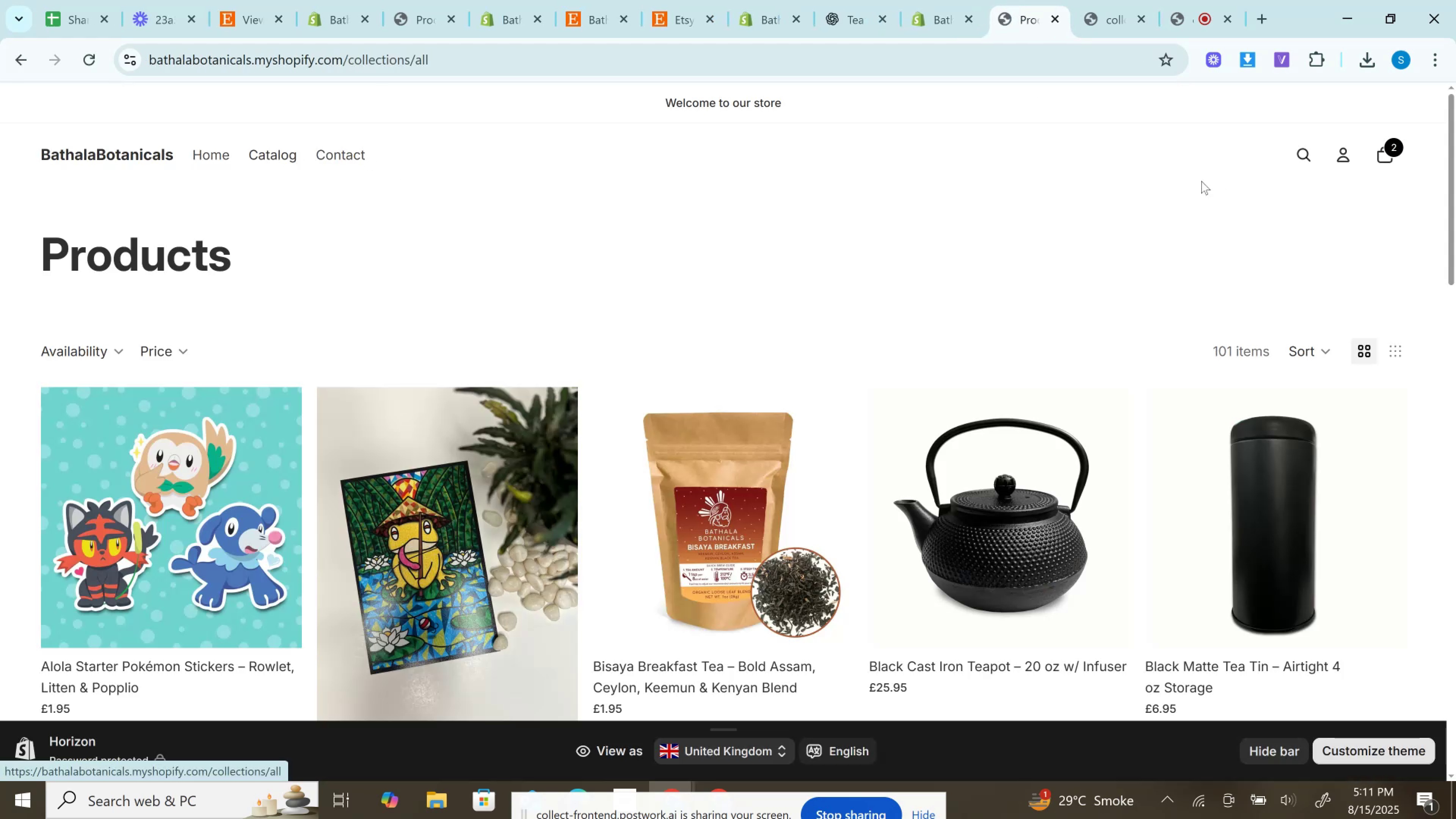 
double_click([1249, 353])
 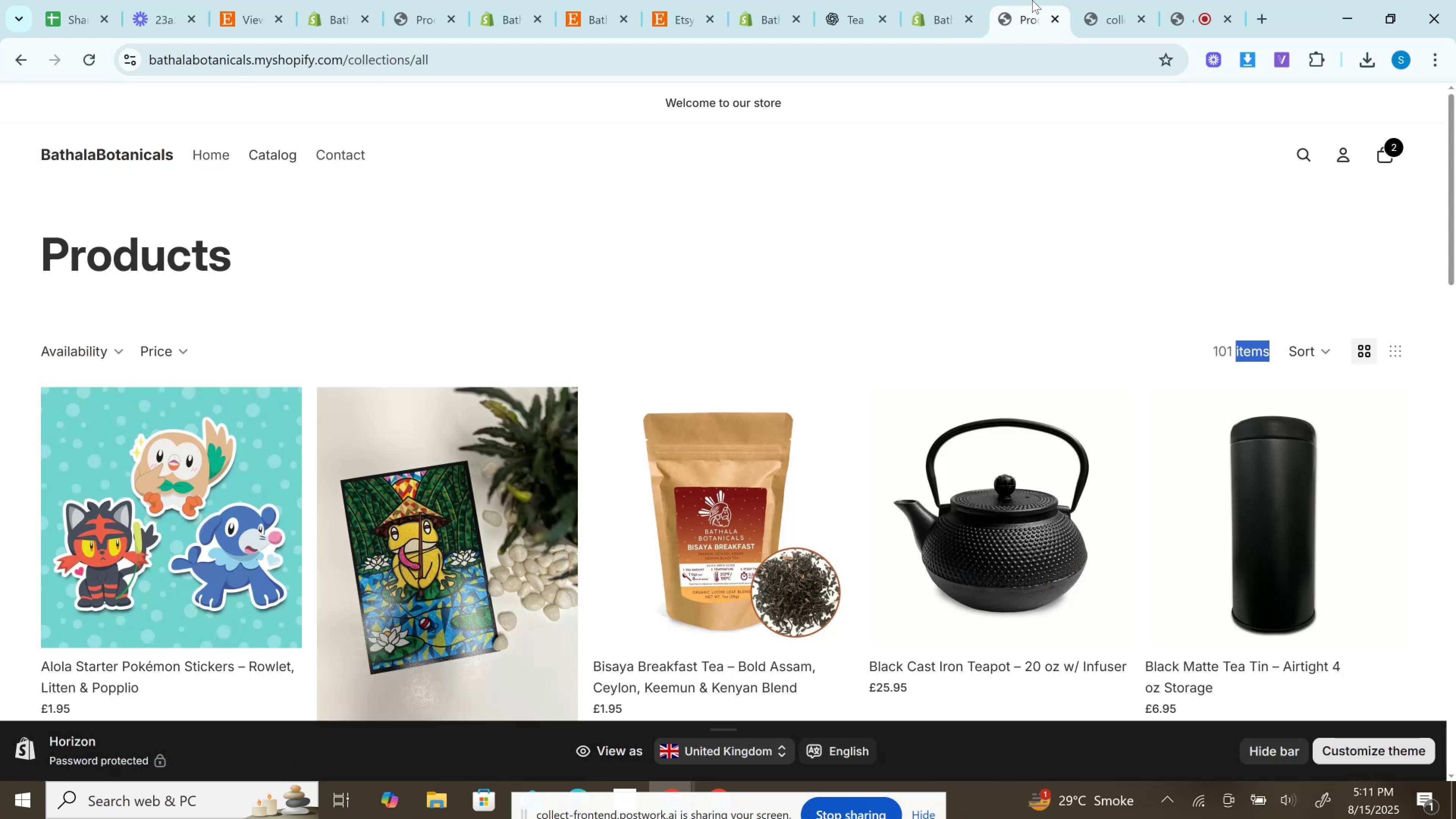 
mouse_move([899, -1])
 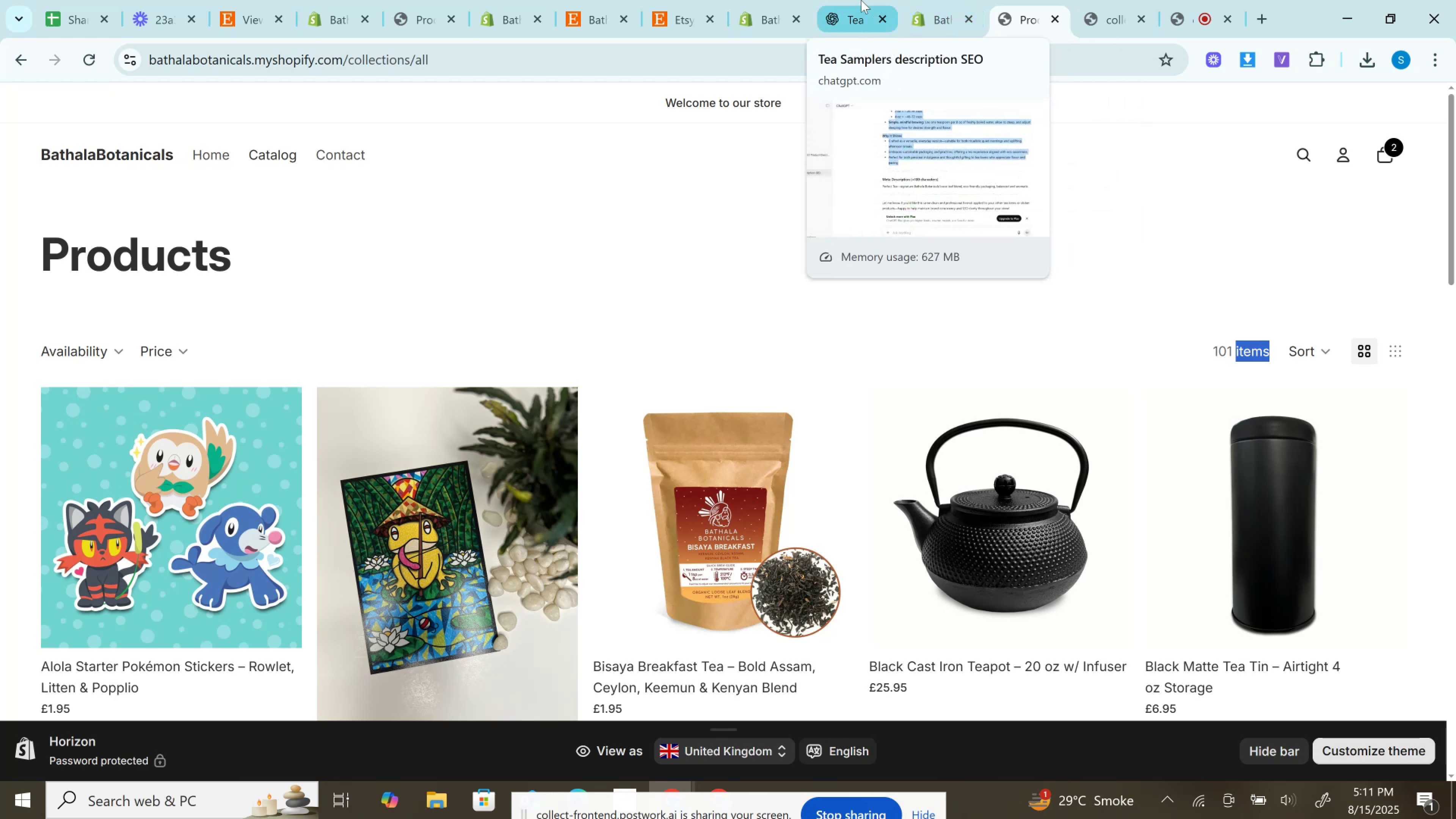 
left_click([855, 0])
 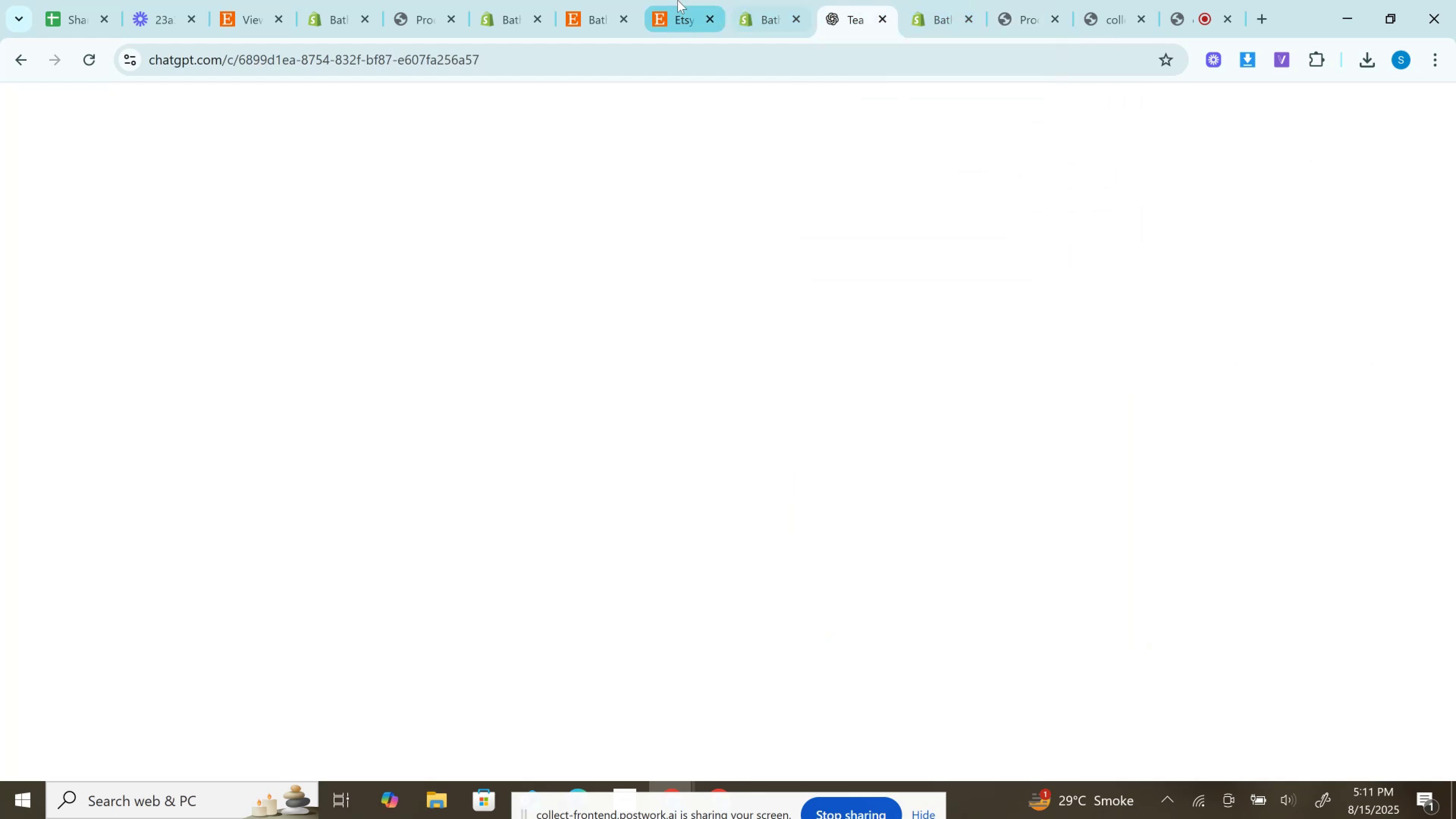 
left_click([678, 0])
 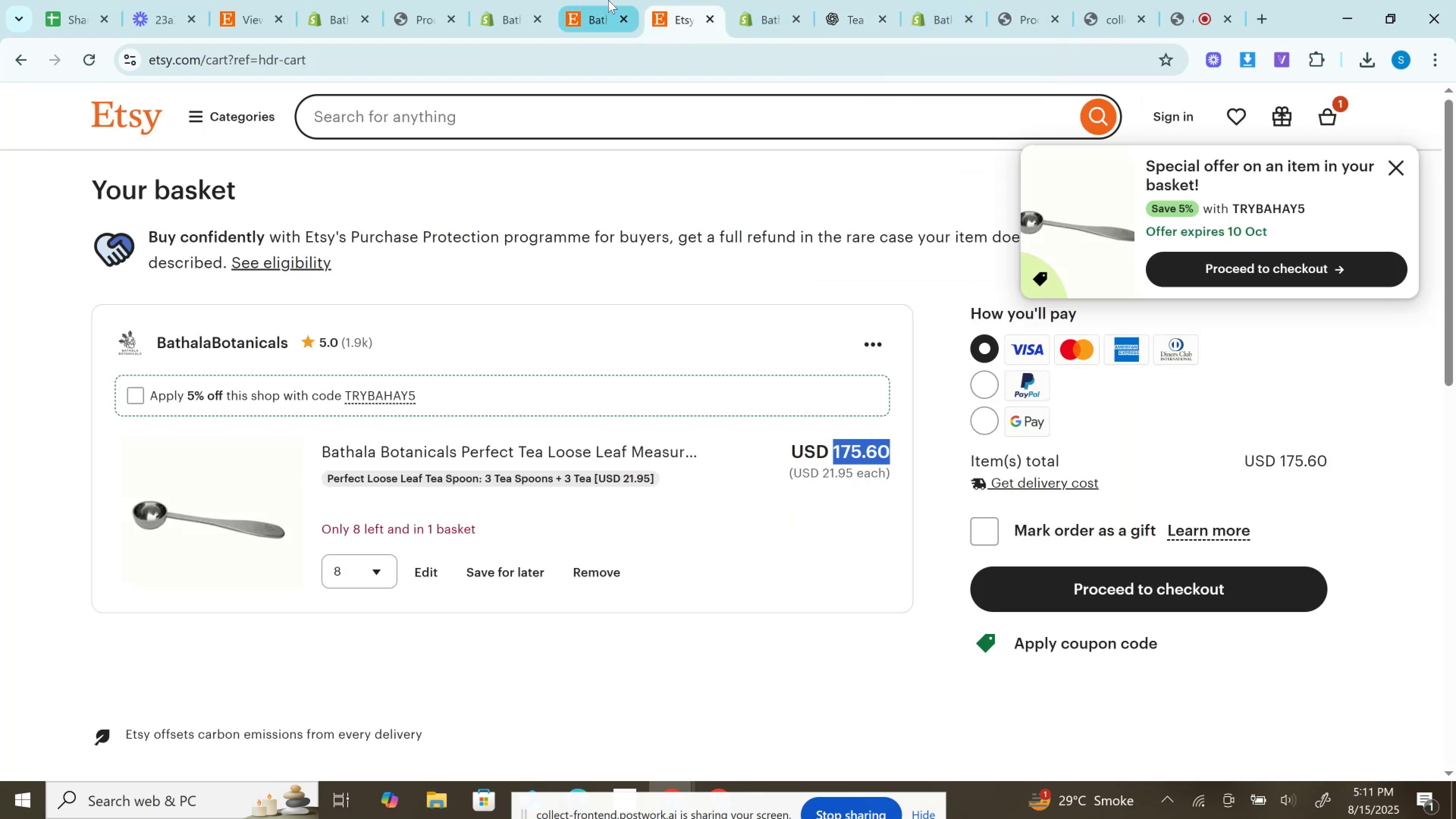 
left_click([609, 0])
 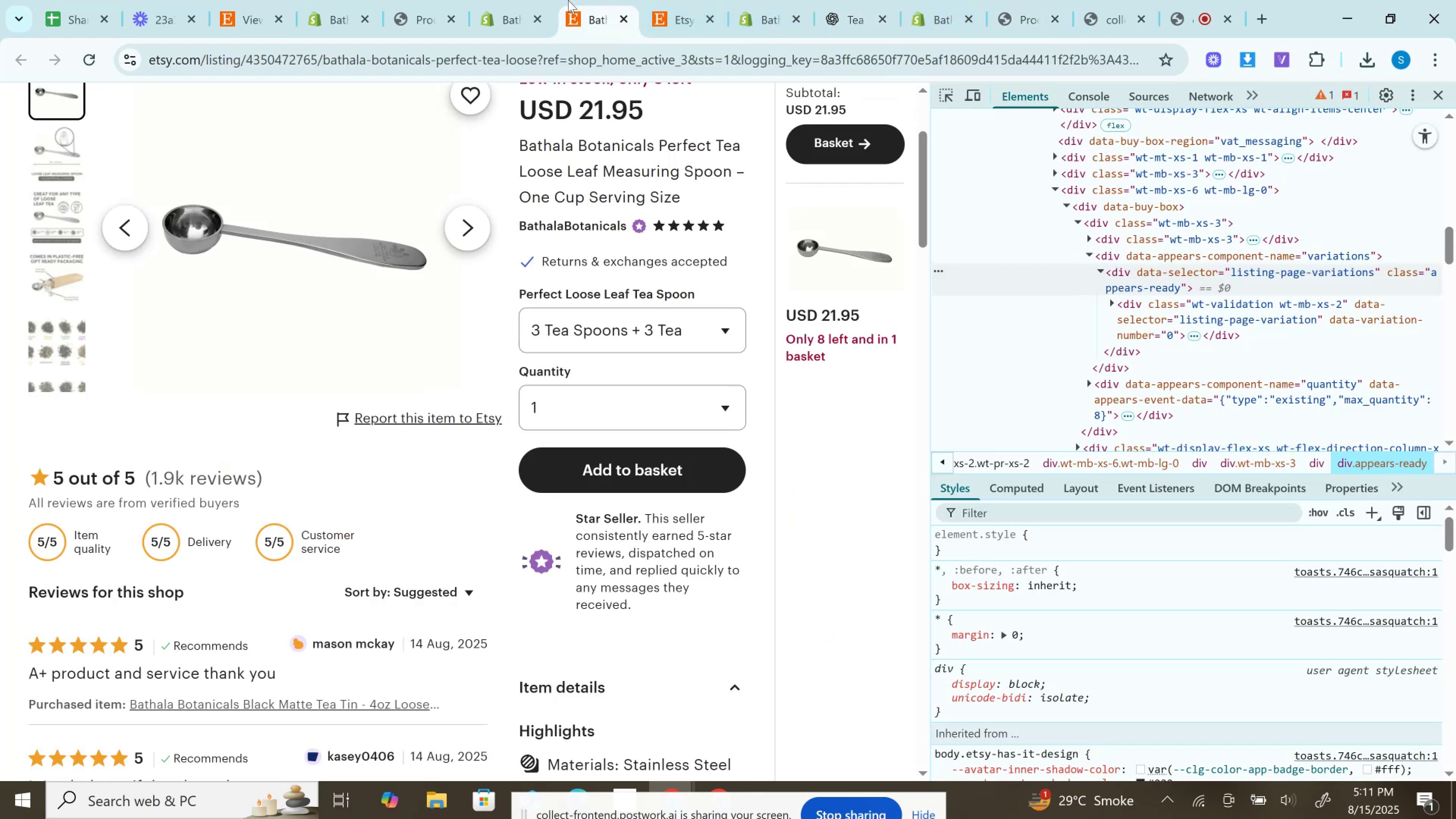 
left_click([524, 0])
 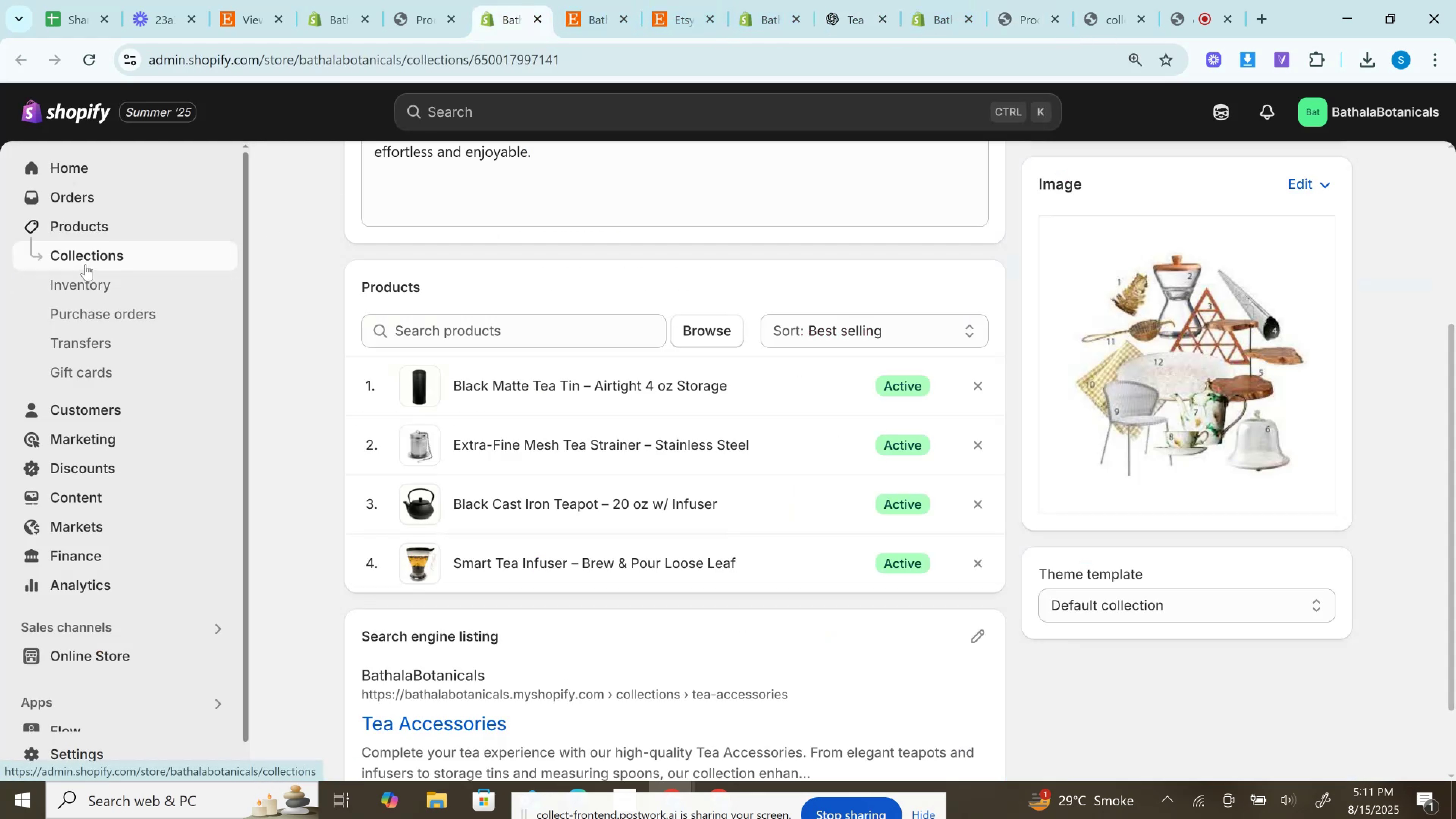 
left_click([85, 259])
 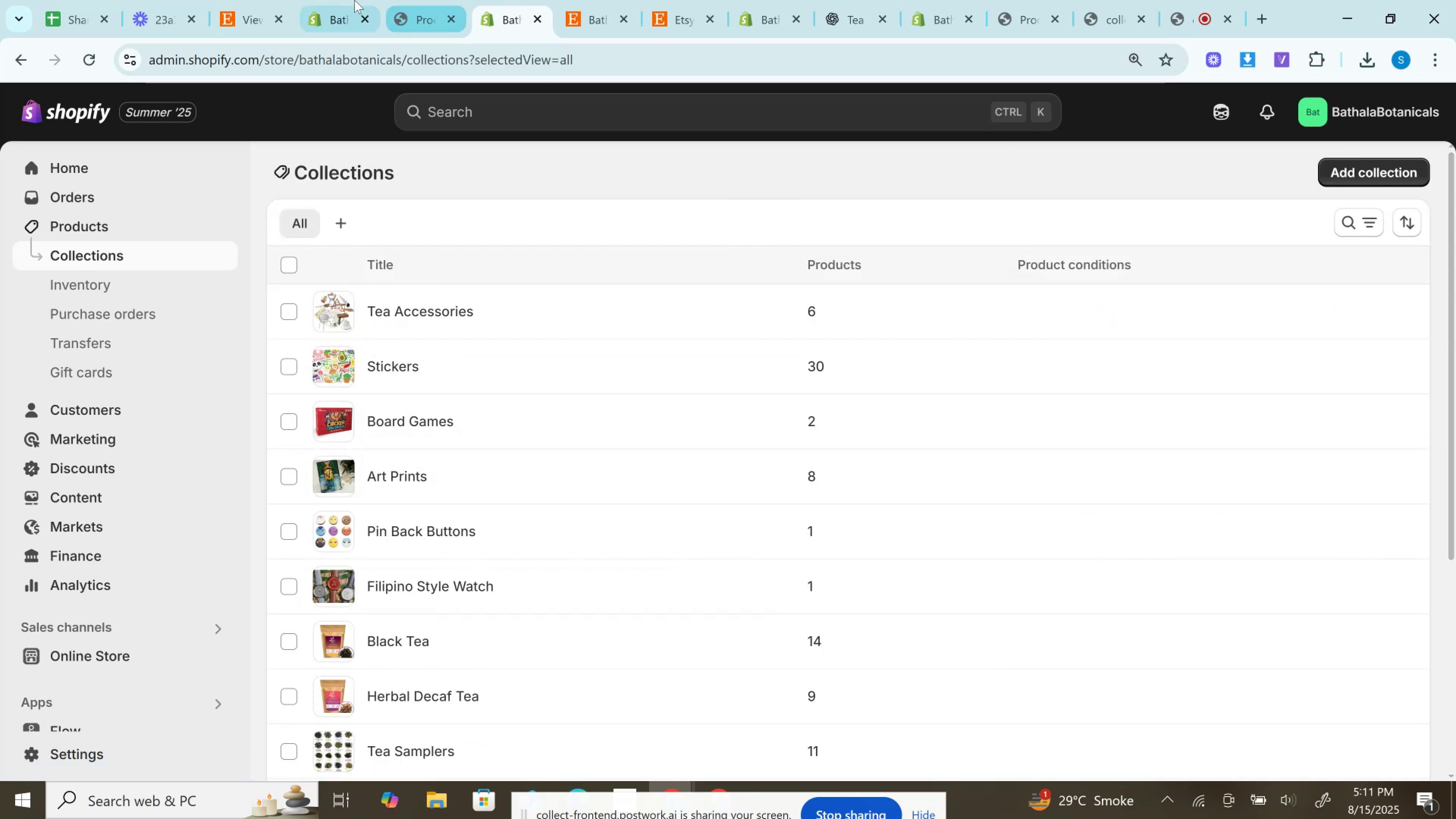 
left_click([575, 0])
 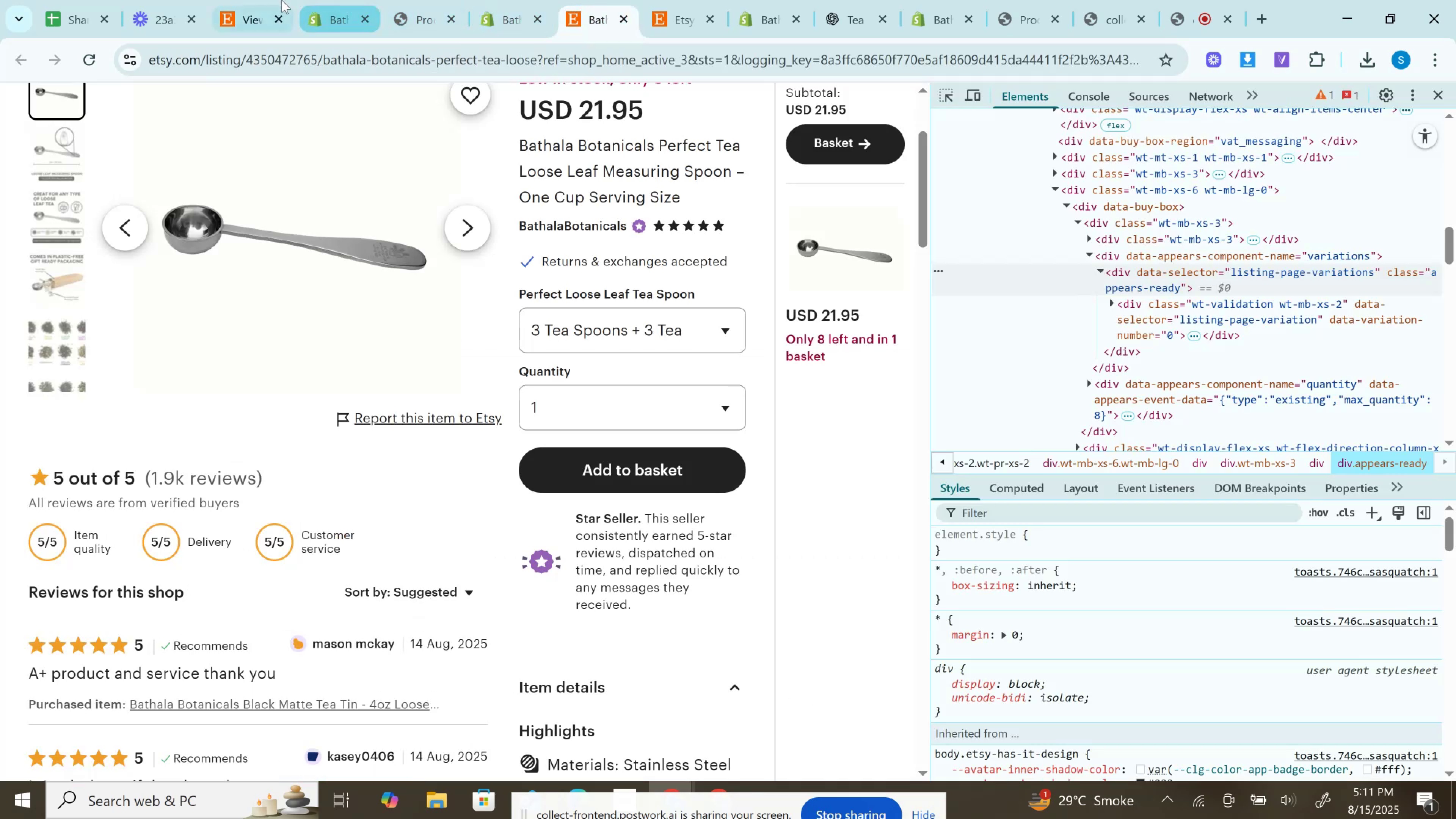 
left_click([258, 0])
 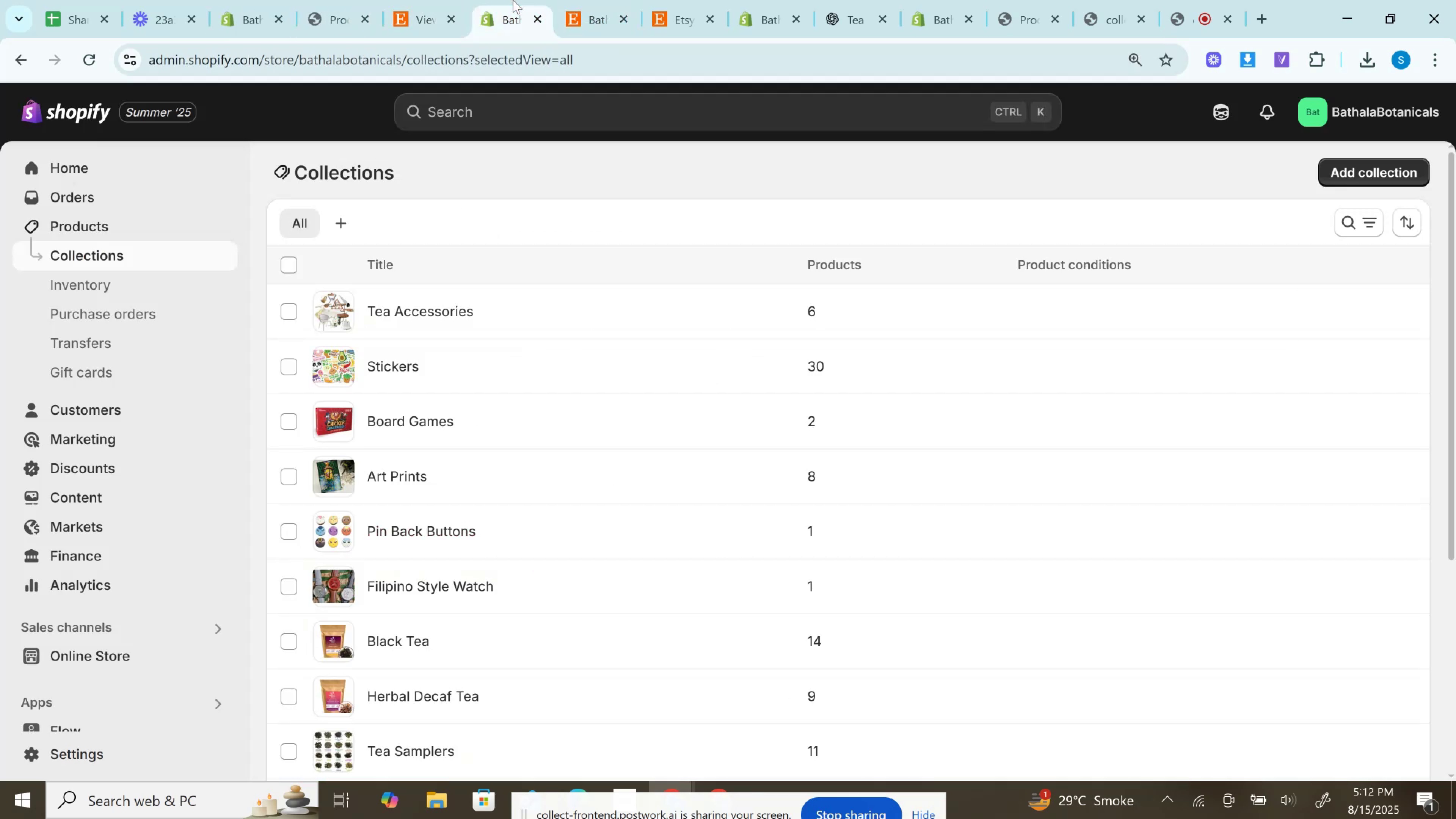 
wait(8.97)
 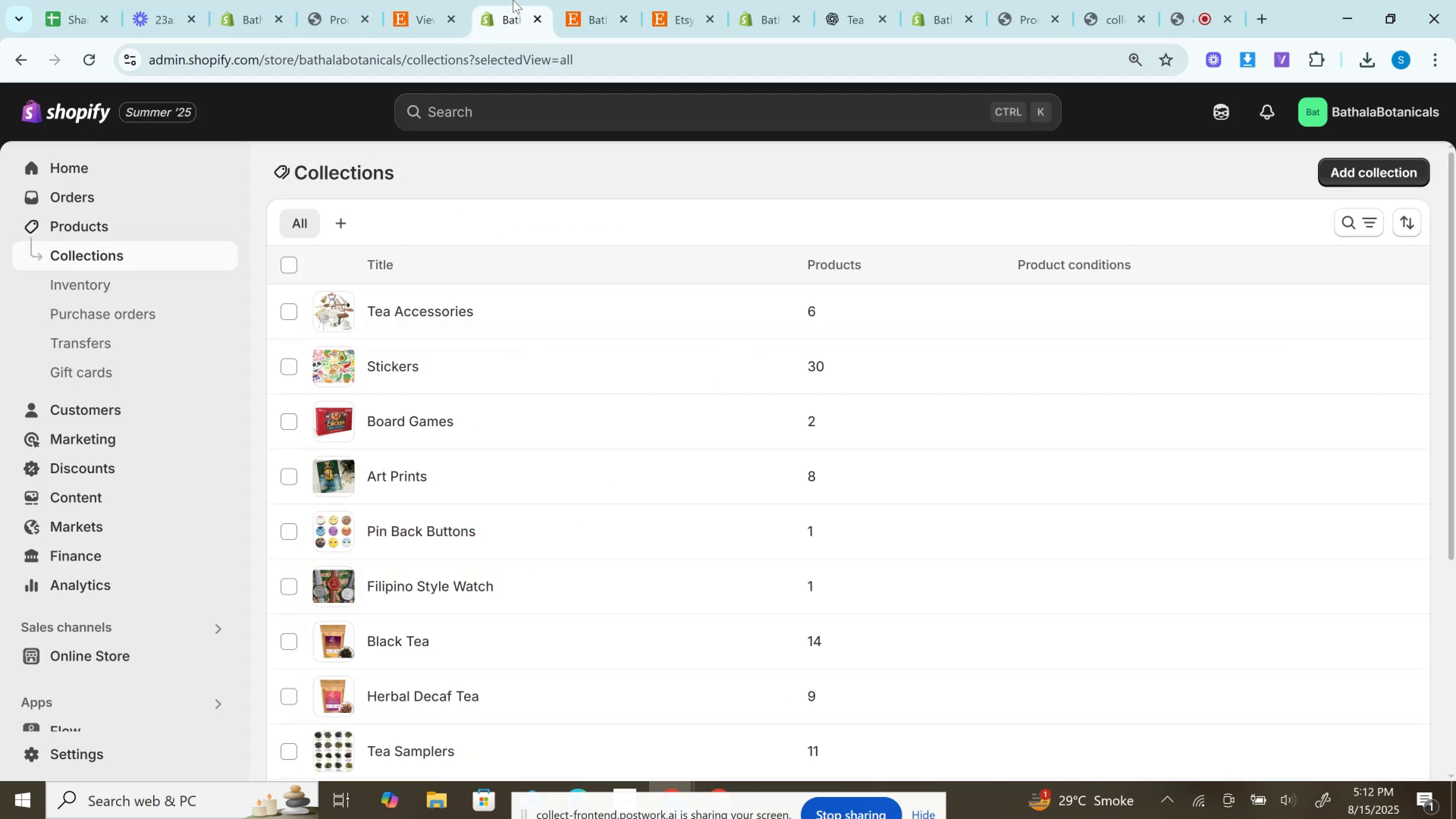 
left_click([431, 0])
 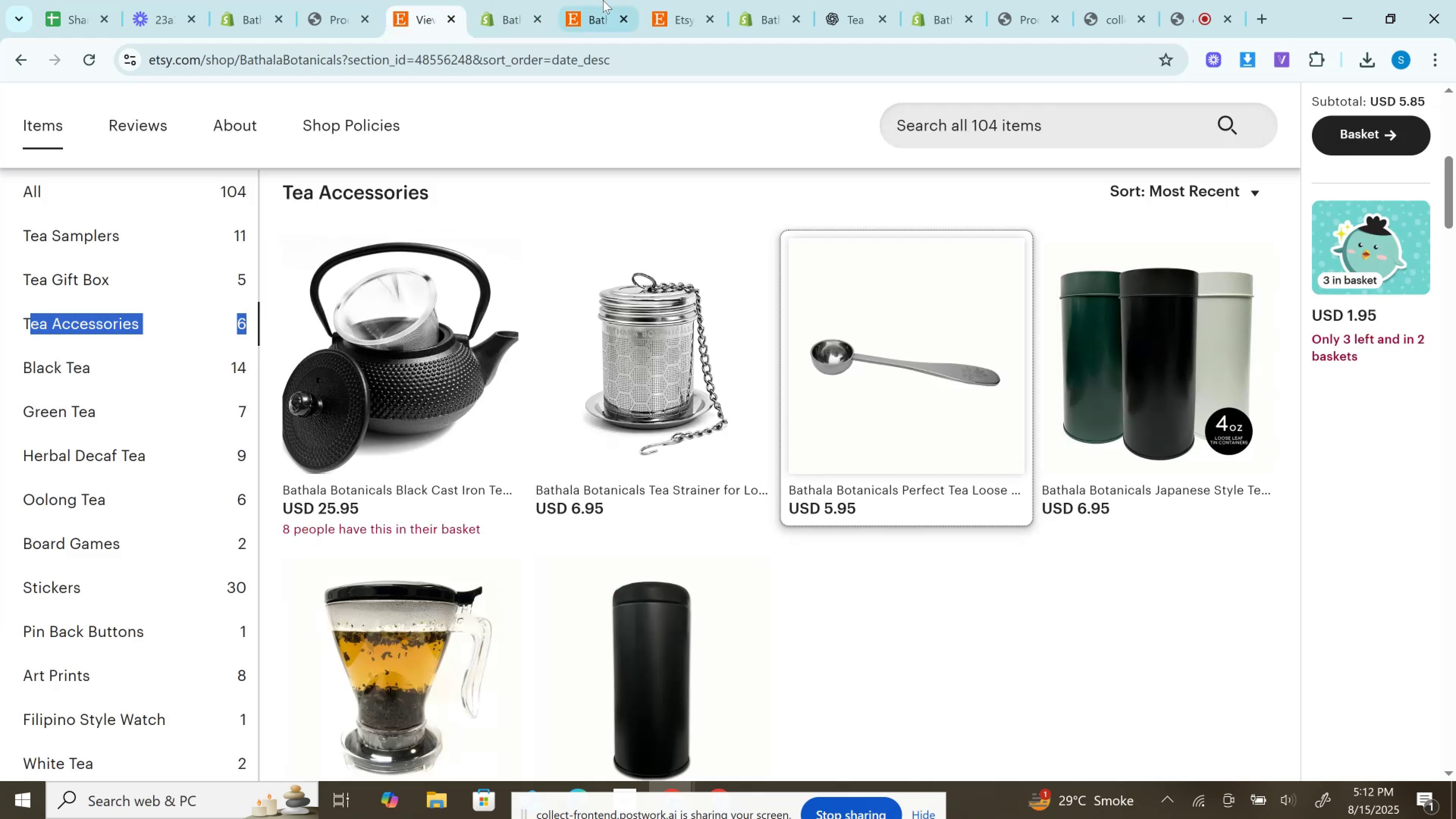 
left_click([523, 0])
 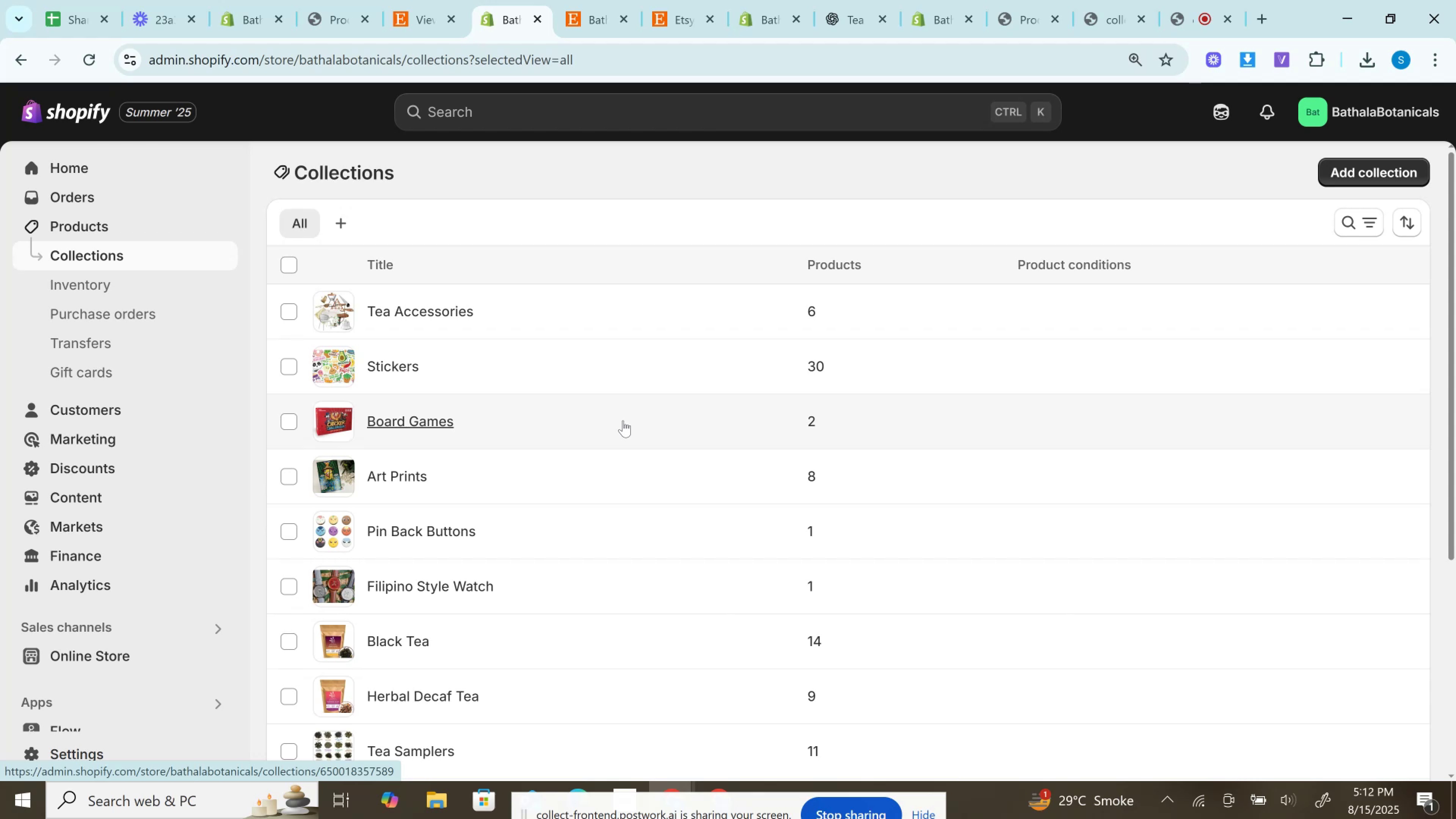 
wait(24.1)
 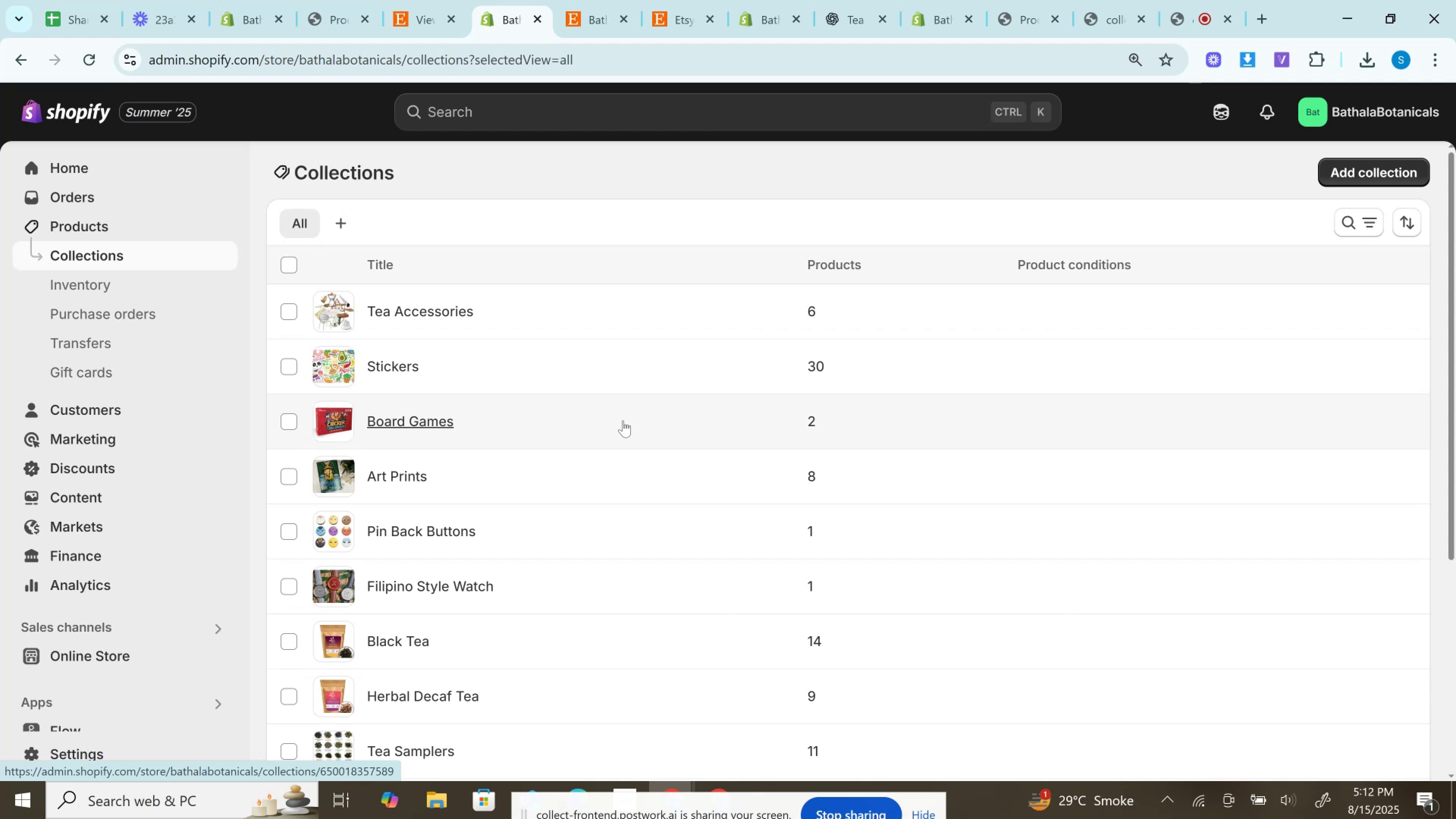 
left_click([1193, 0])
 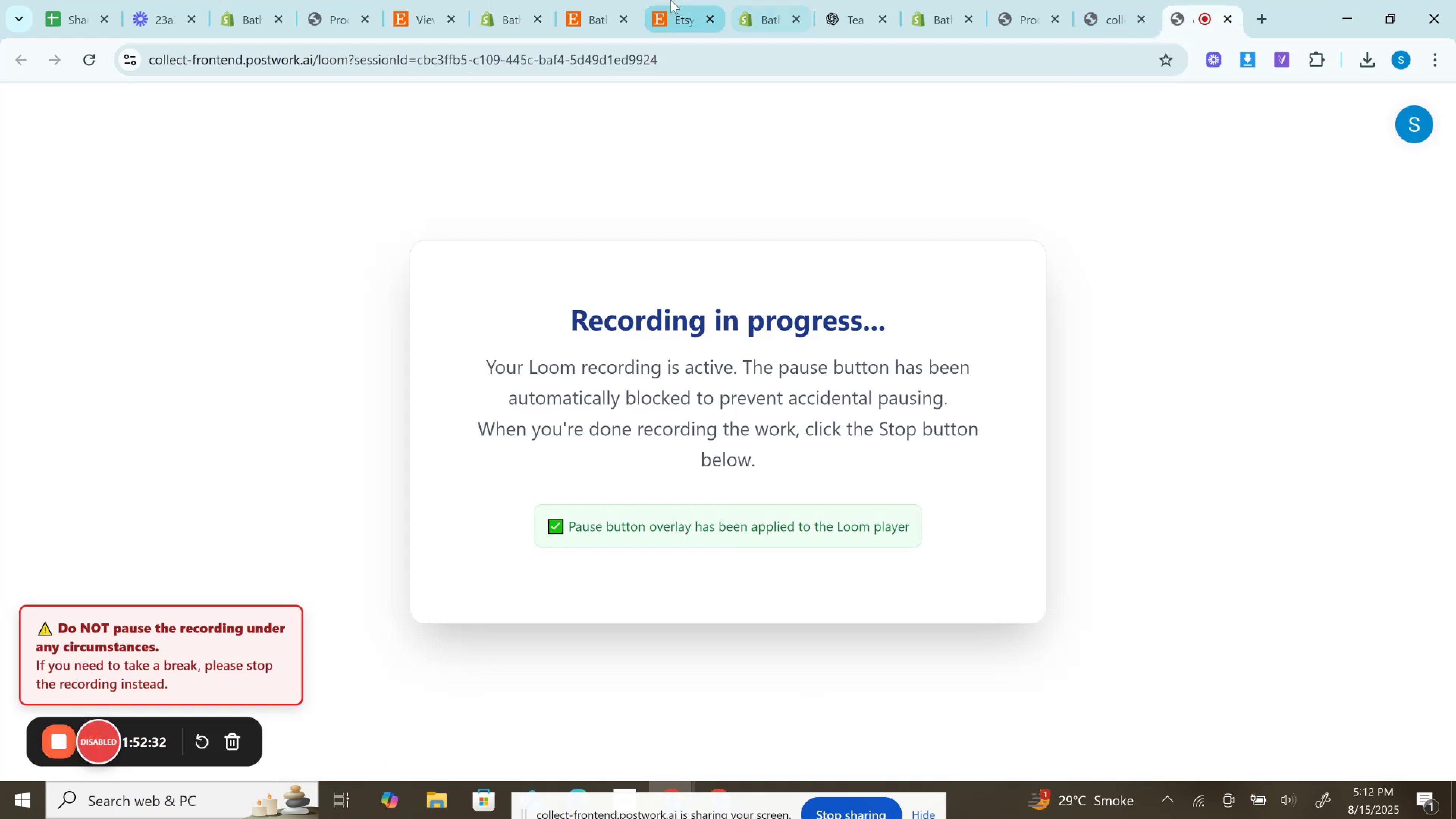 
left_click([669, 0])
 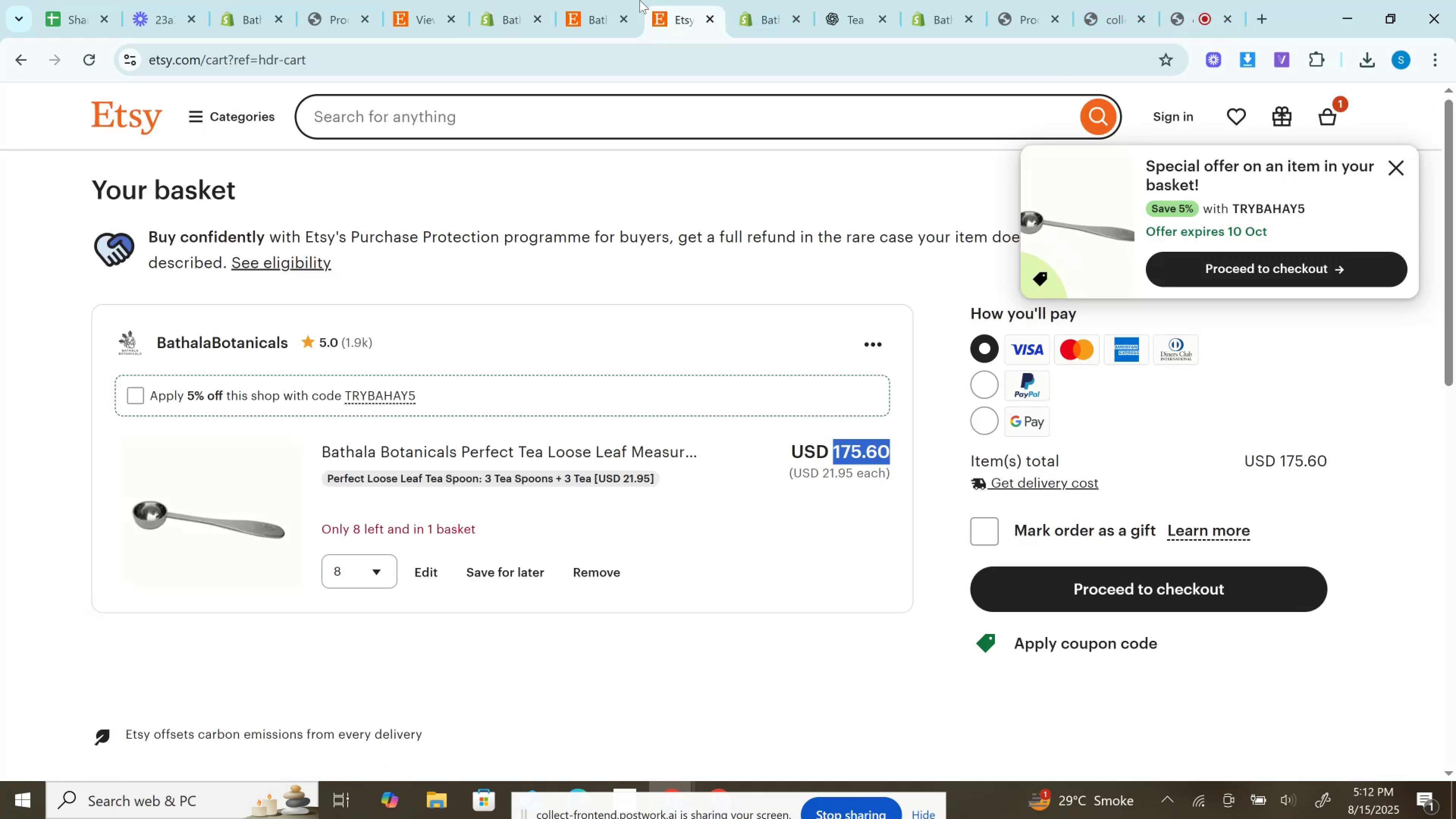 
mouse_move([640, 3])
 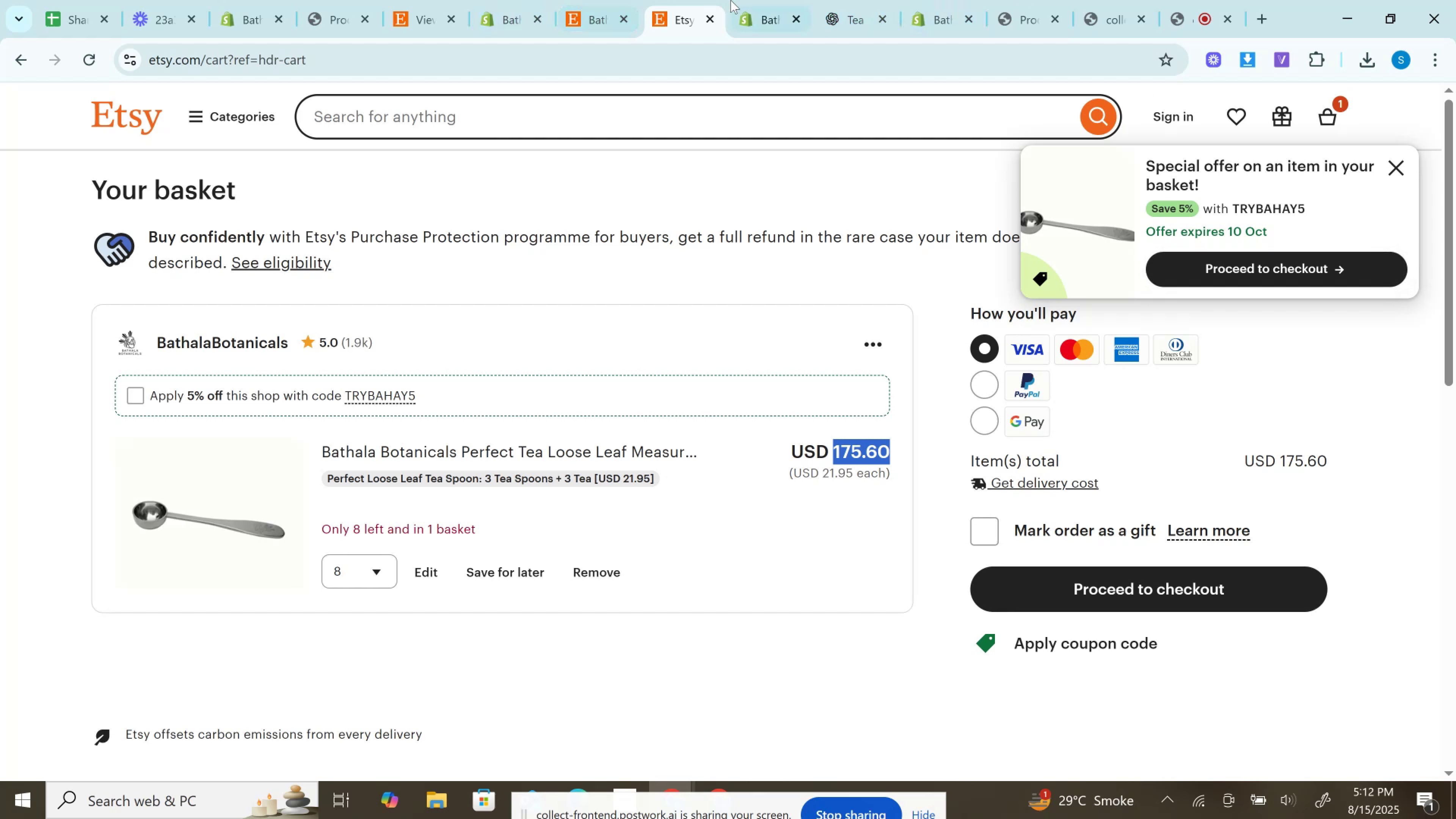 
left_click([521, 0])
 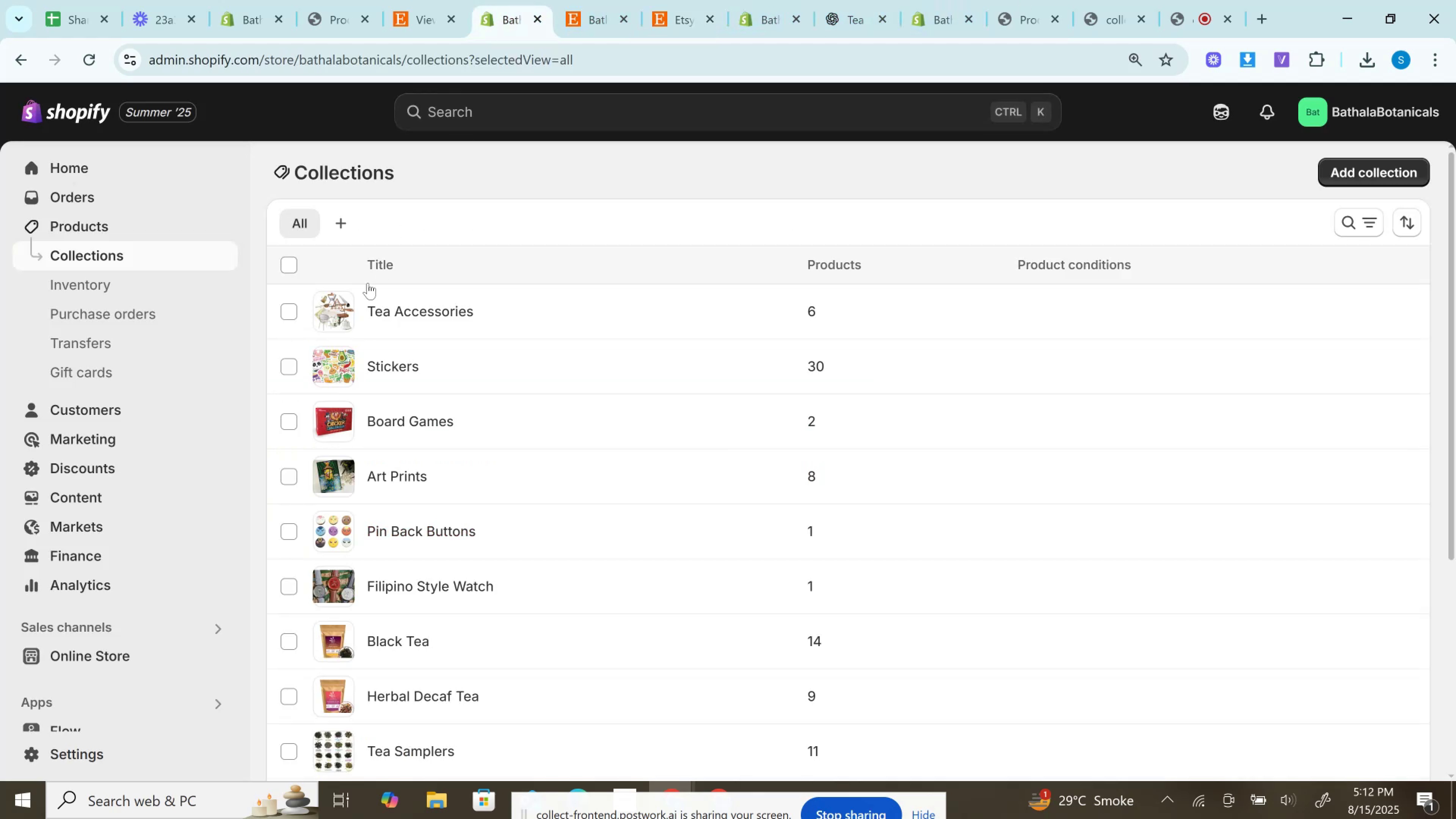 
left_click([294, 311])
 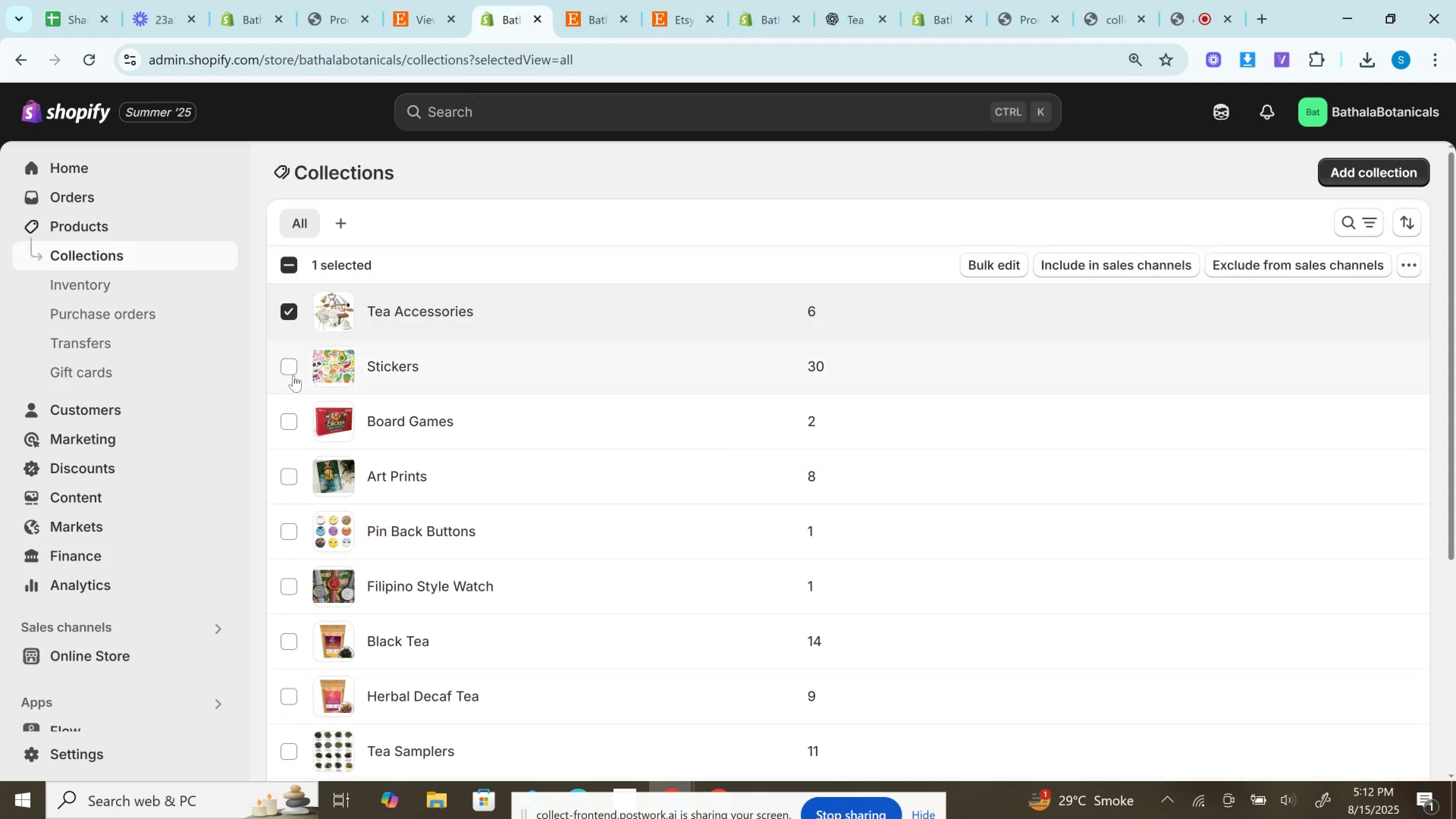 
left_click([293, 371])
 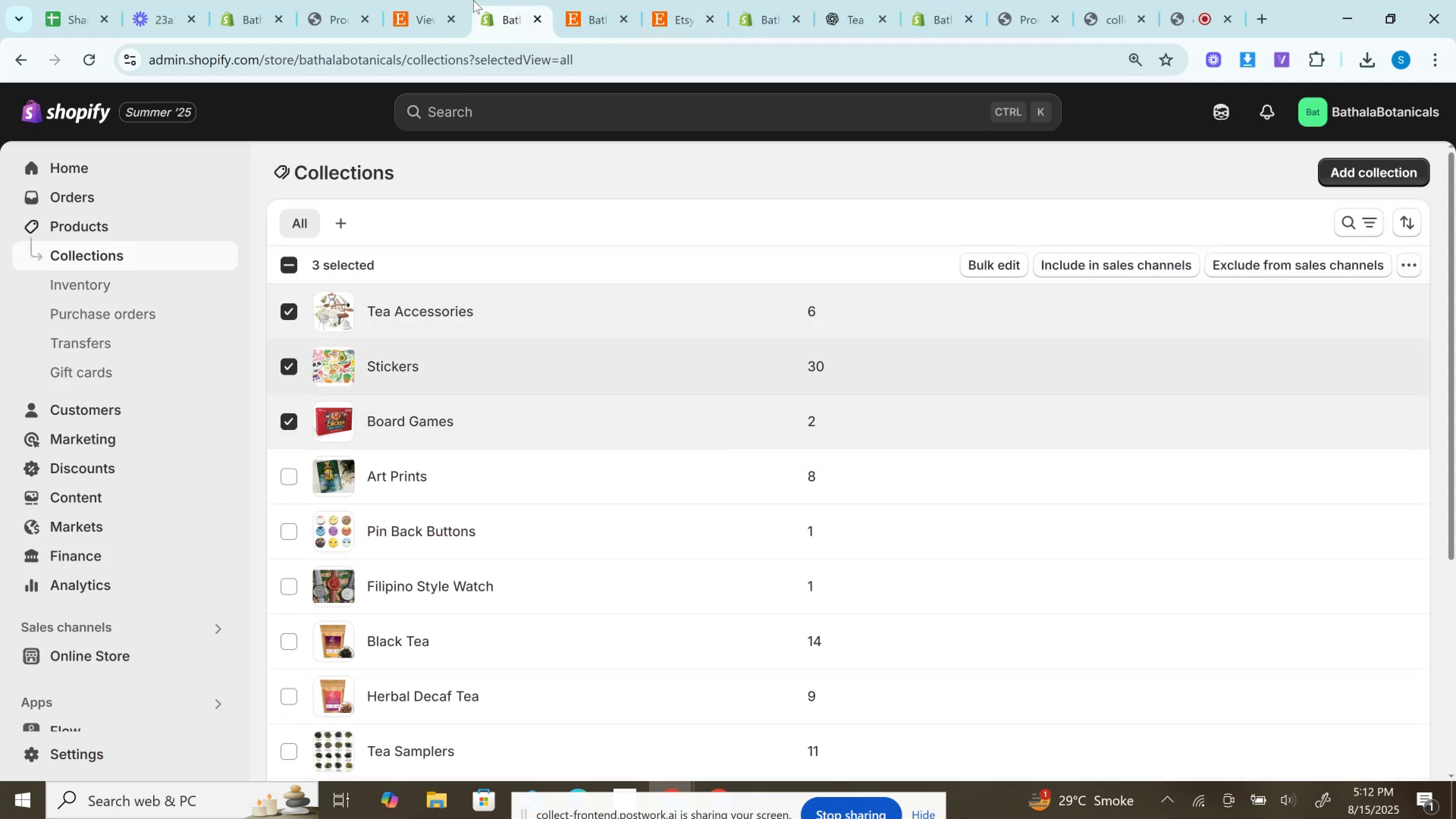 
left_click([430, 0])
 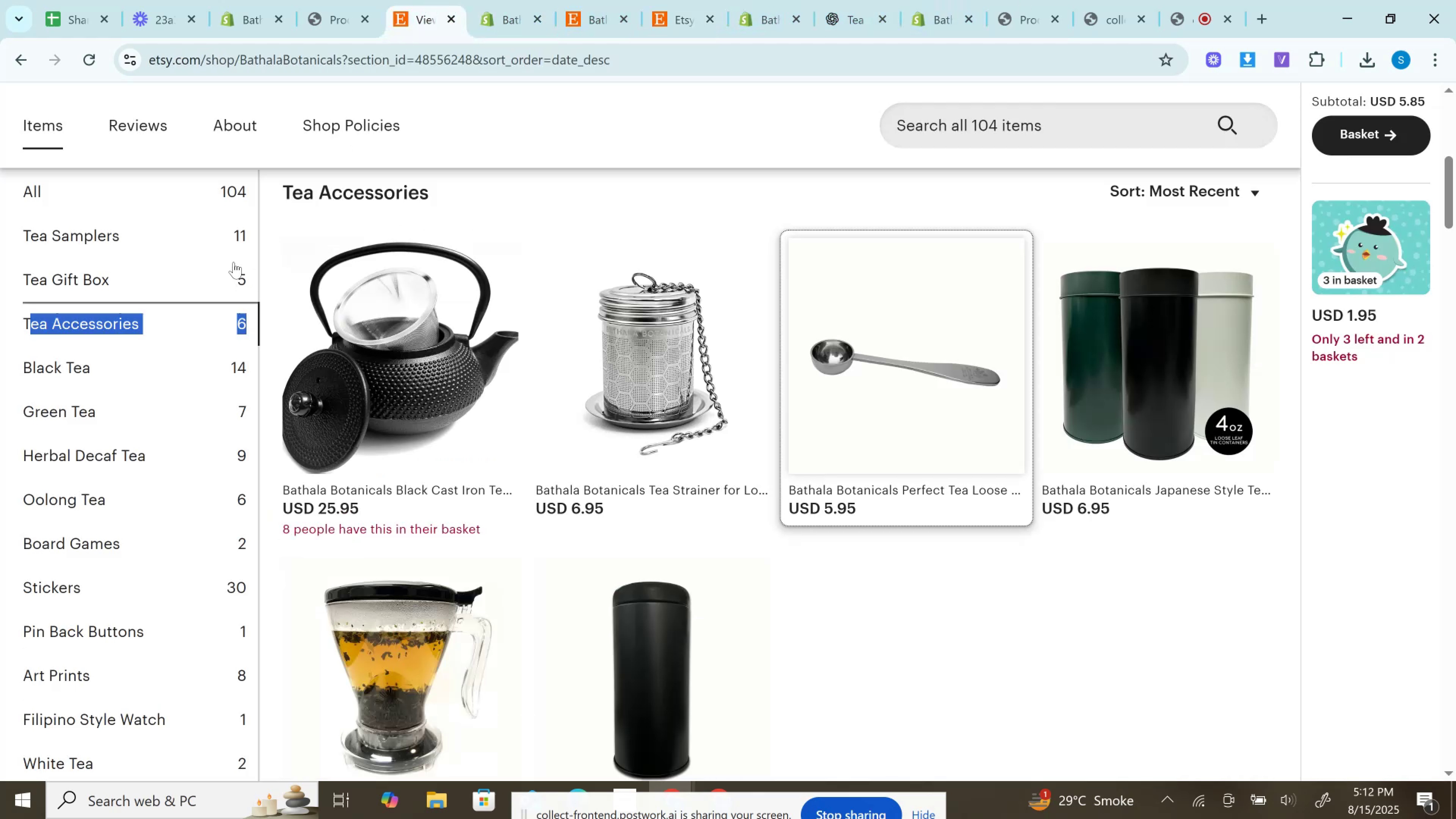 
scroll: coordinate [231, 281], scroll_direction: up, amount: 1.0
 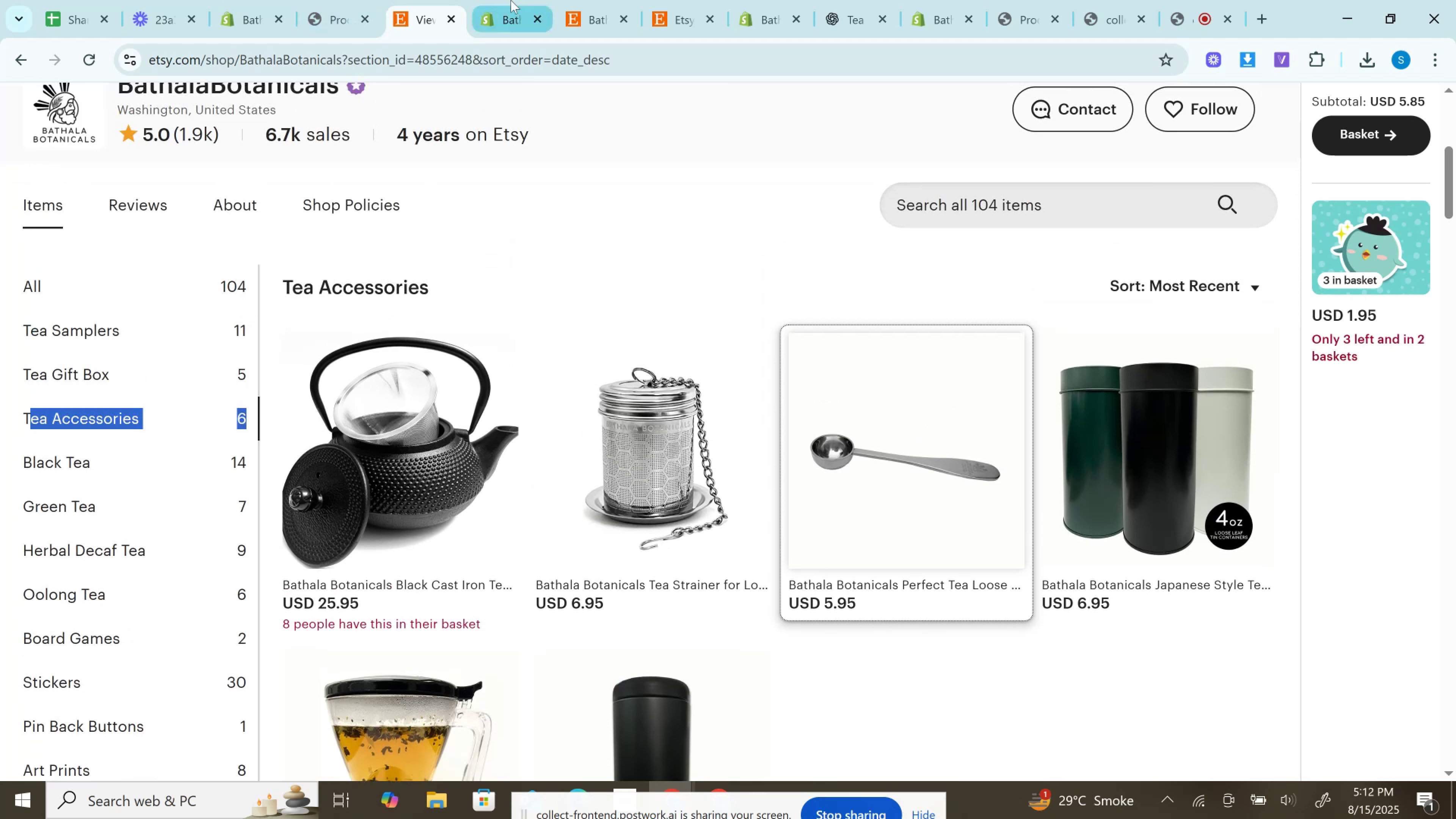 
left_click([509, 6])
 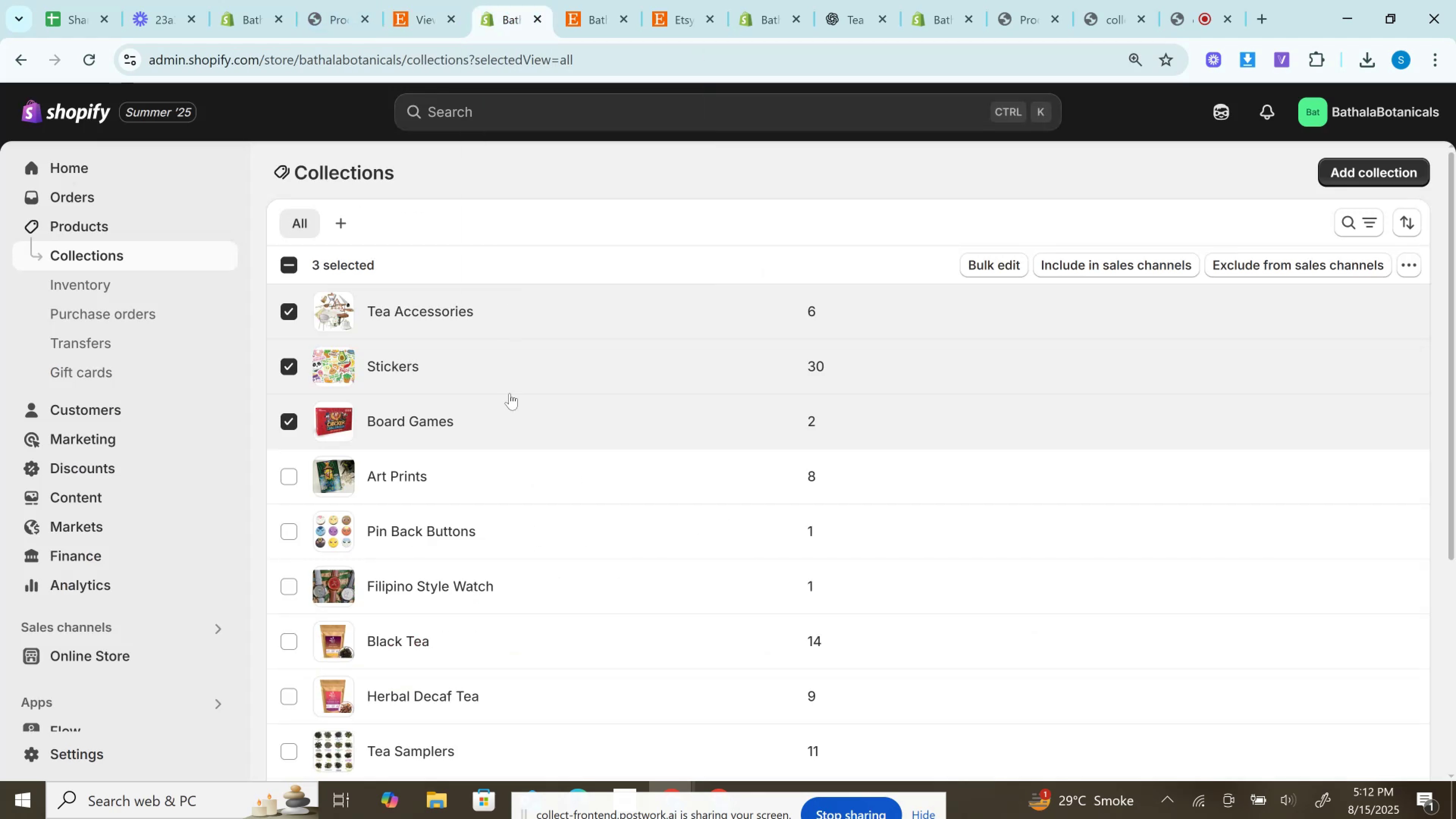 
scroll: coordinate [511, 400], scroll_direction: down, amount: 1.0
 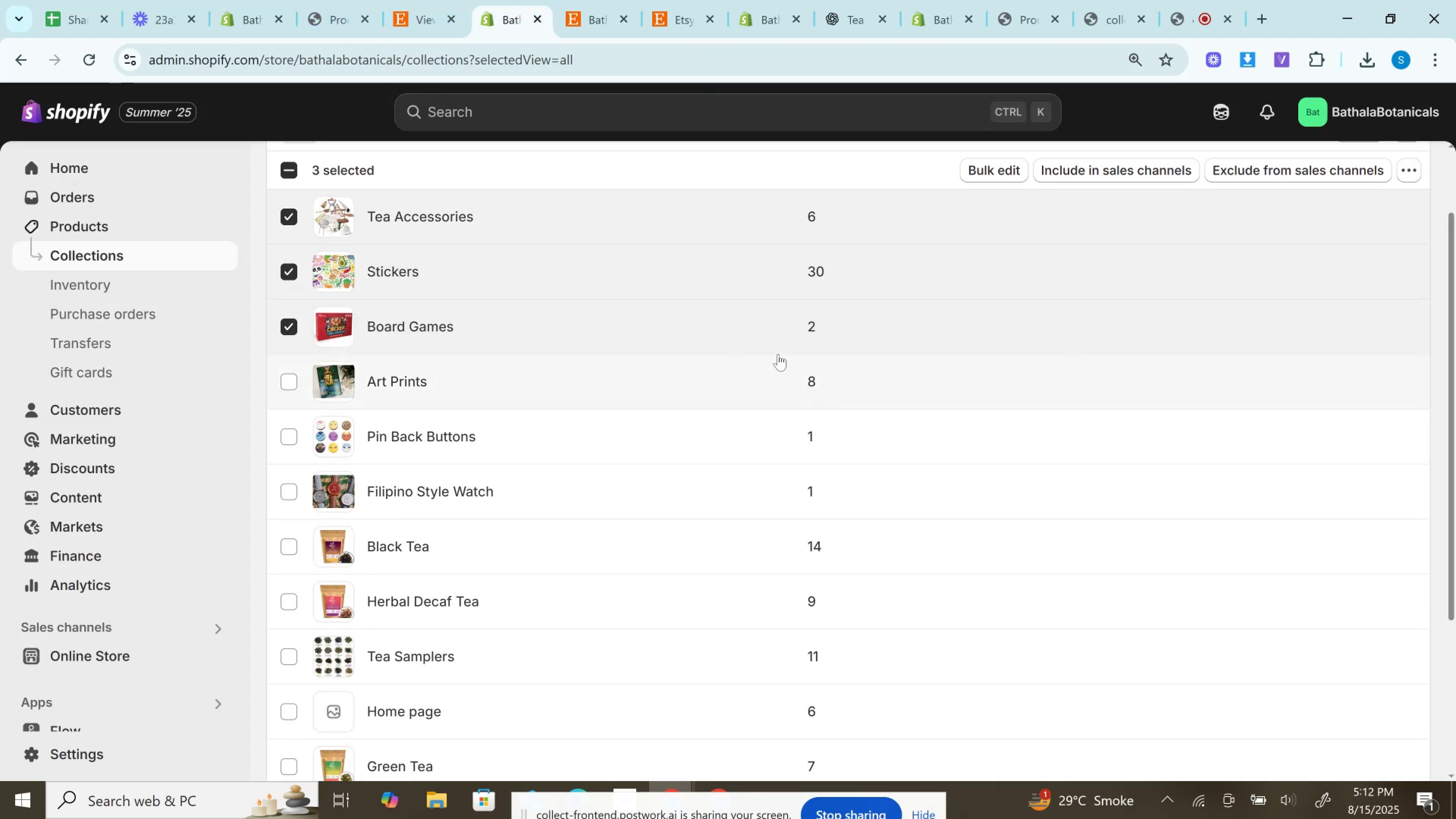 
left_click([446, 0])
 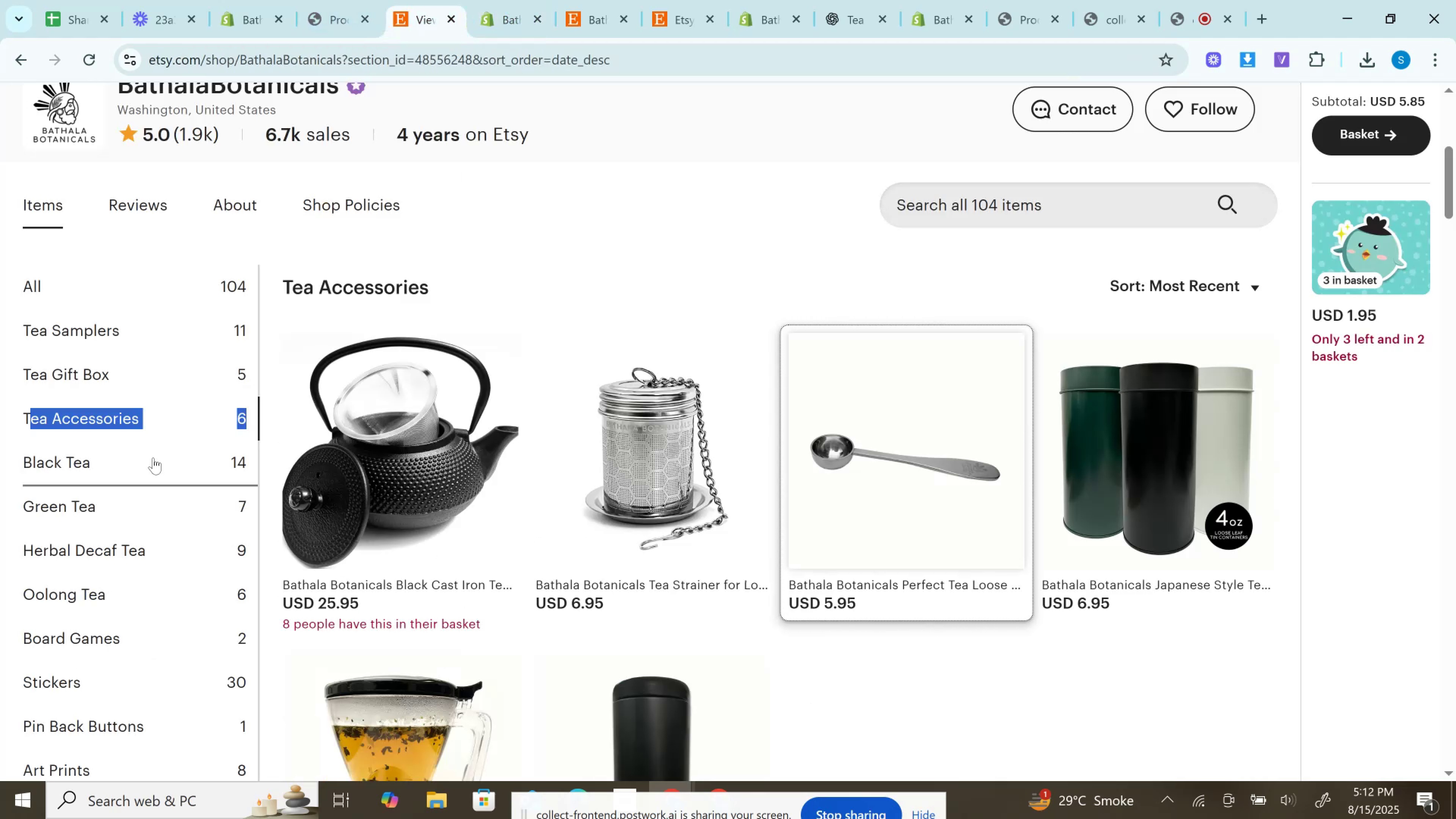 
scroll: coordinate [154, 500], scroll_direction: down, amount: 3.0
 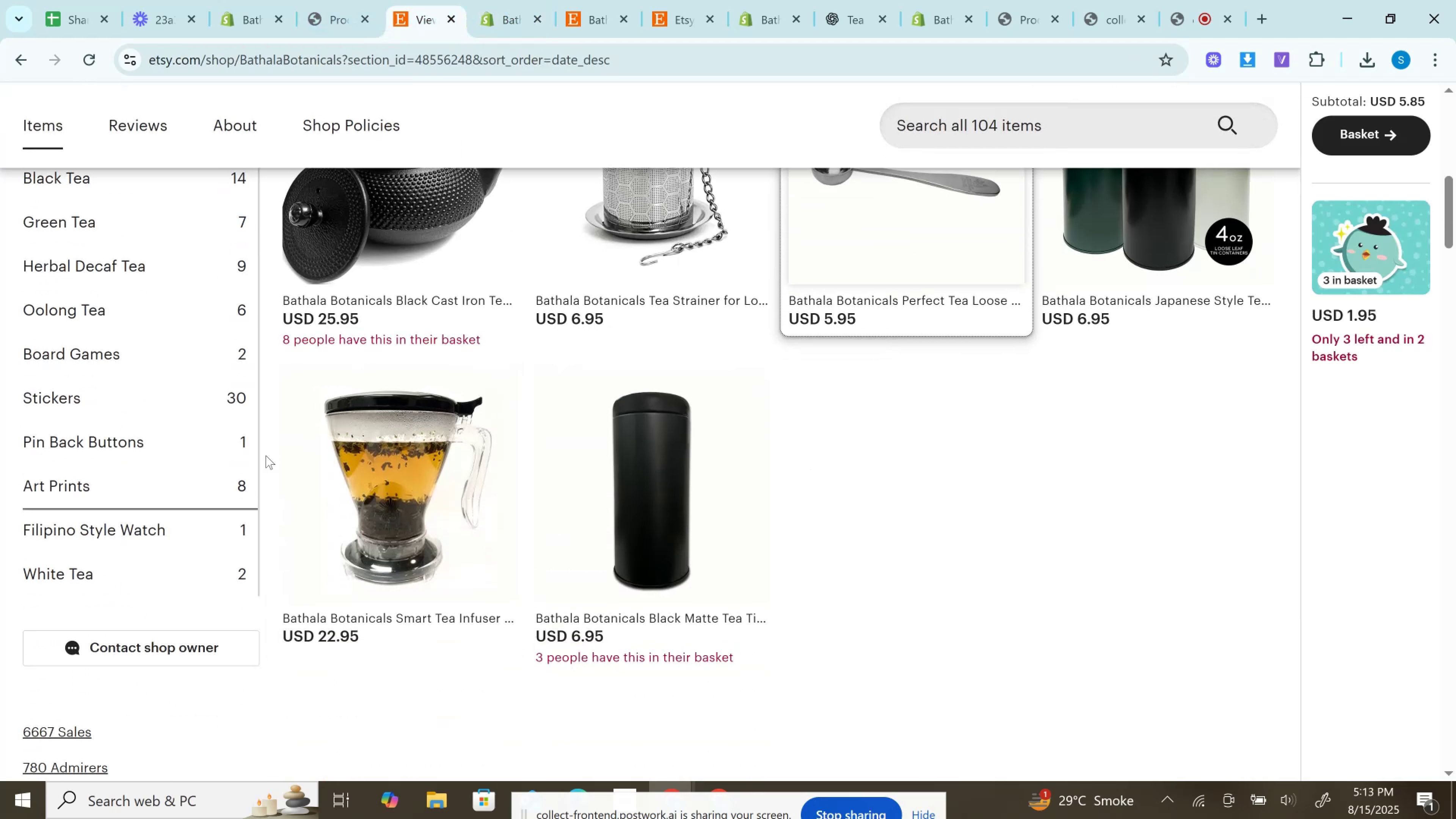 
left_click([511, 0])
 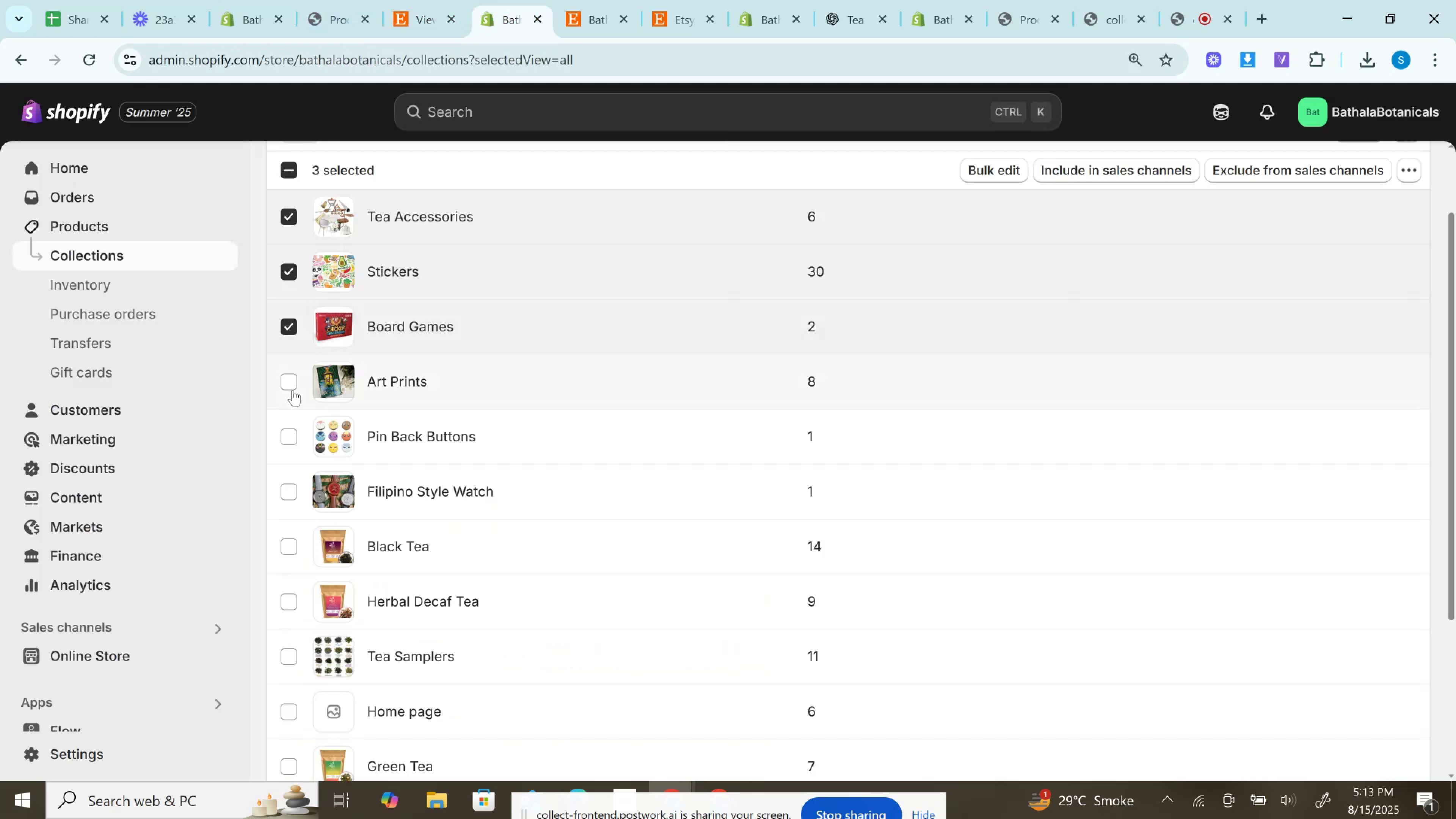 
left_click([293, 377])
 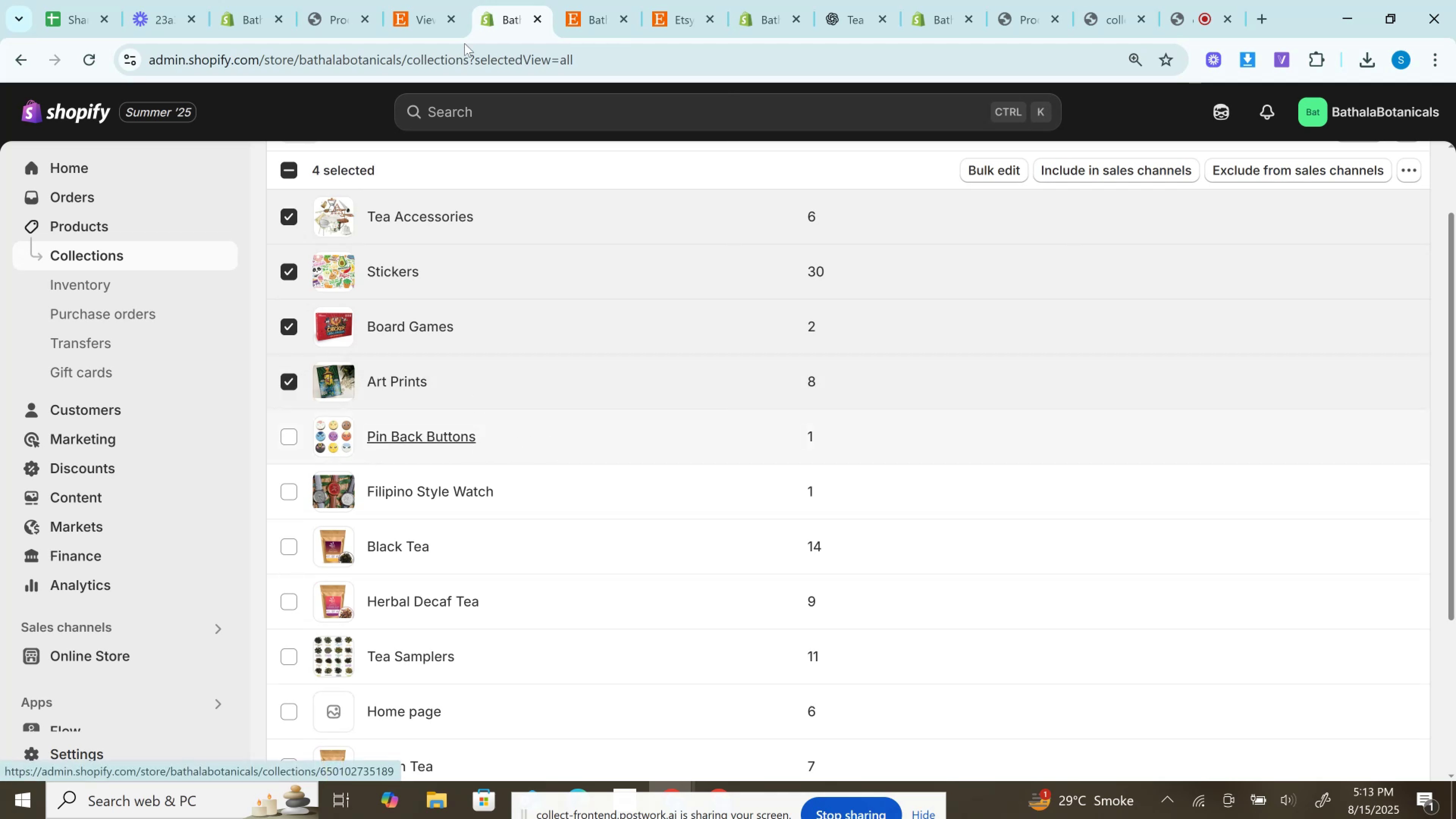 
left_click([441, 0])
 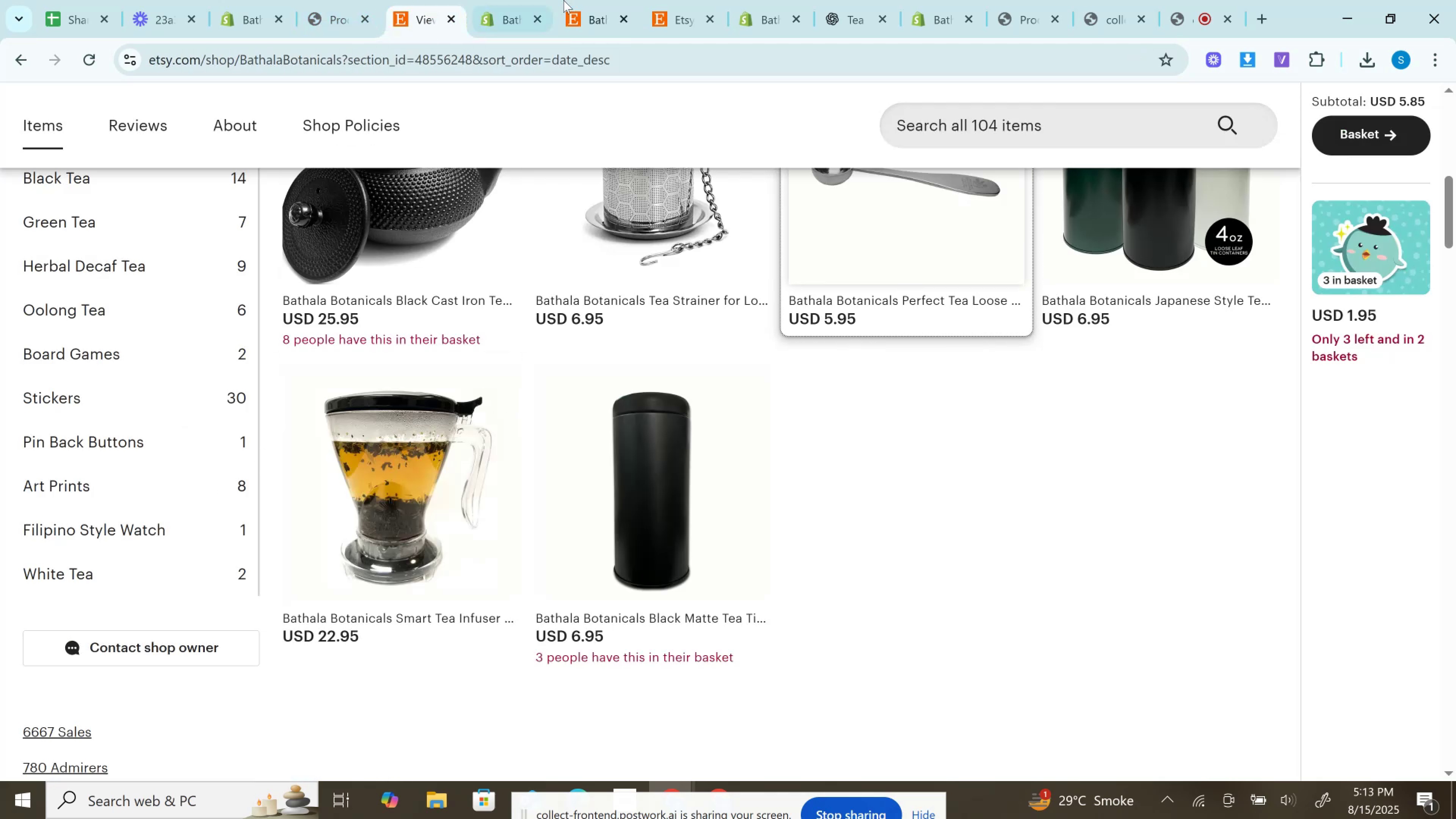 
left_click([525, 0])
 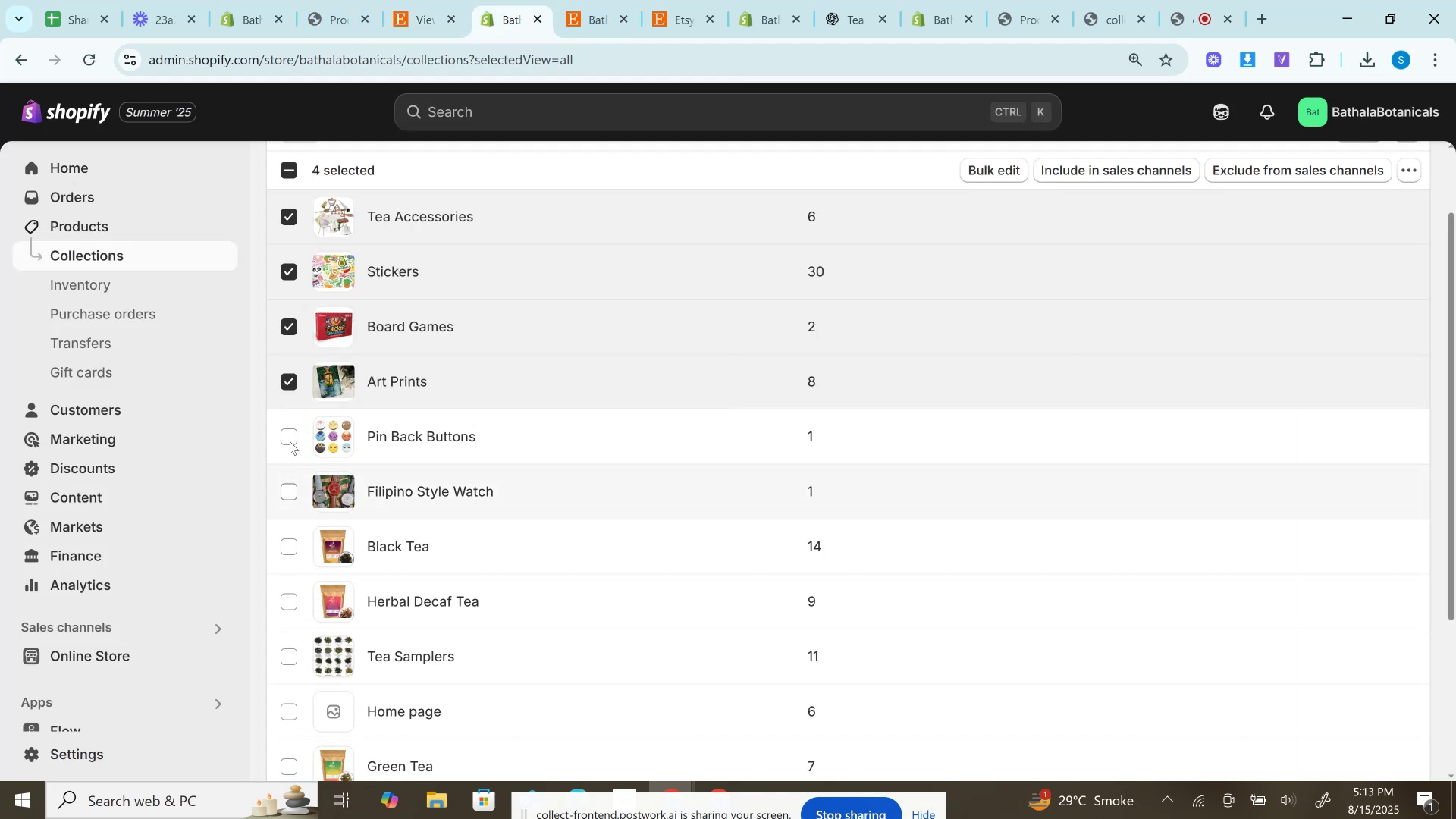 
left_click([290, 432])
 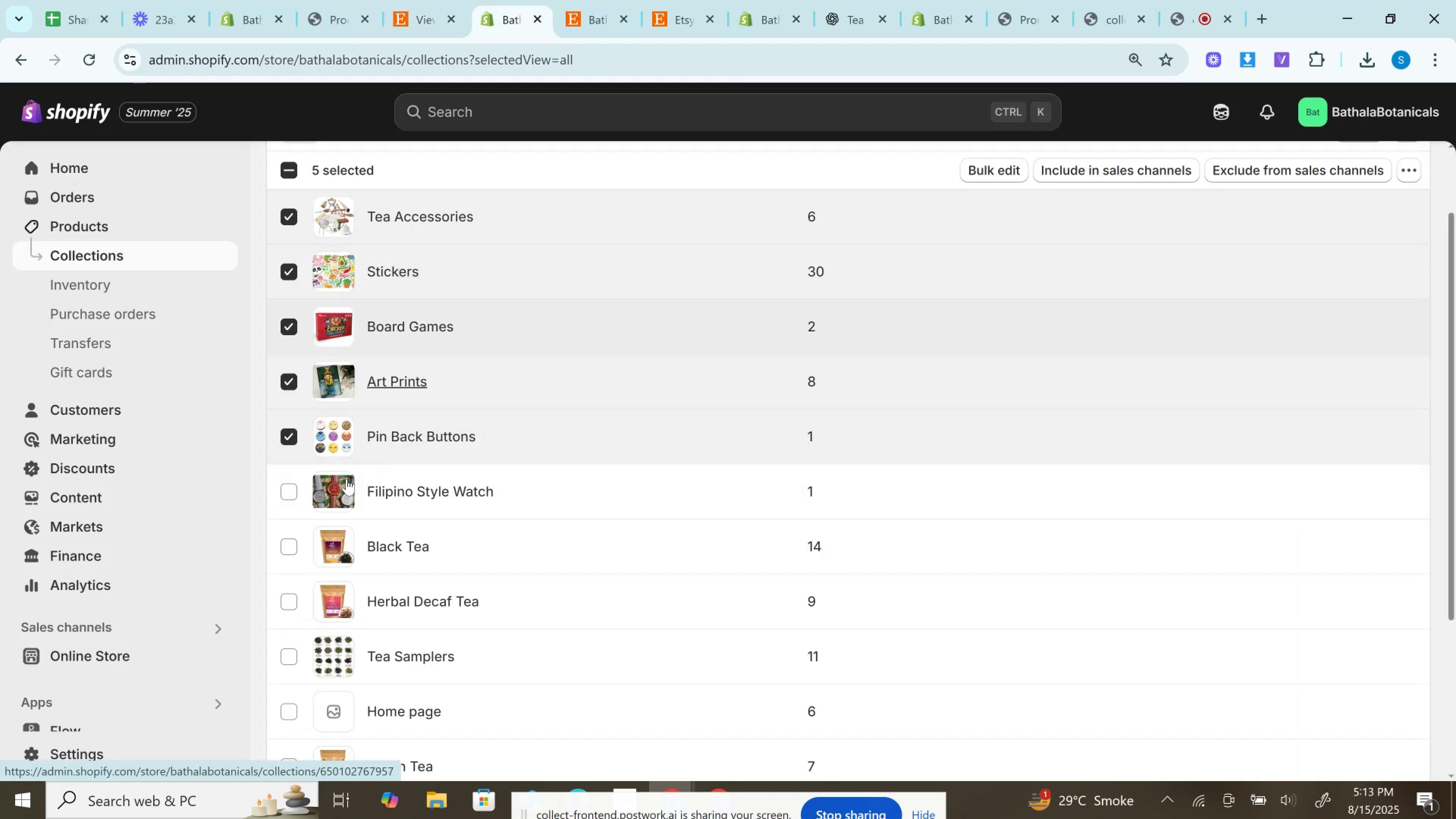 
left_click([300, 491])
 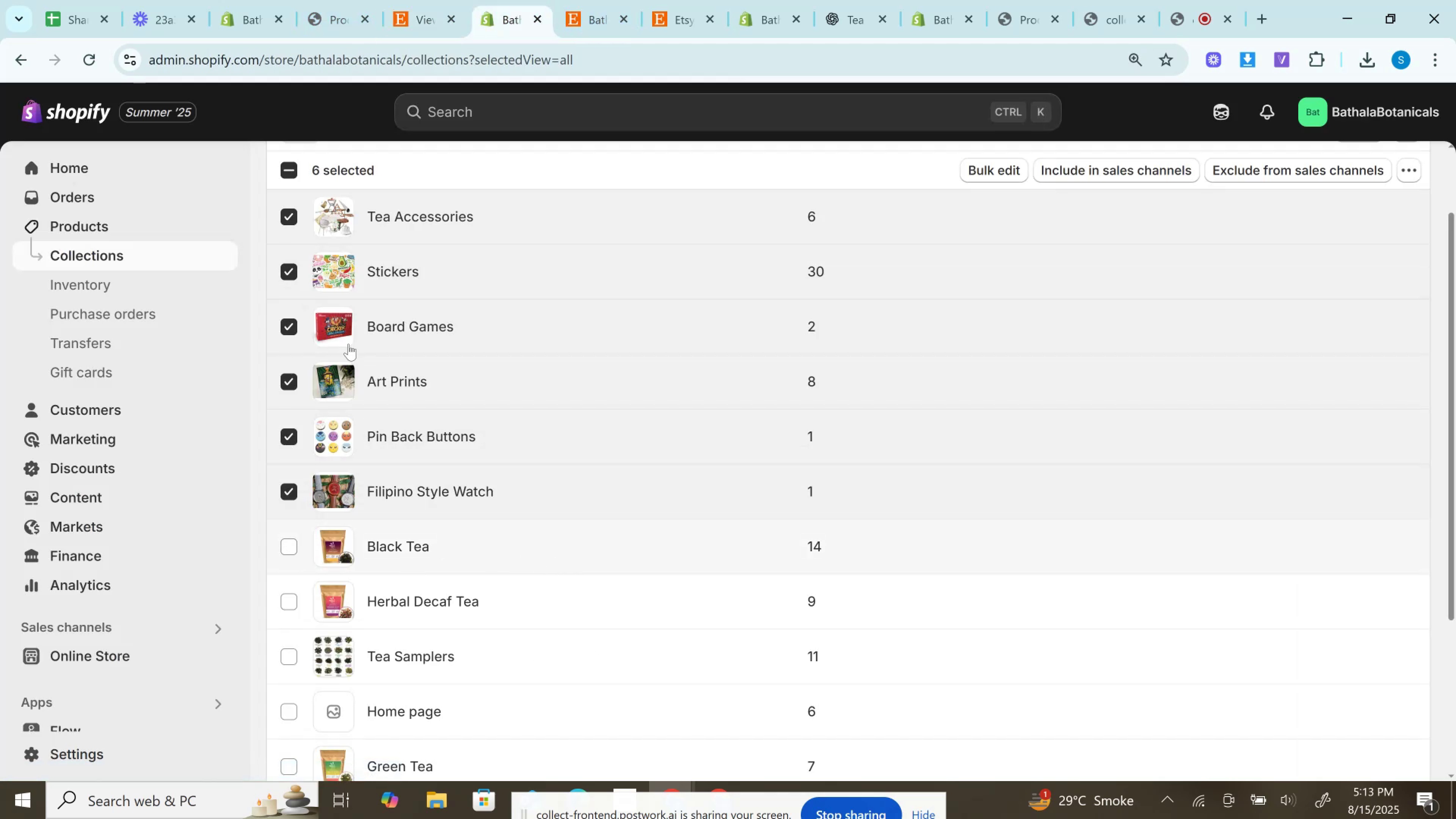 
left_click([411, 0])
 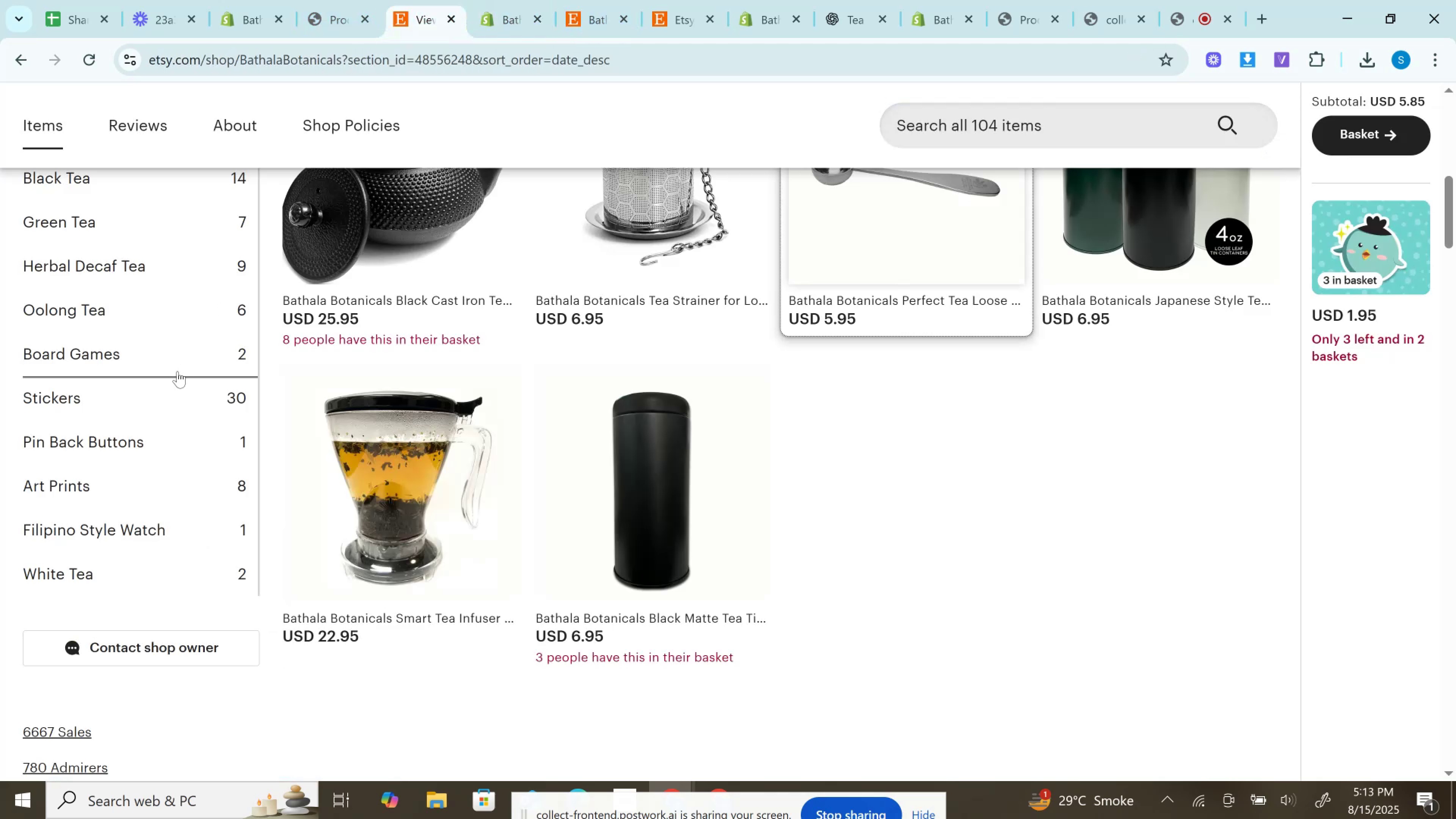 
scroll: coordinate [177, 371], scroll_direction: up, amount: 3.0
 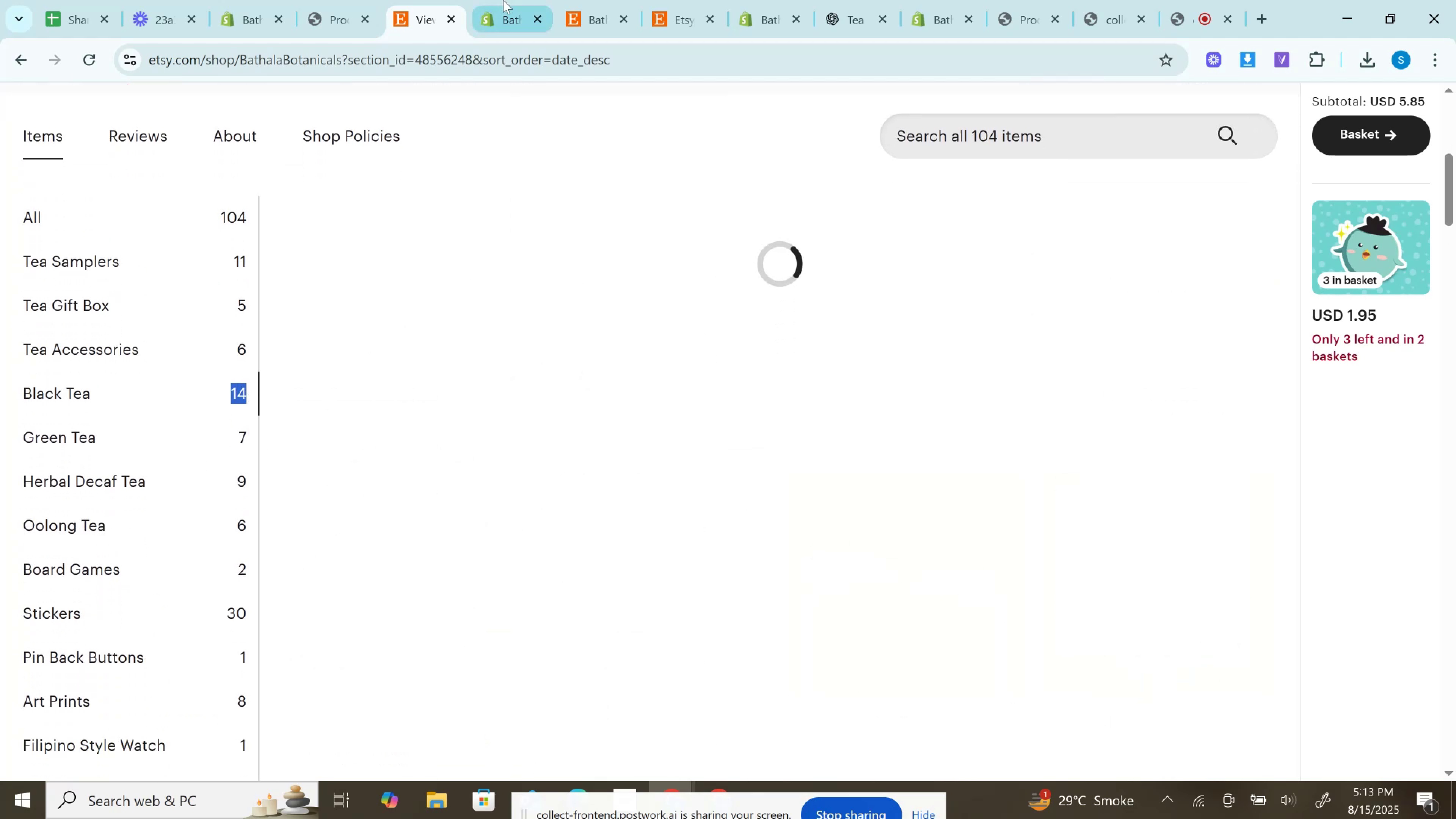 
left_click([502, 0])
 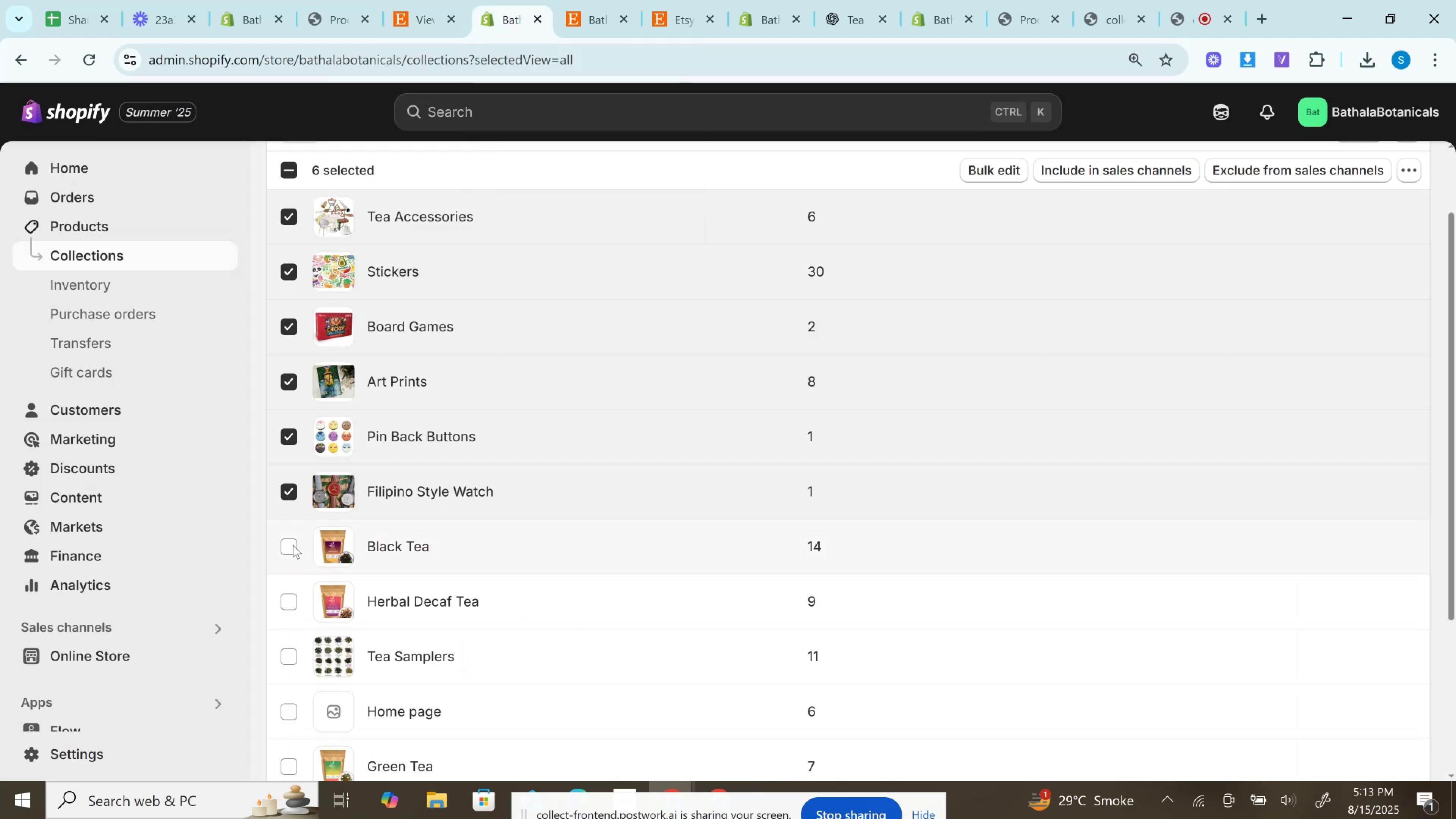 
left_click([287, 546])
 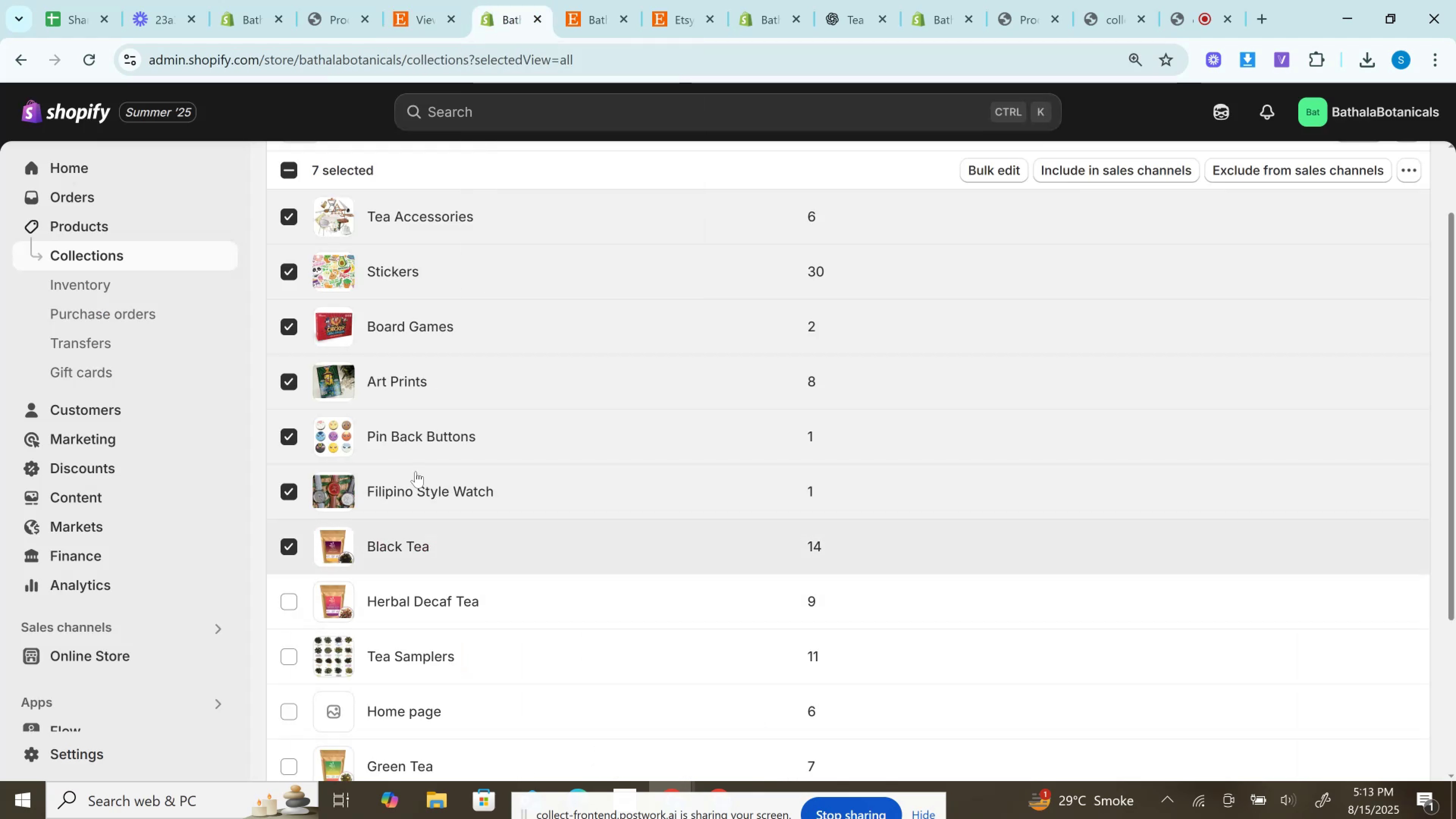 
mouse_move([414, -2])
 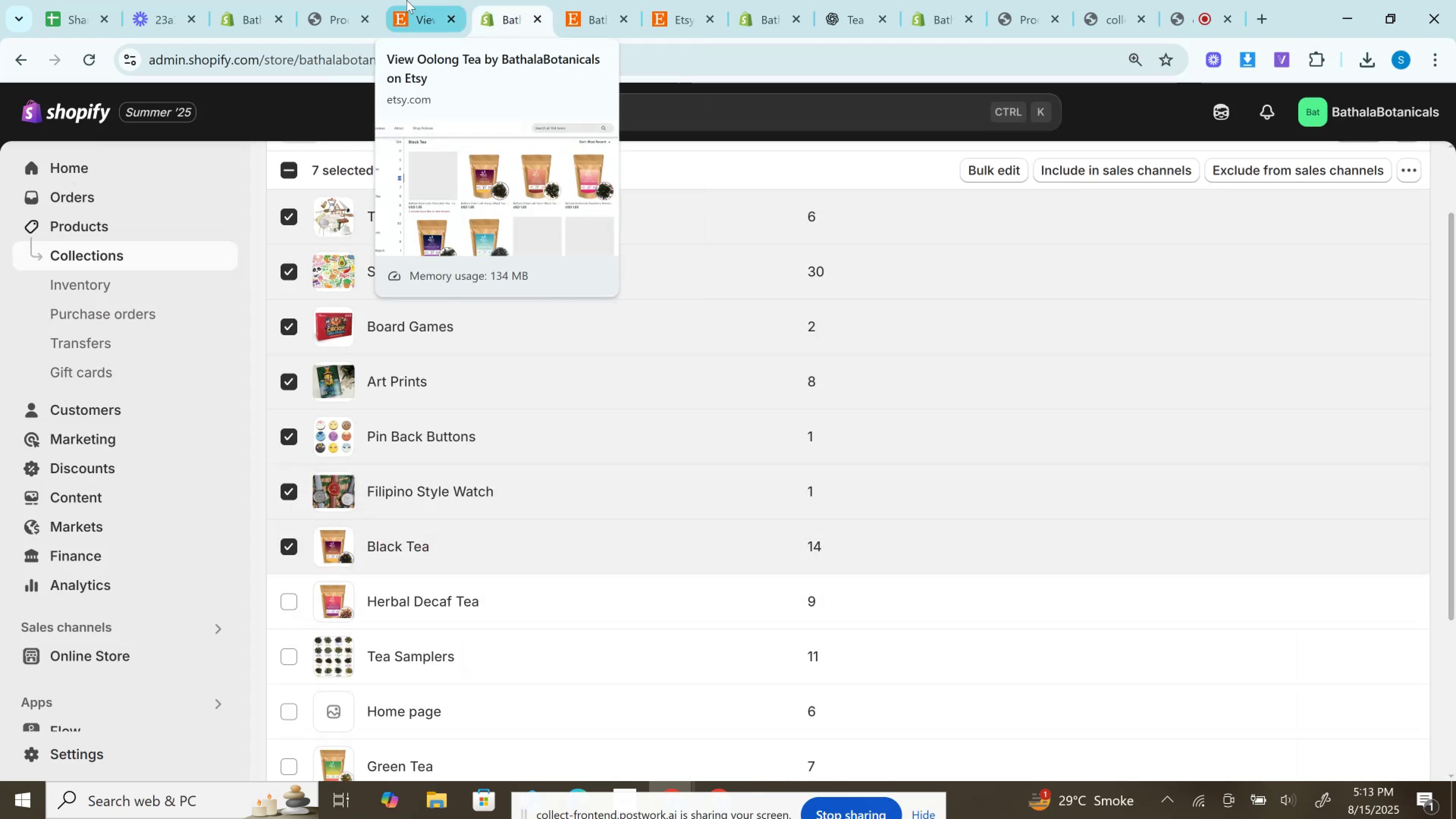 
left_click([406, 0])
 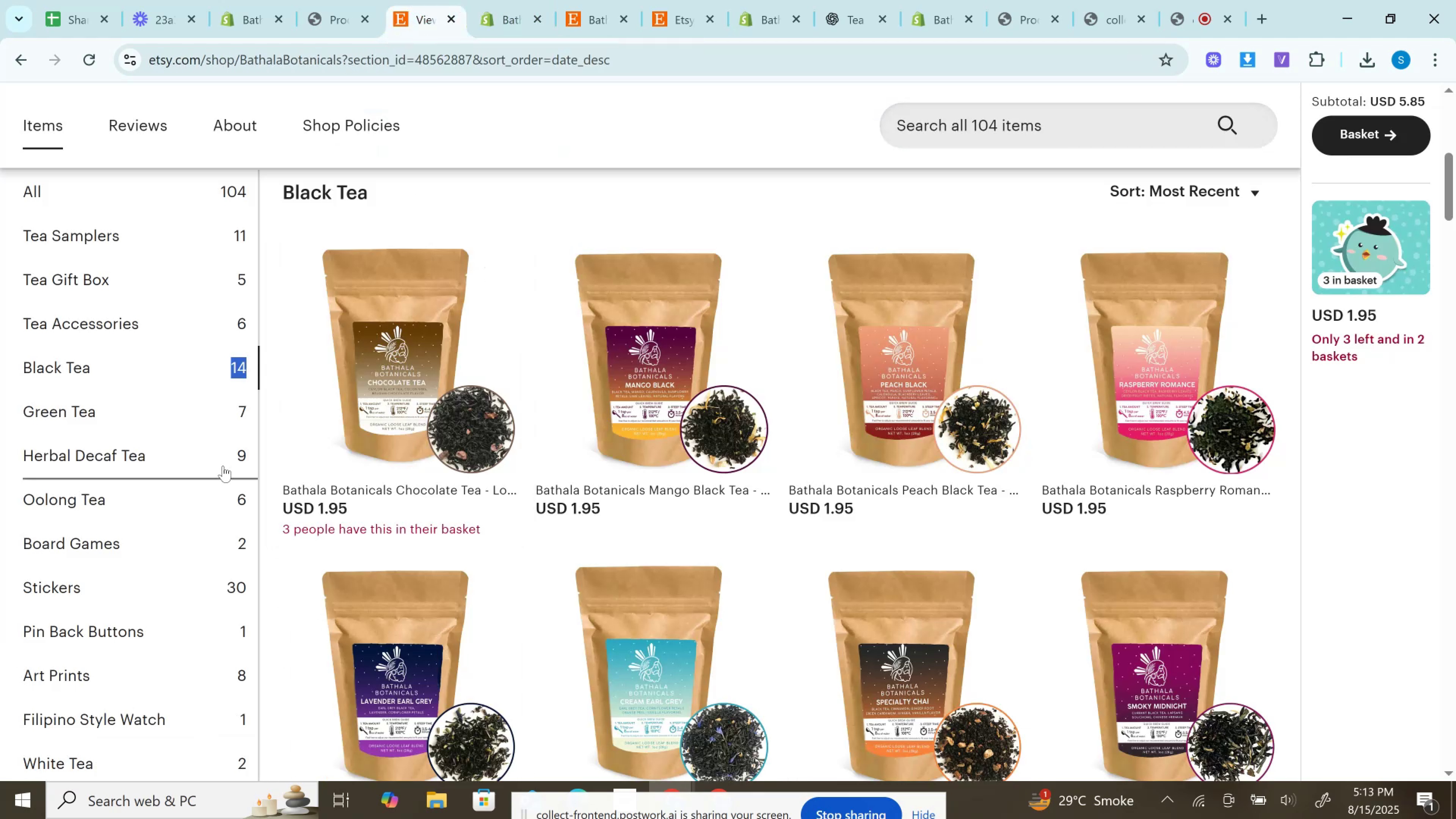 
left_click([512, 0])
 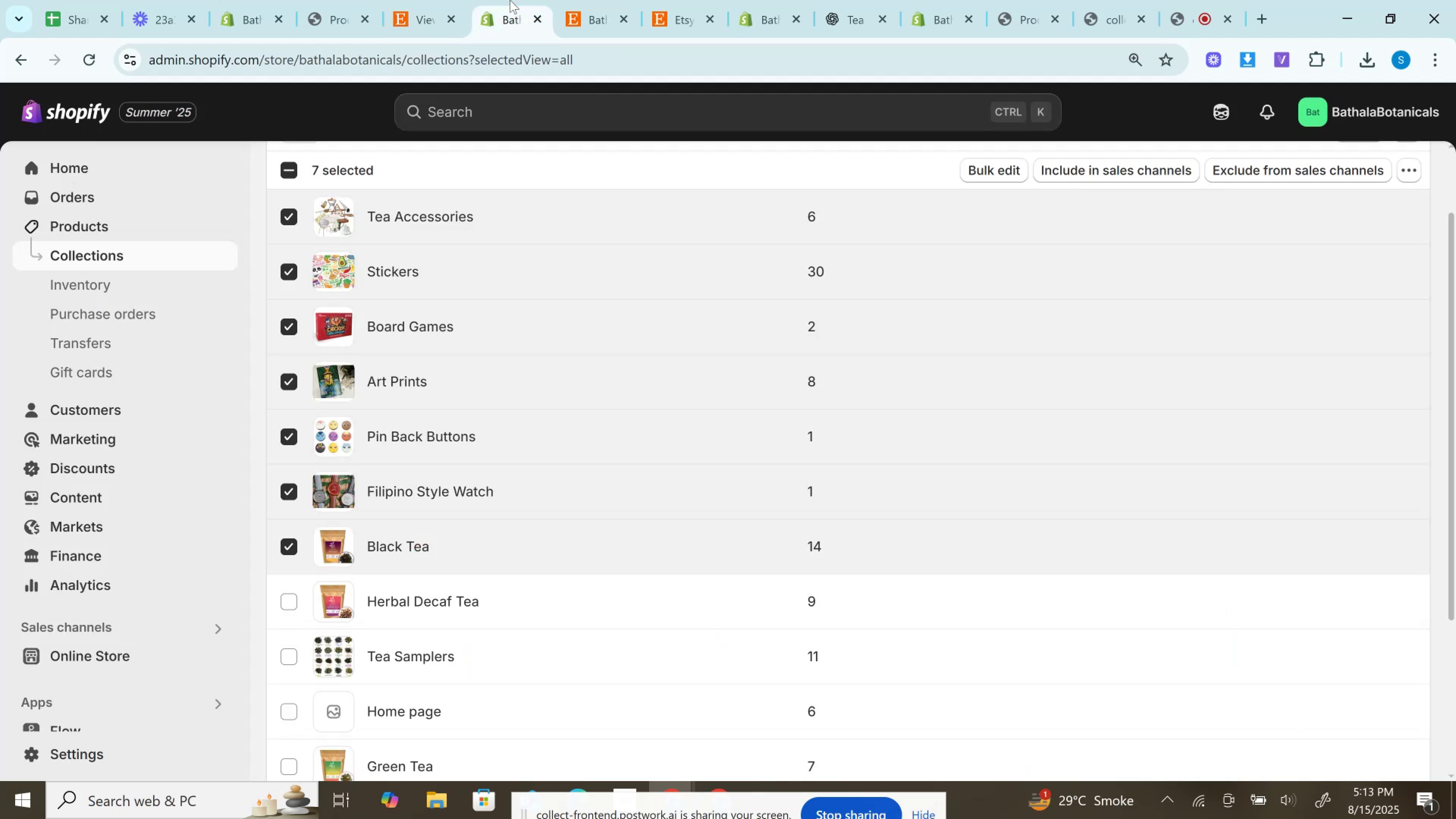 
wait(14.3)
 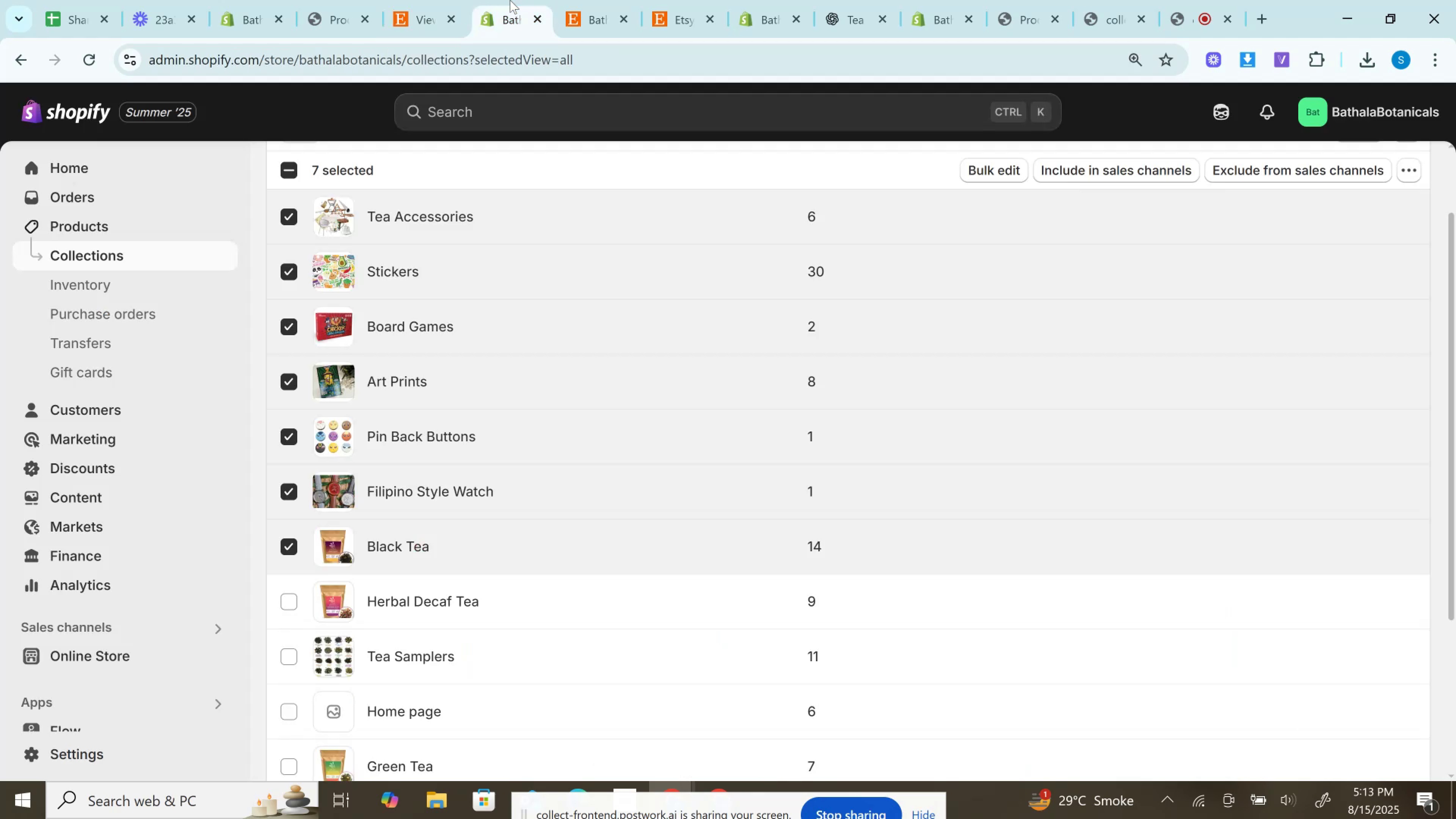 
scroll: coordinate [536, 394], scroll_direction: down, amount: 2.0
 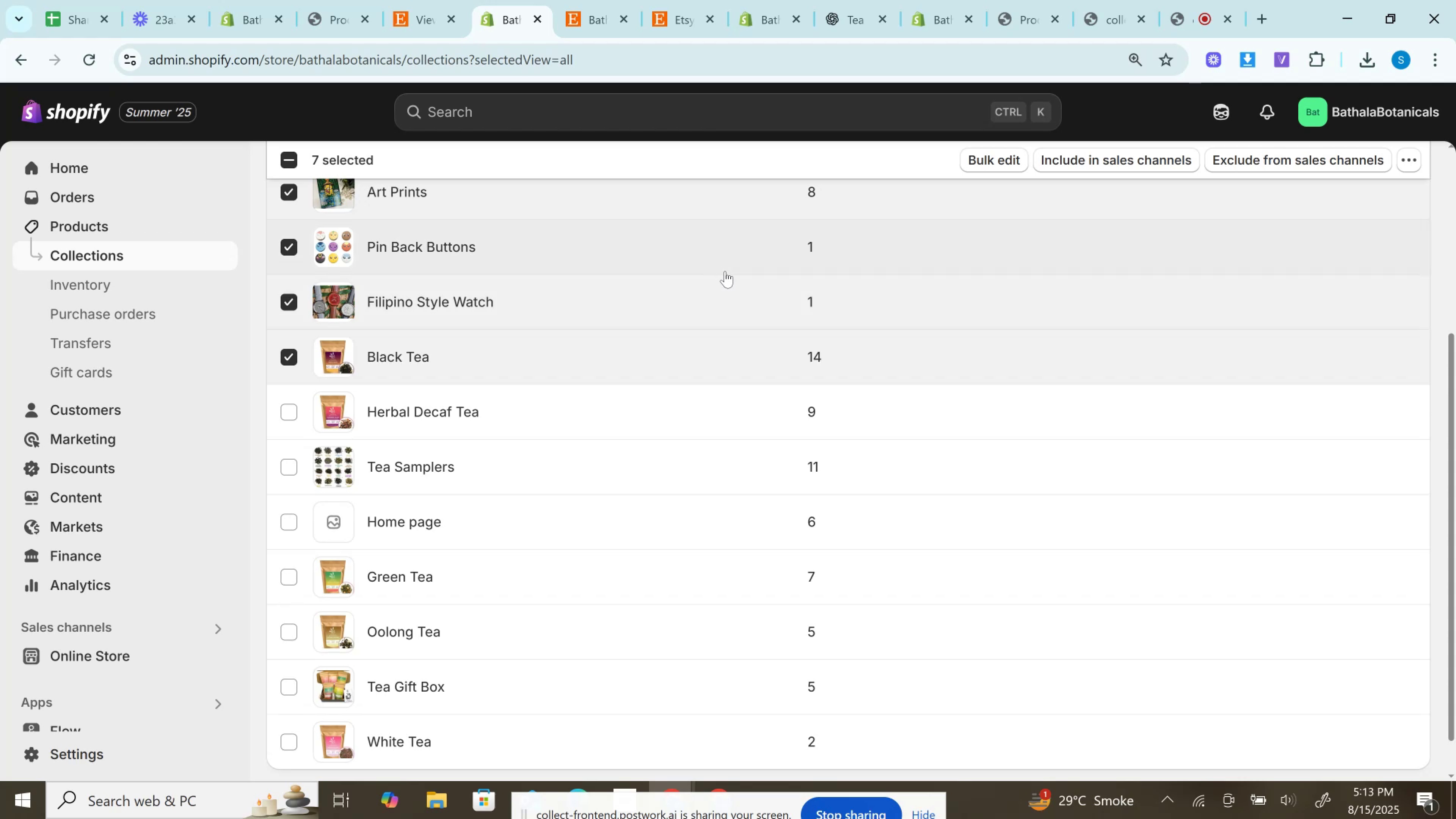 
wait(7.19)
 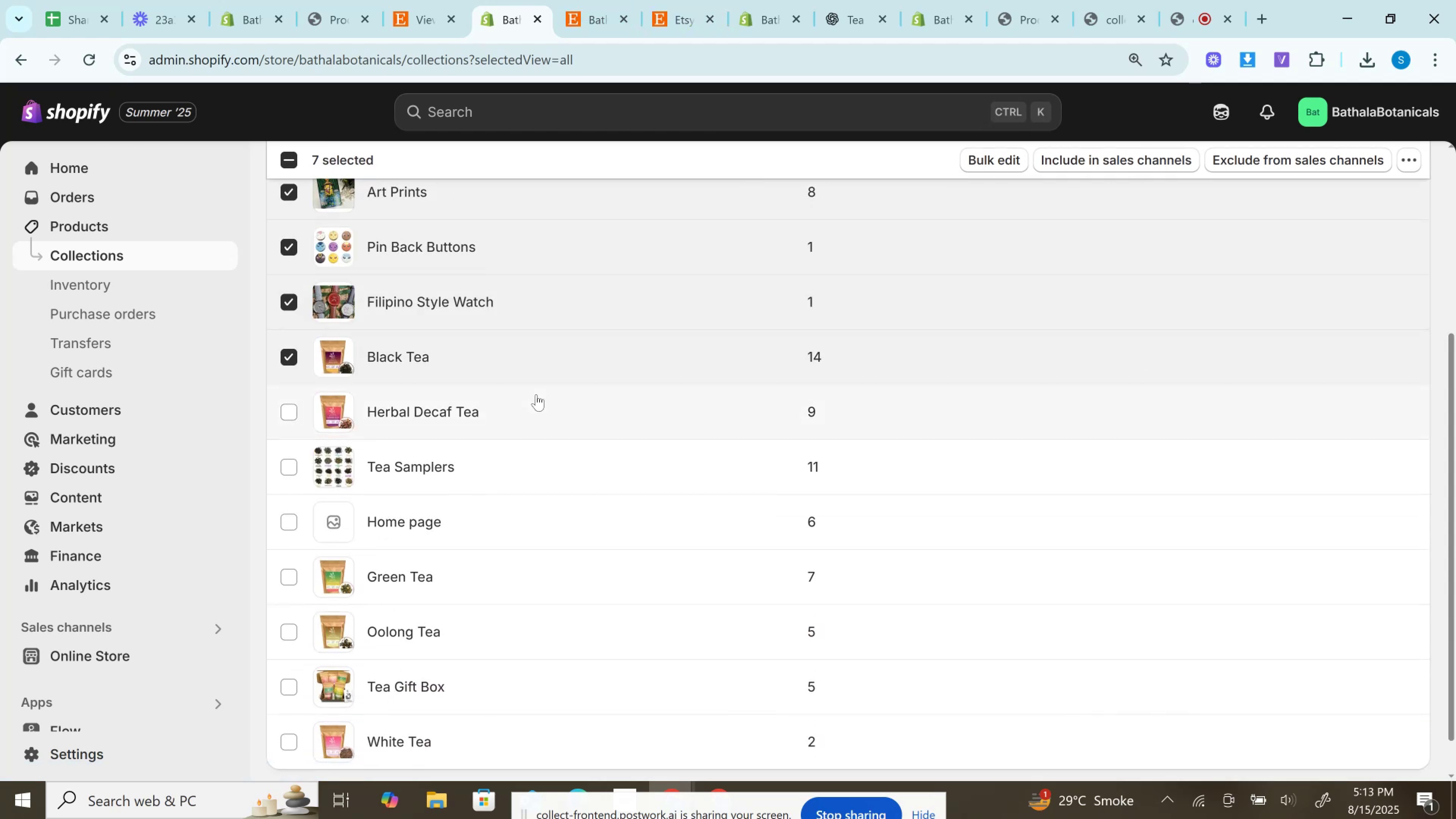 
left_click([743, 269])
 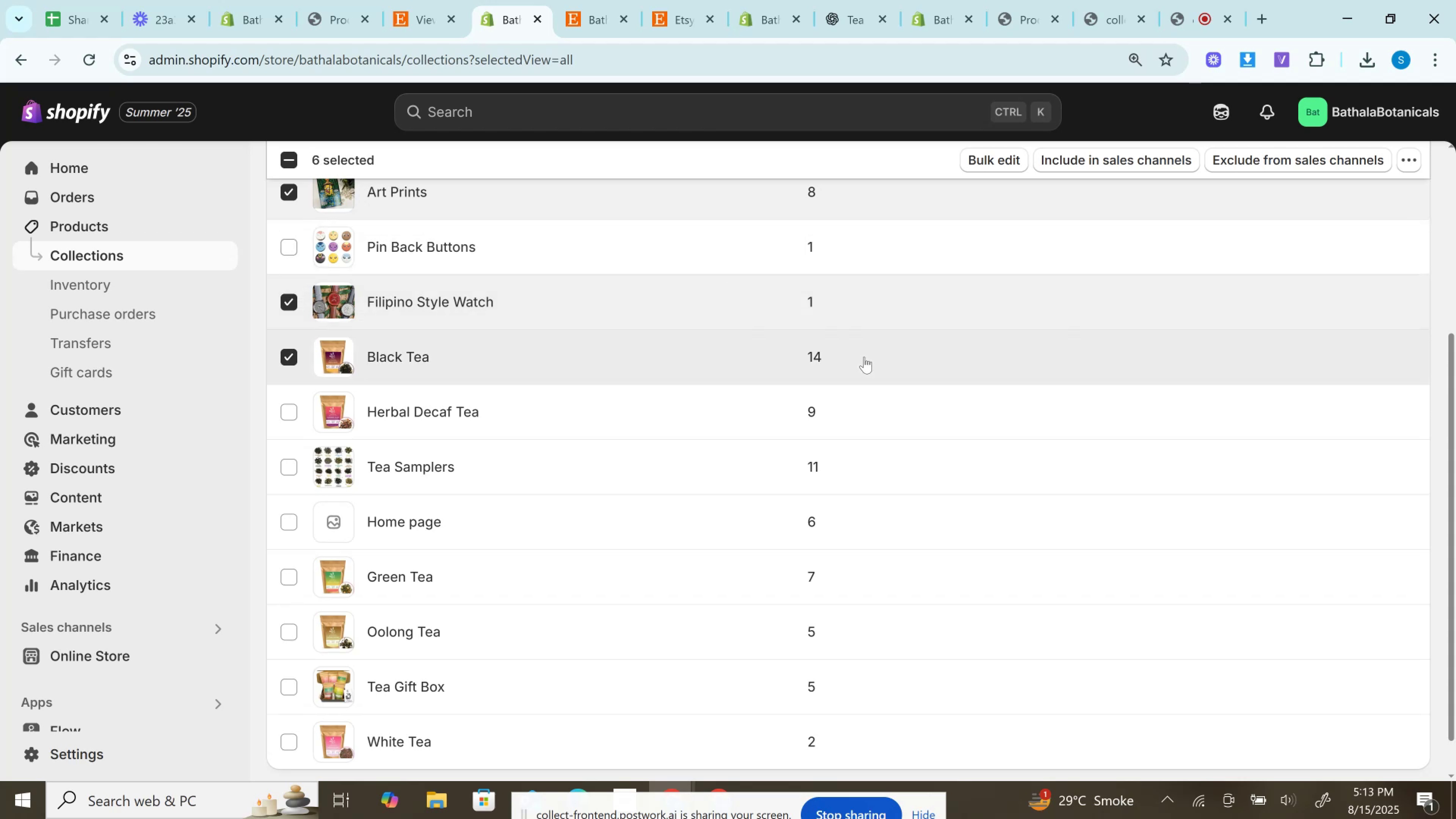 
left_click([864, 357])
 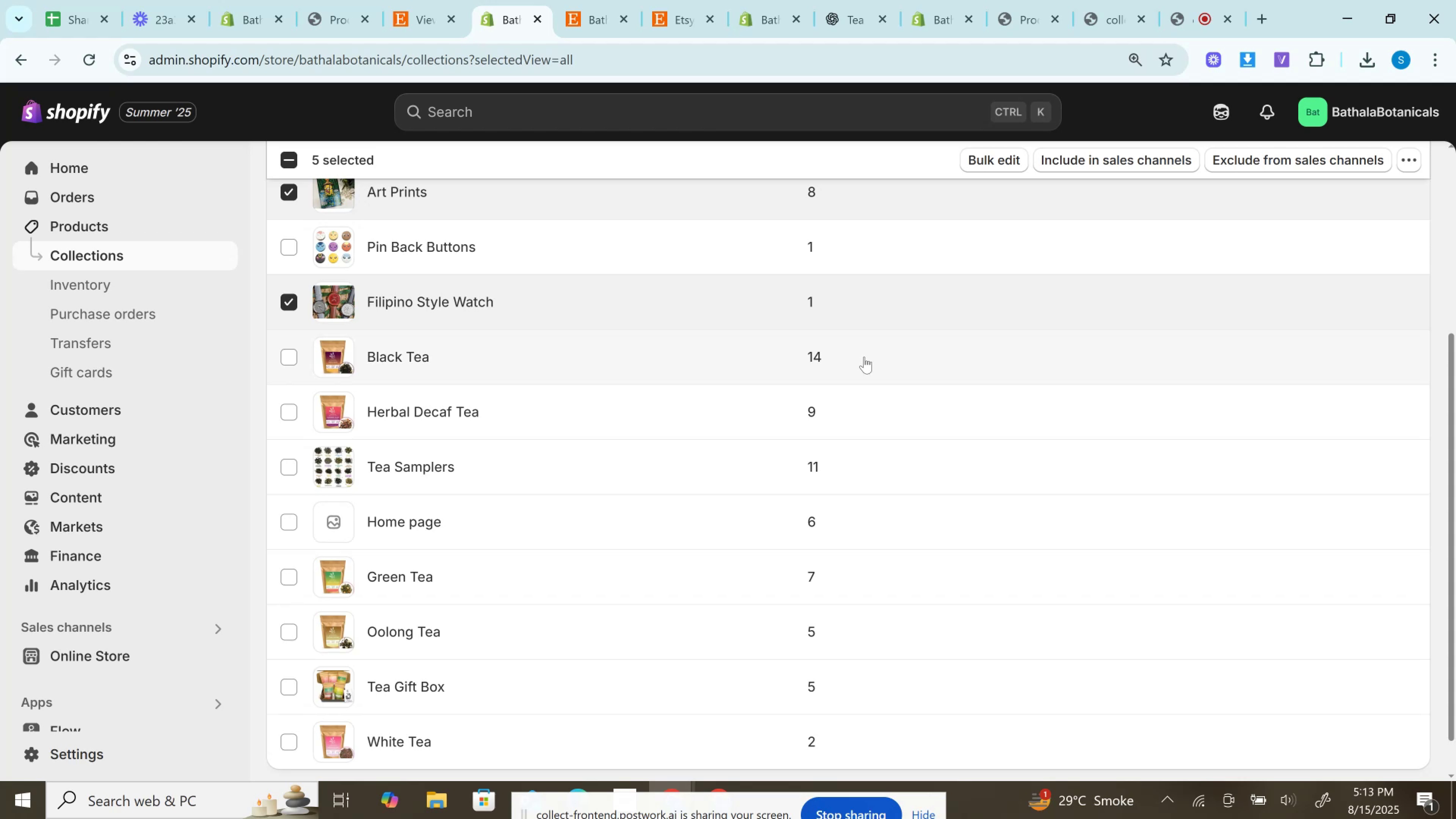 
wait(7.56)
 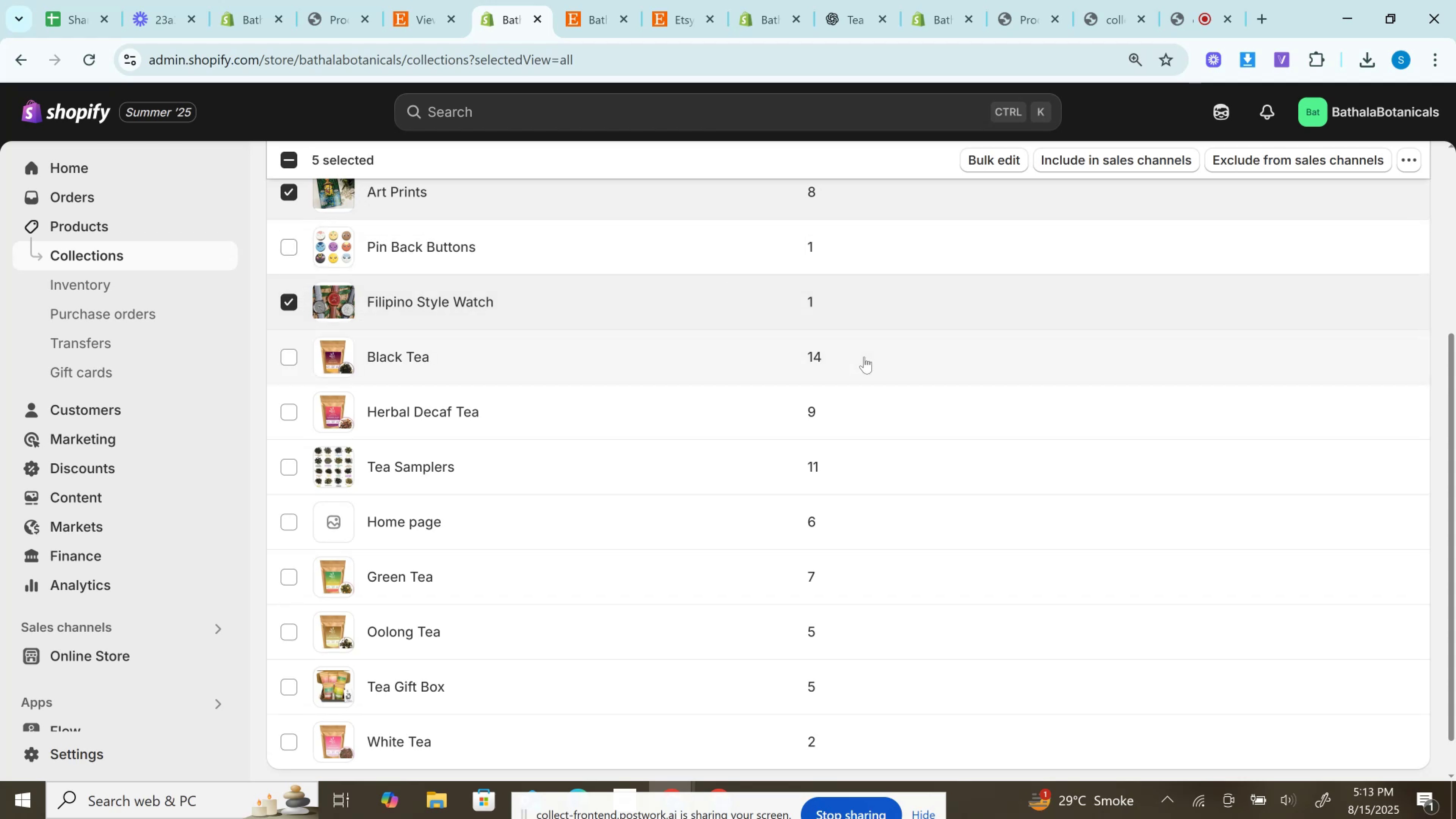 
left_click([289, 247])
 